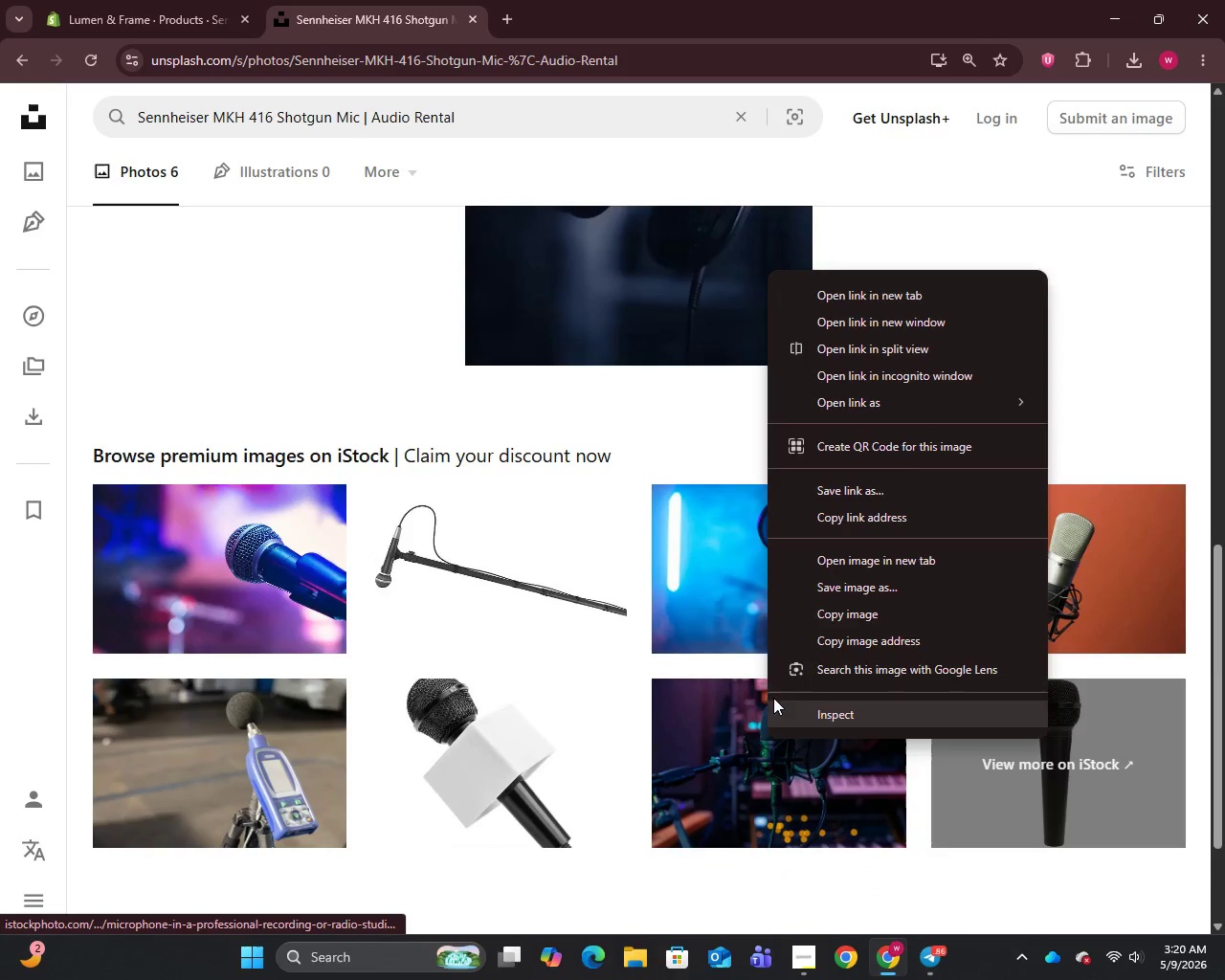 
left_click([857, 592])
 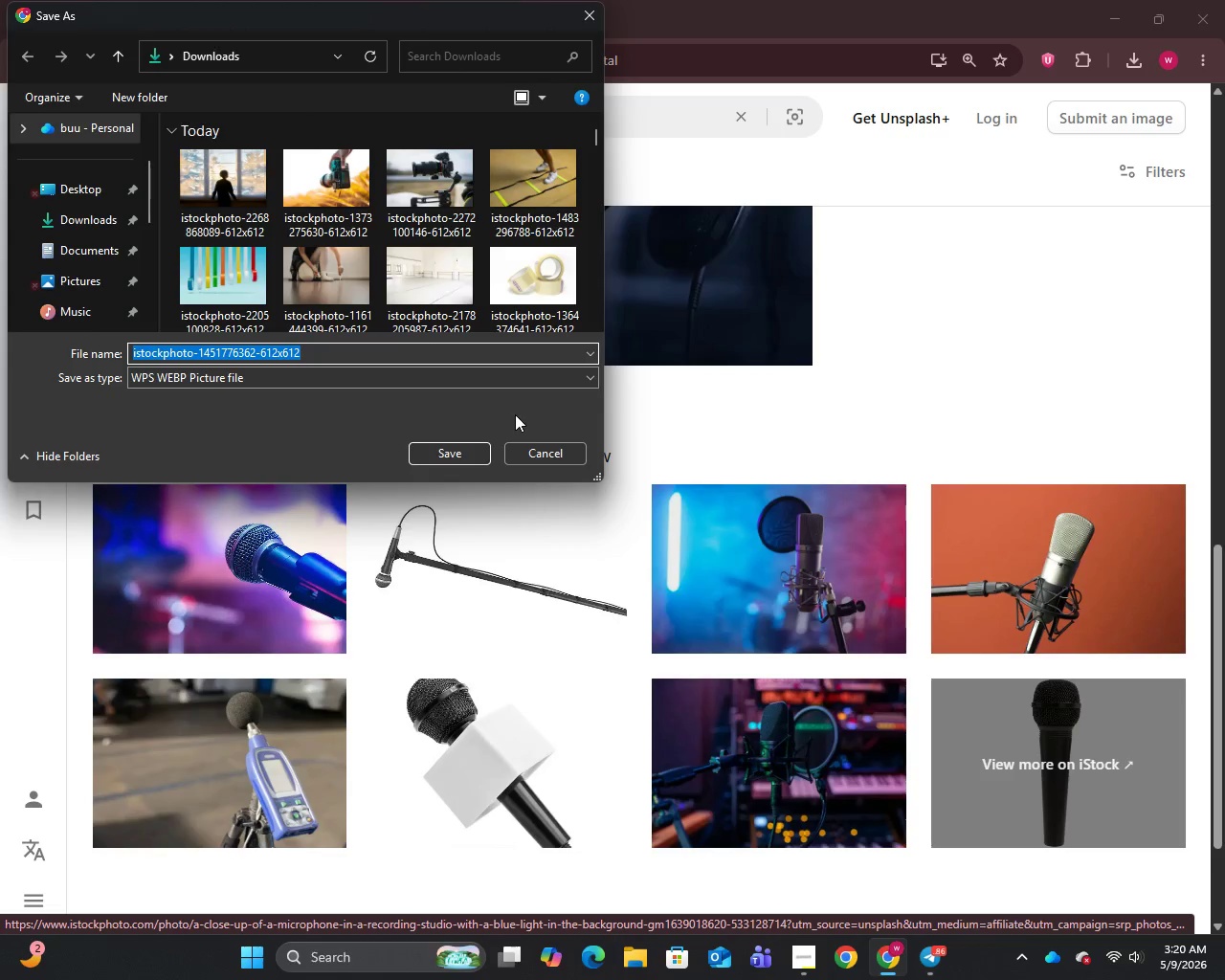 
left_click([448, 454])
 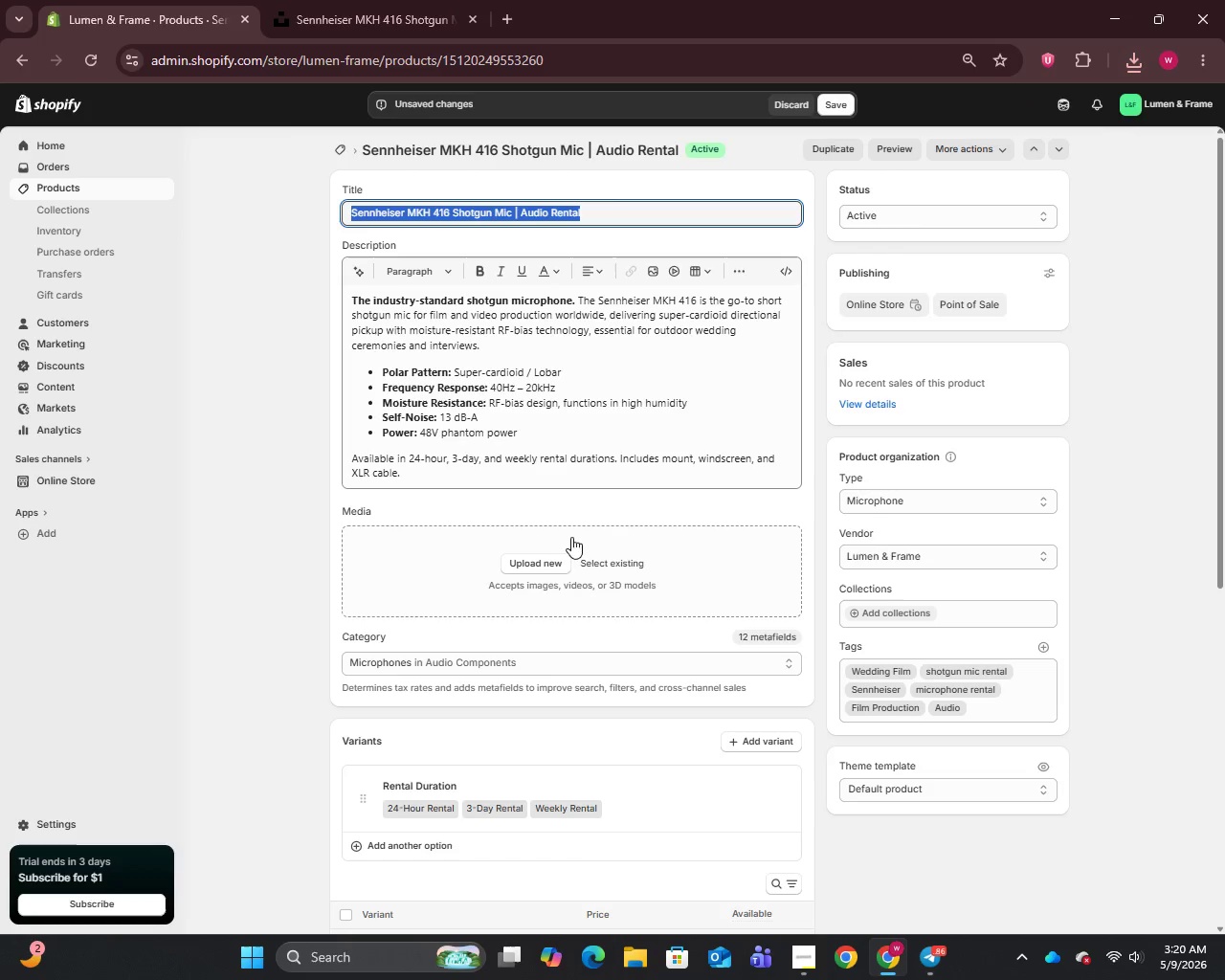 
left_click([537, 566])
 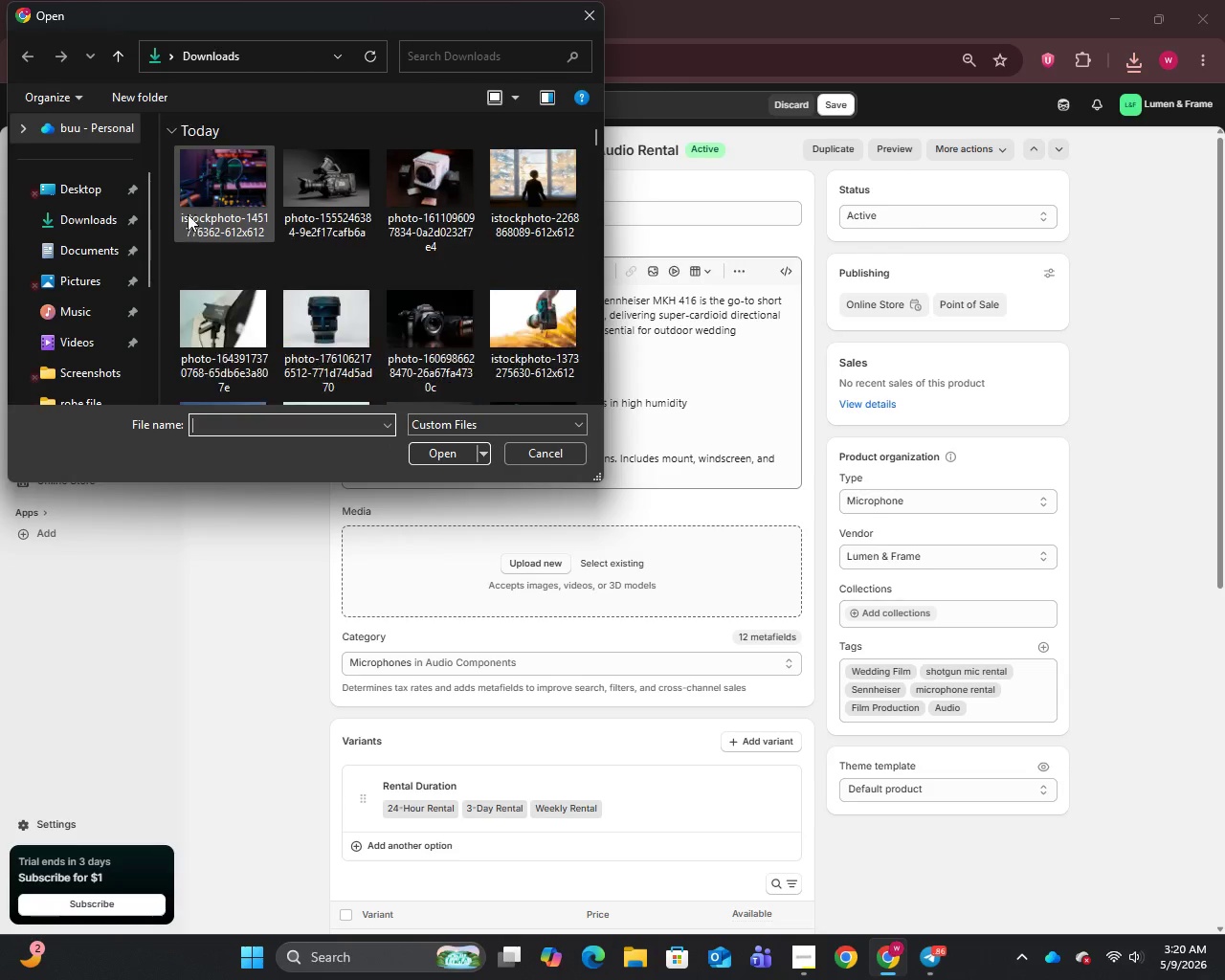 
left_click([222, 209])
 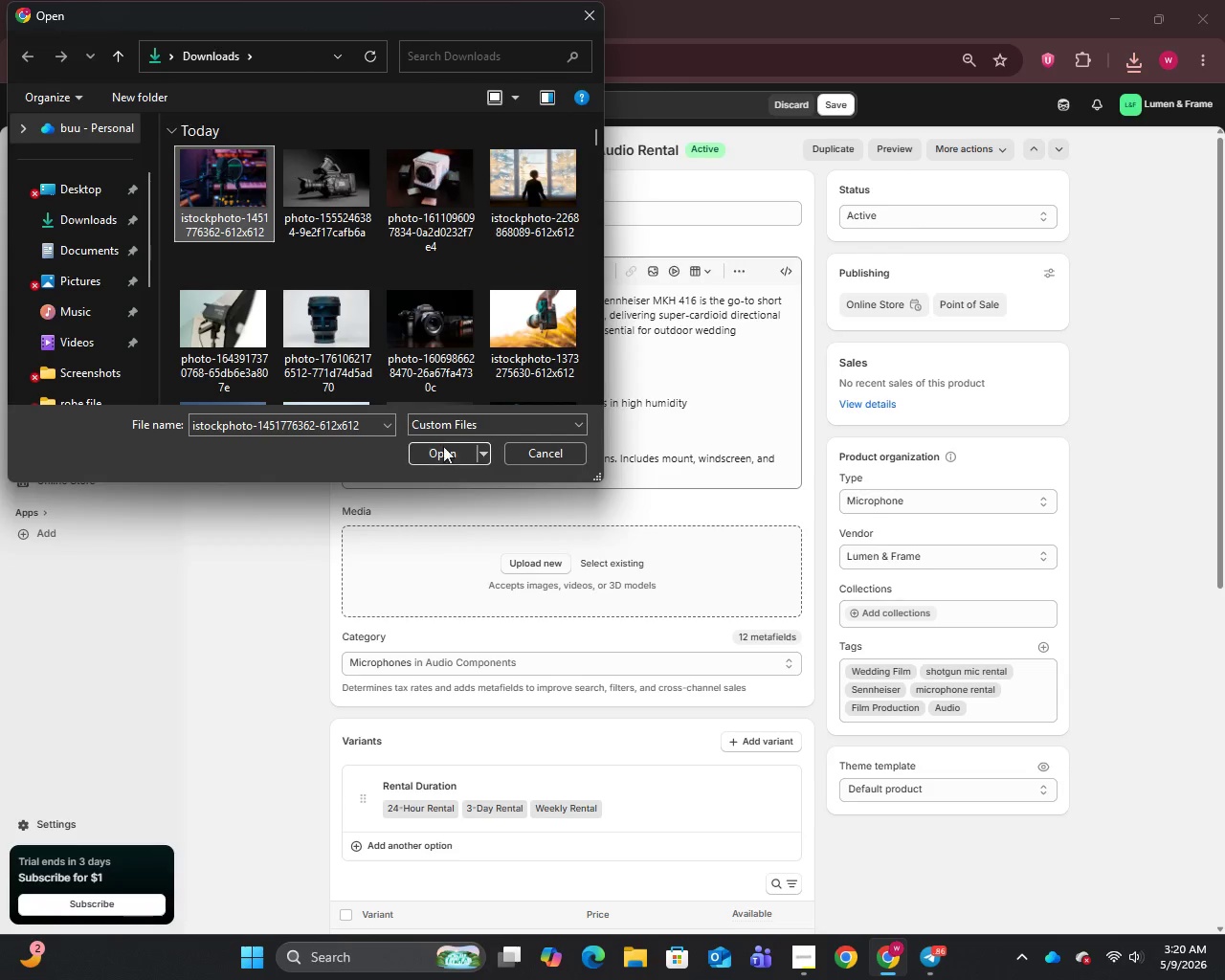 
left_click_drag(start_coordinate=[435, 436], to_coordinate=[435, 446])
 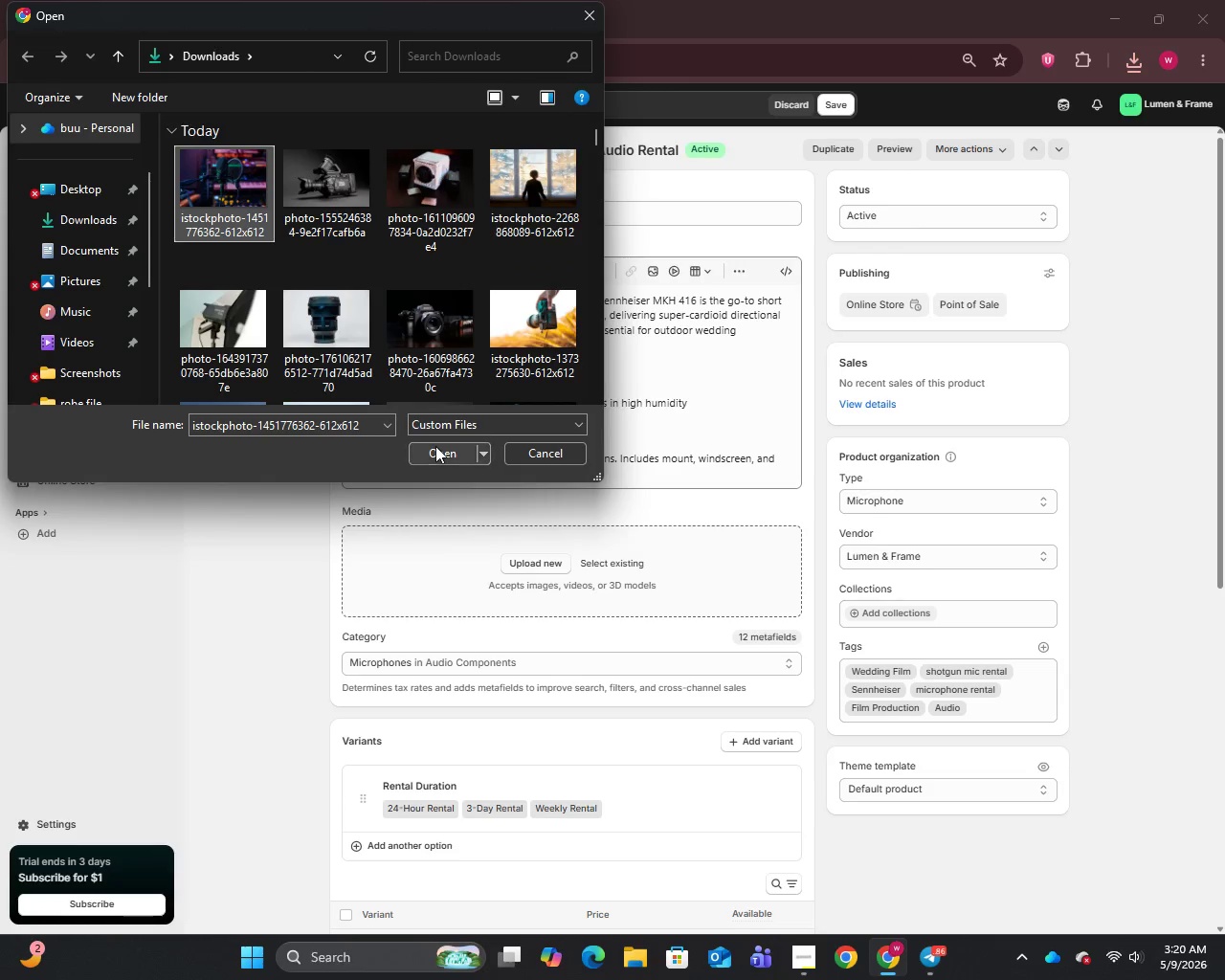 
double_click([435, 446])
 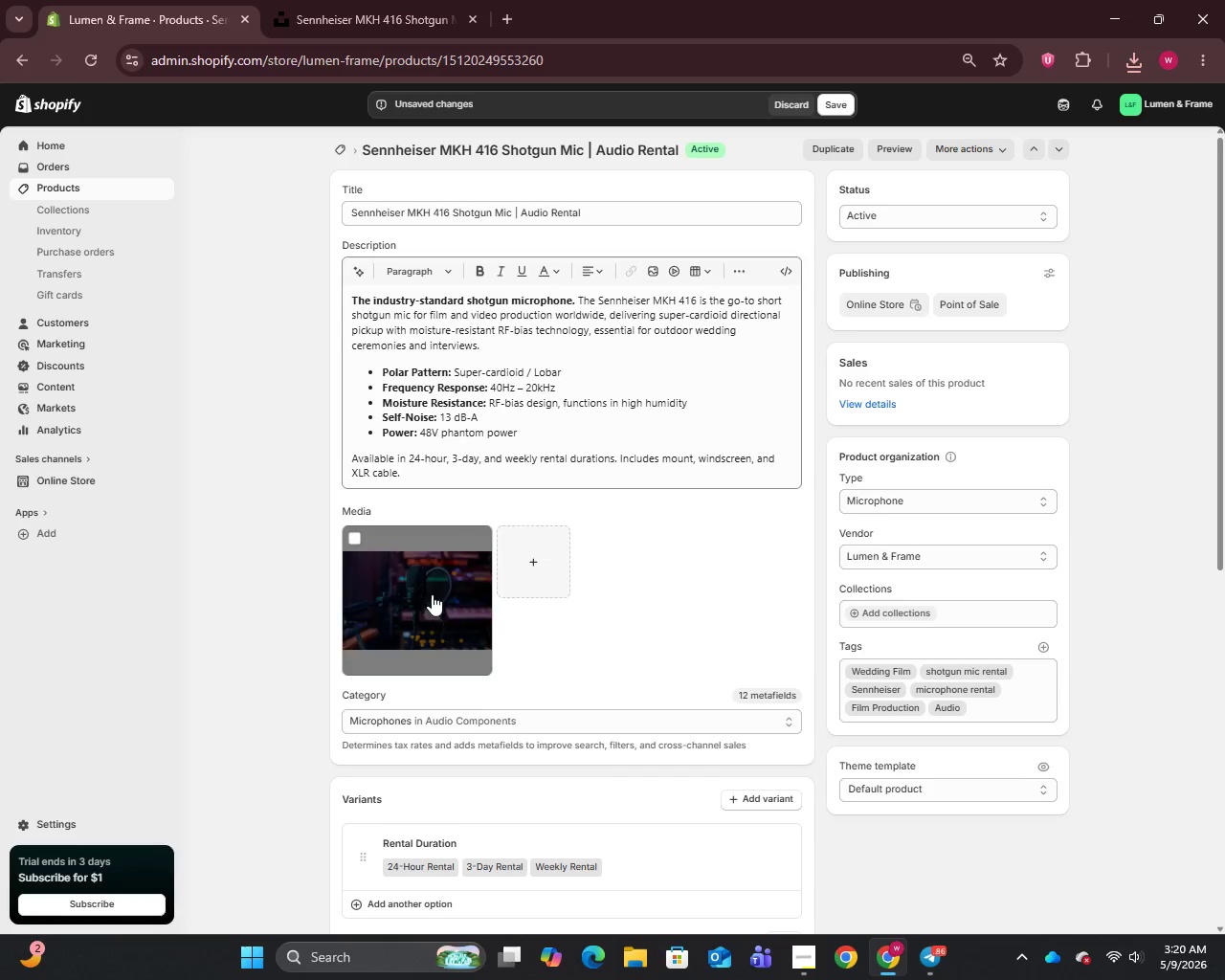 
wait(7.38)
 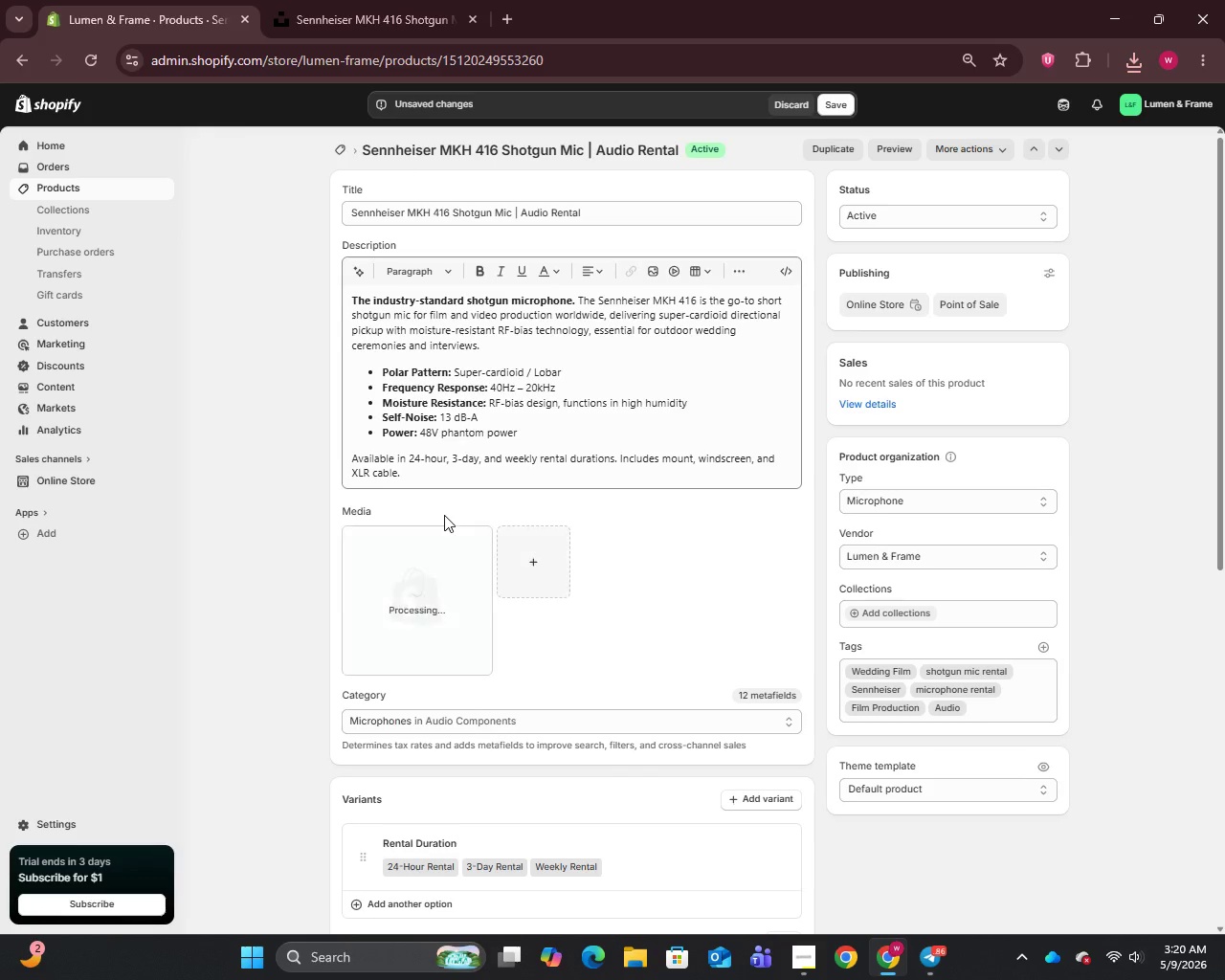 
left_click([432, 594])
 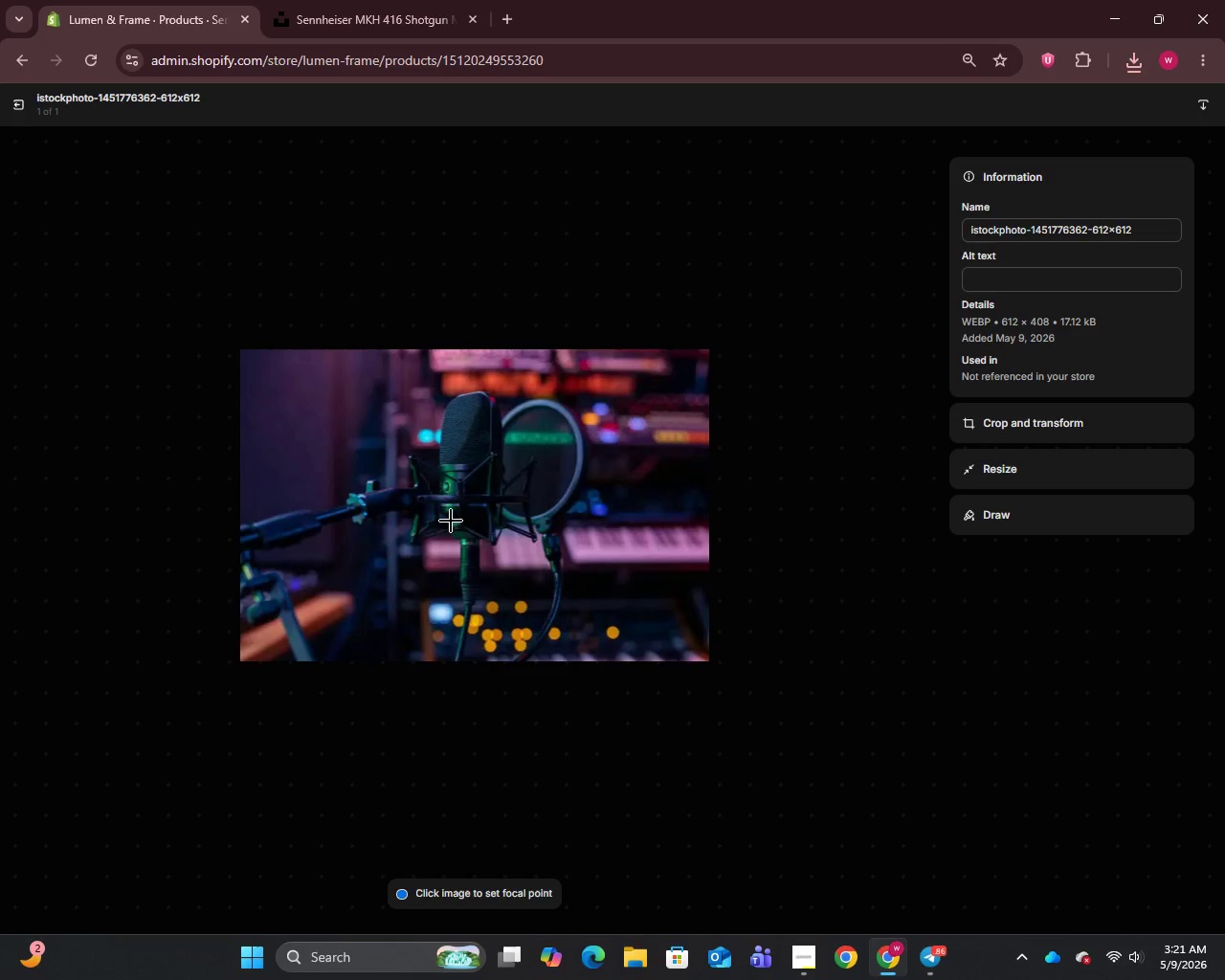 
left_click([1072, 221])
 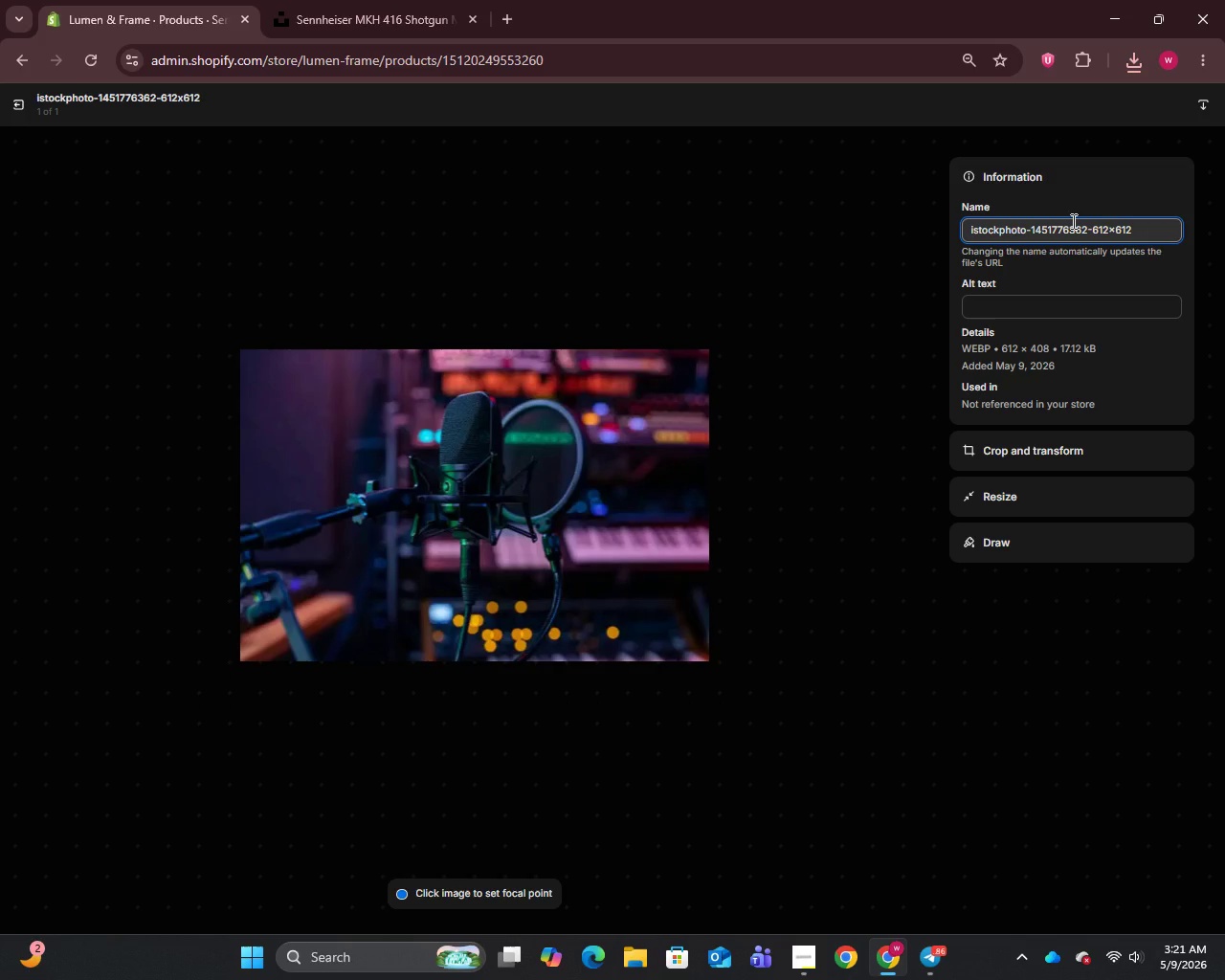 
key(Control+A)
 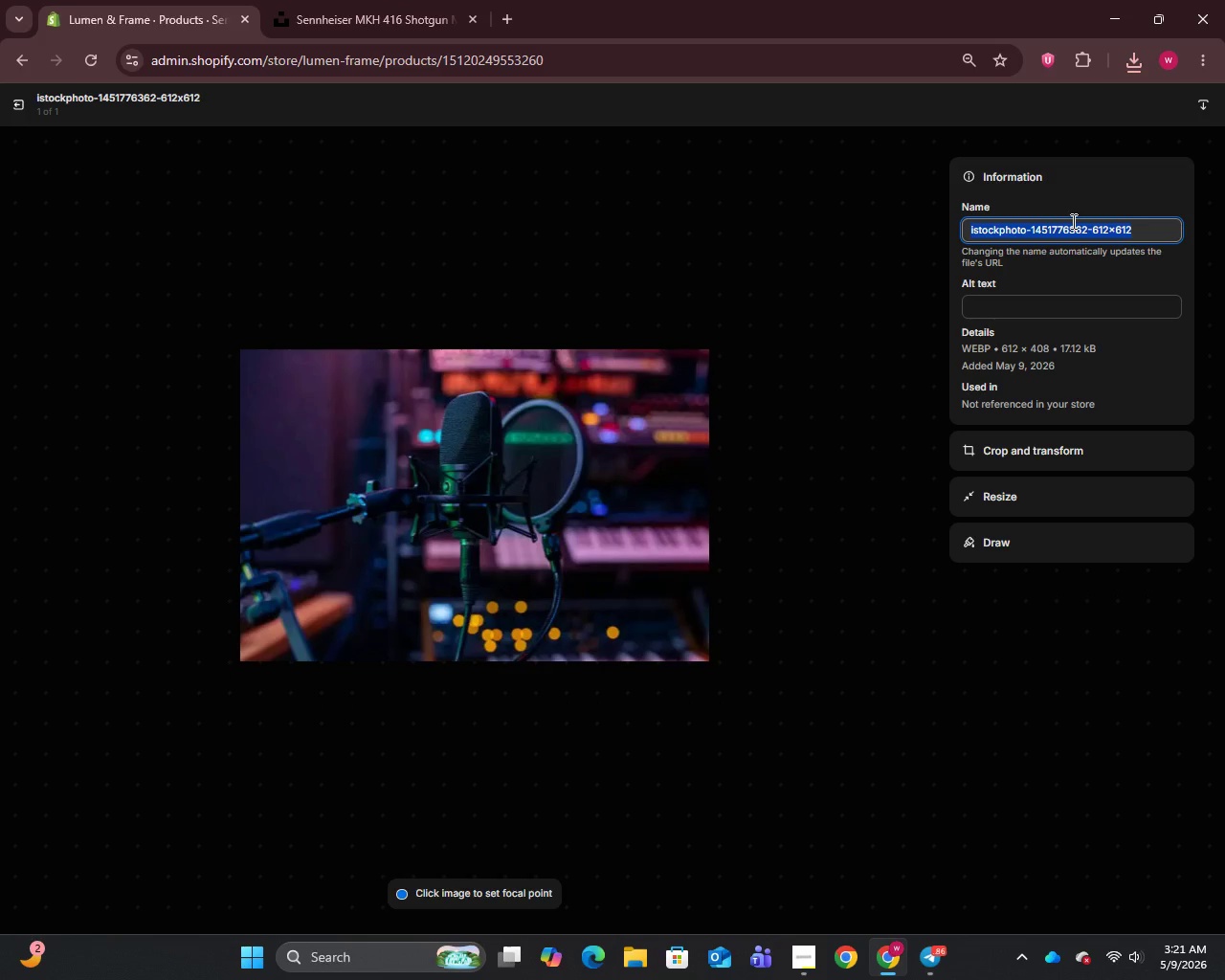 
key(Control+V)
 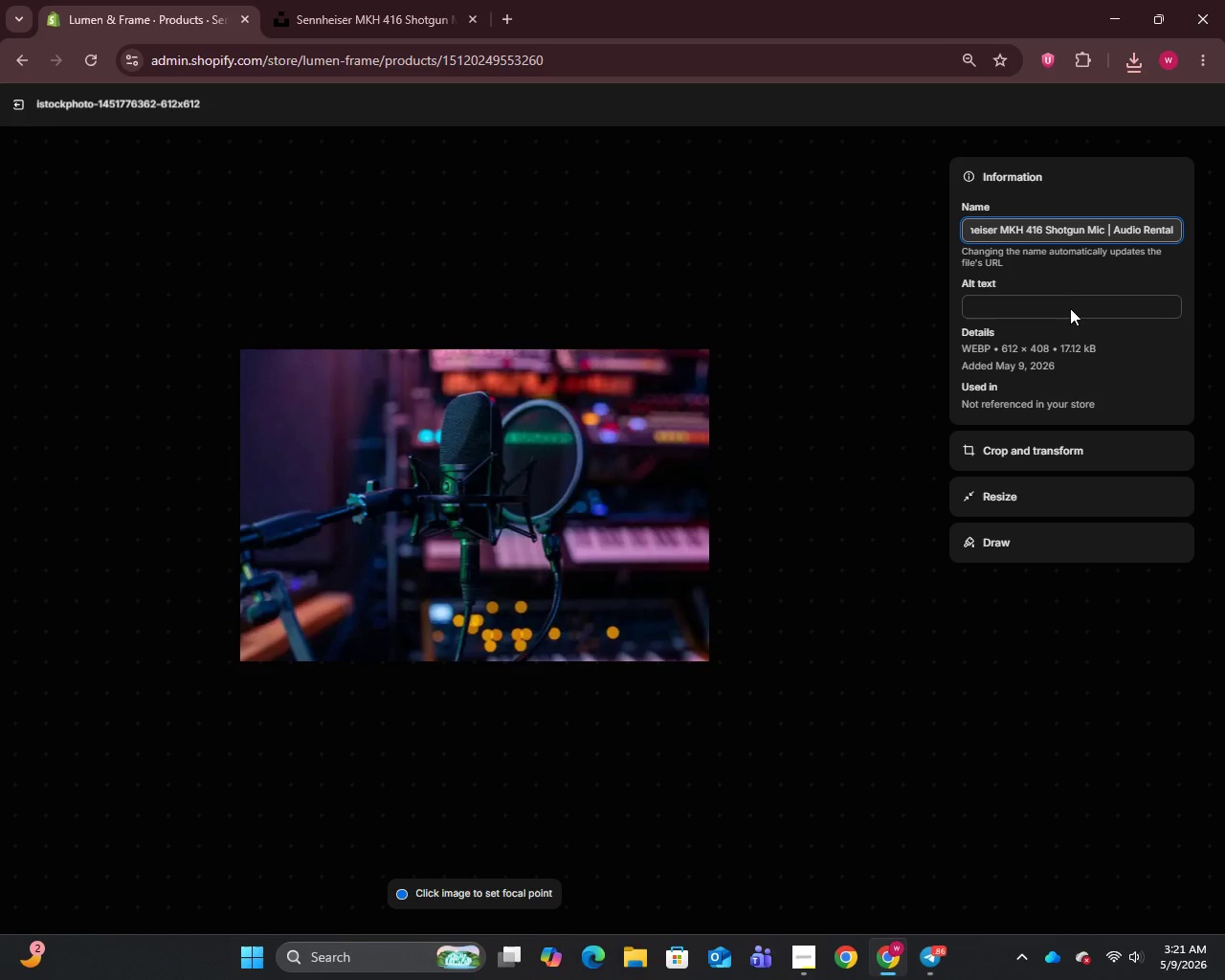 
left_click([1068, 303])
 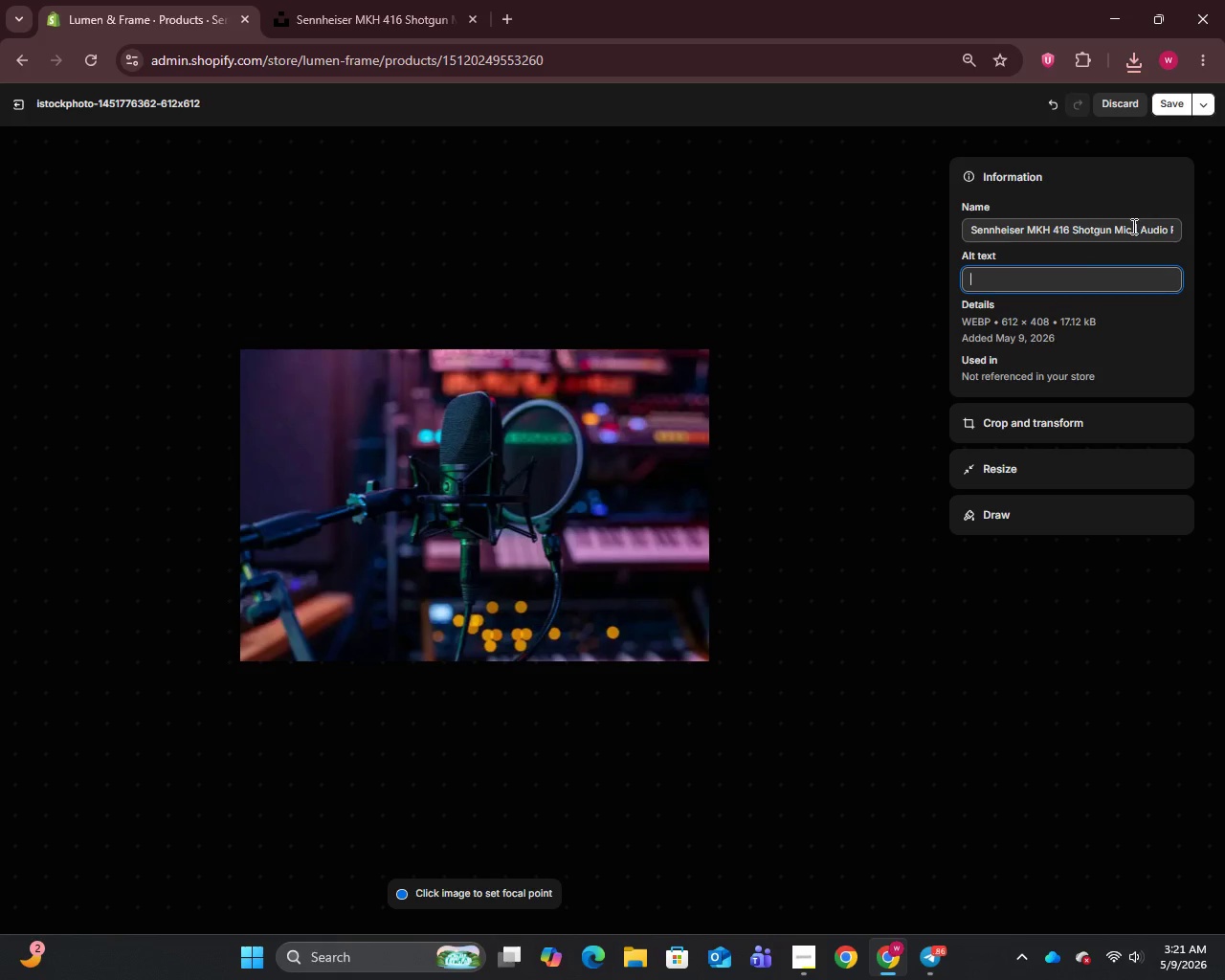 
left_click_drag(start_coordinate=[1130, 229], to_coordinate=[1224, 231])
 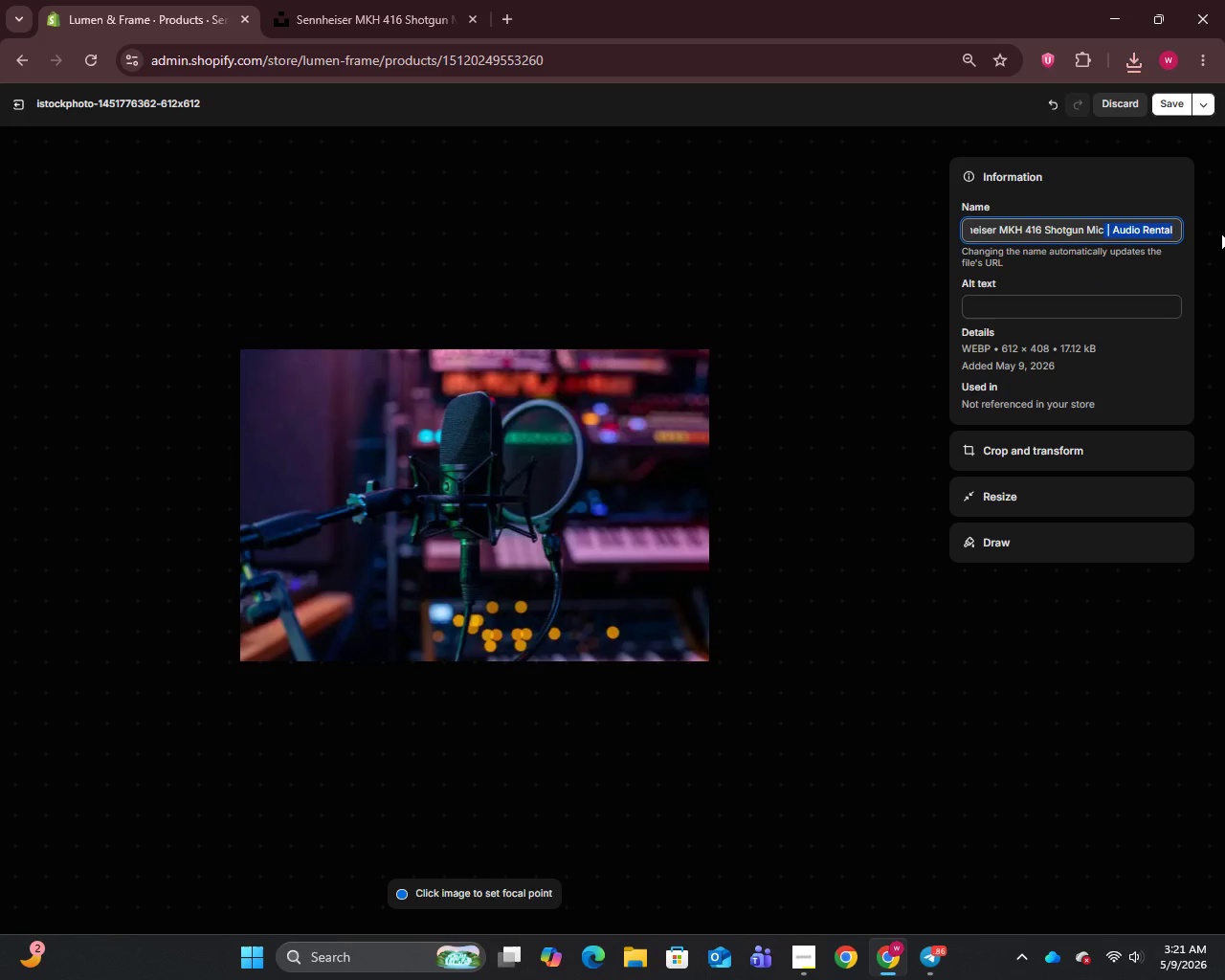 
key(Backspace)
 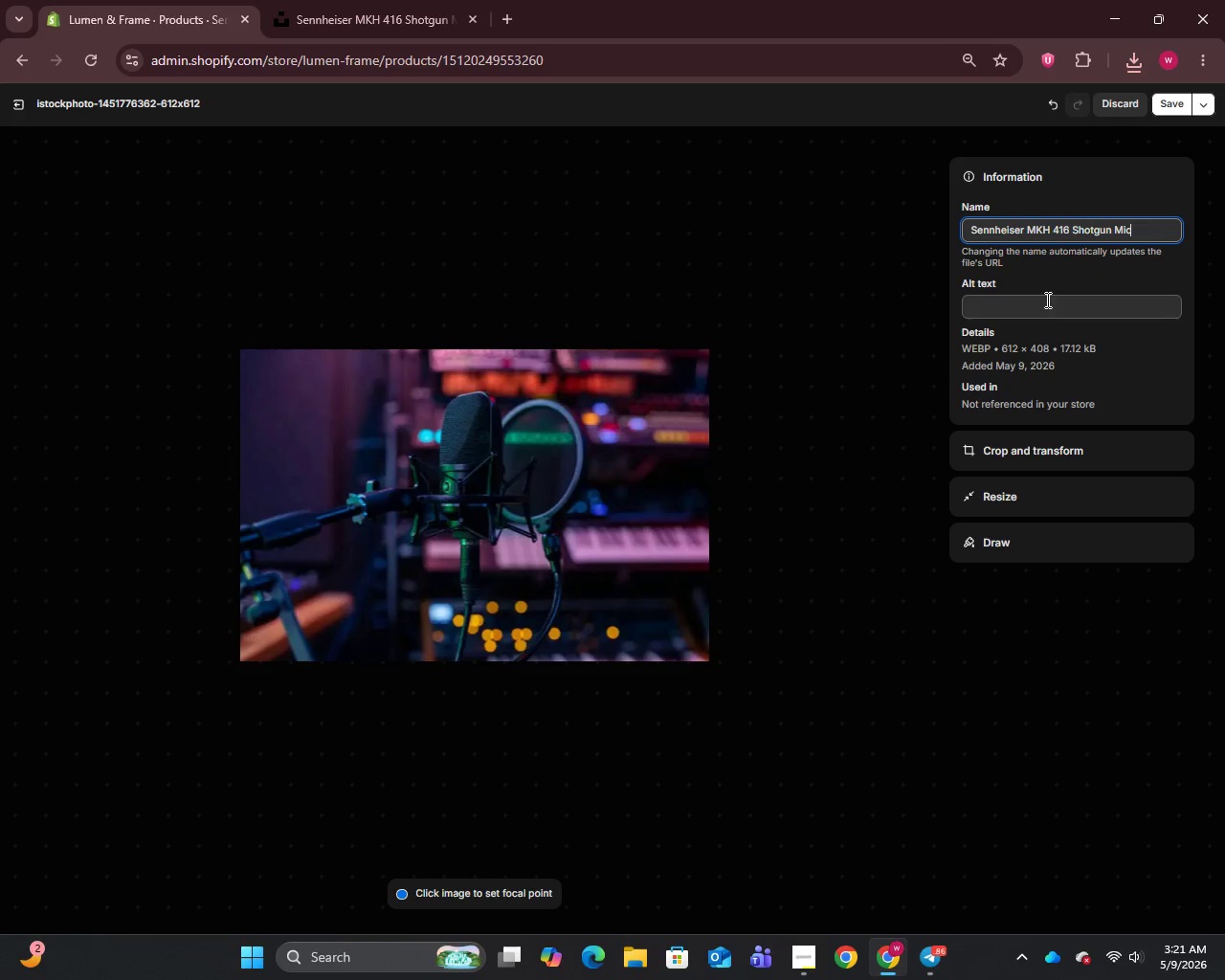 
left_click([1046, 301])
 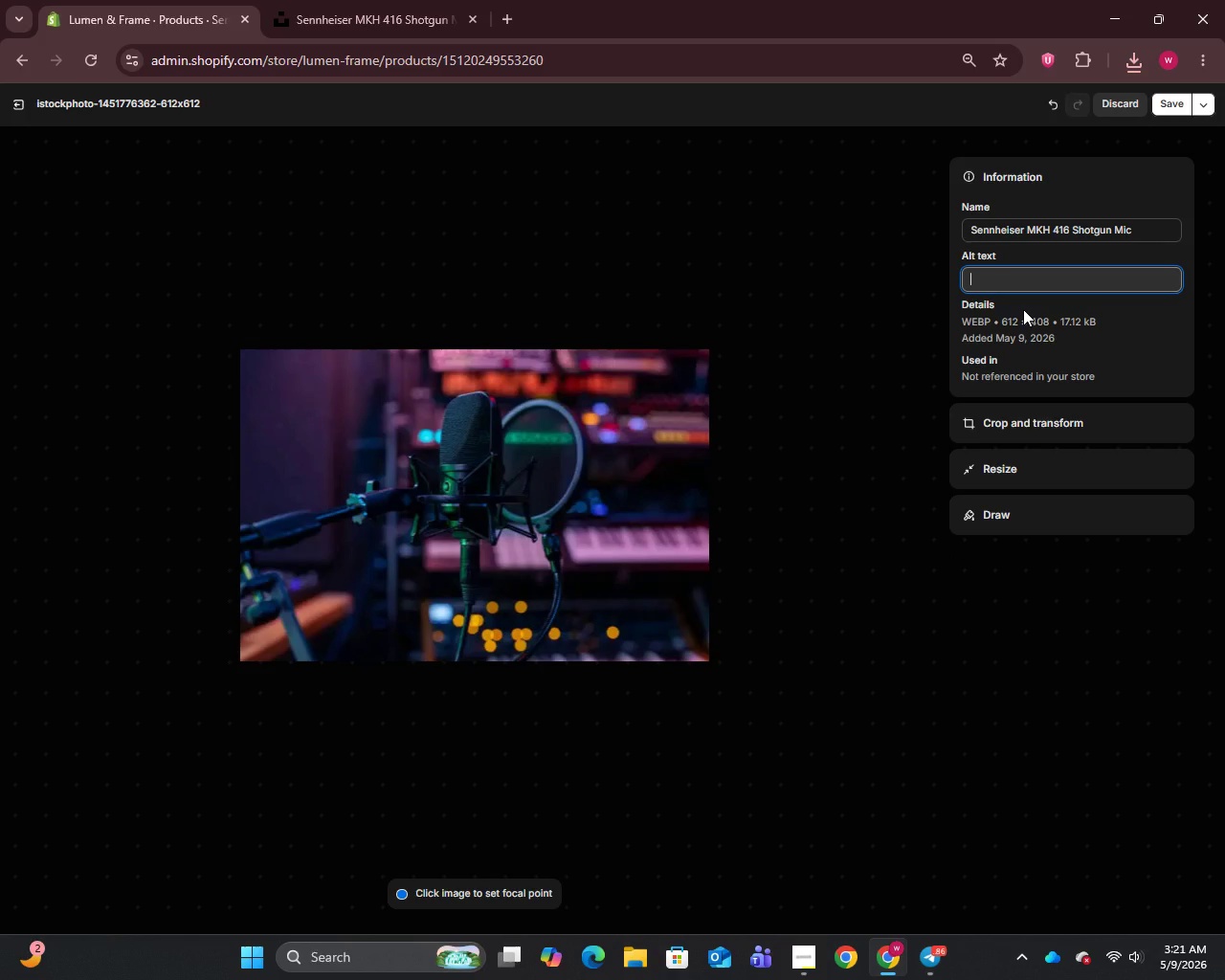 
type(Sennheiser)
 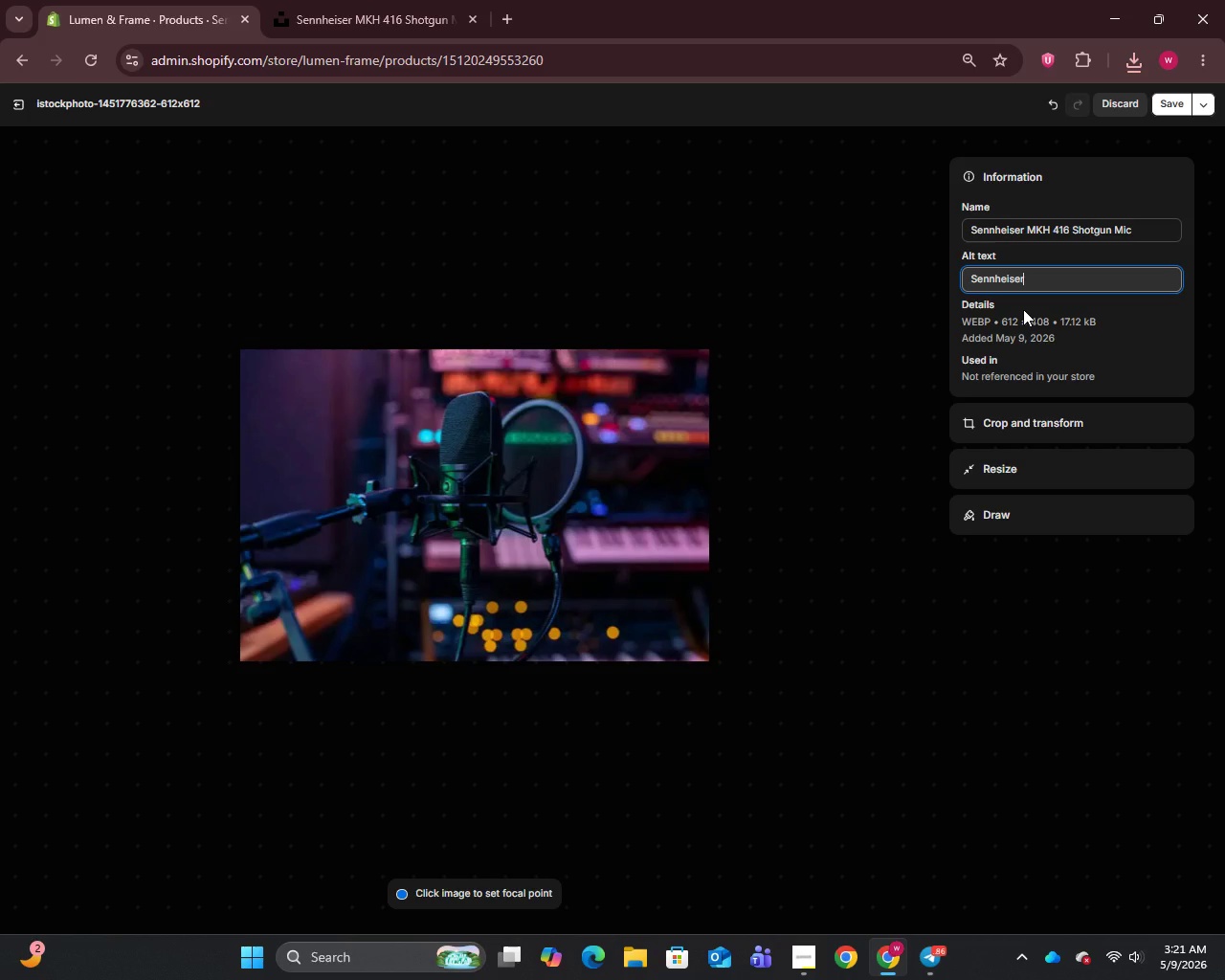 
wait(7.42)
 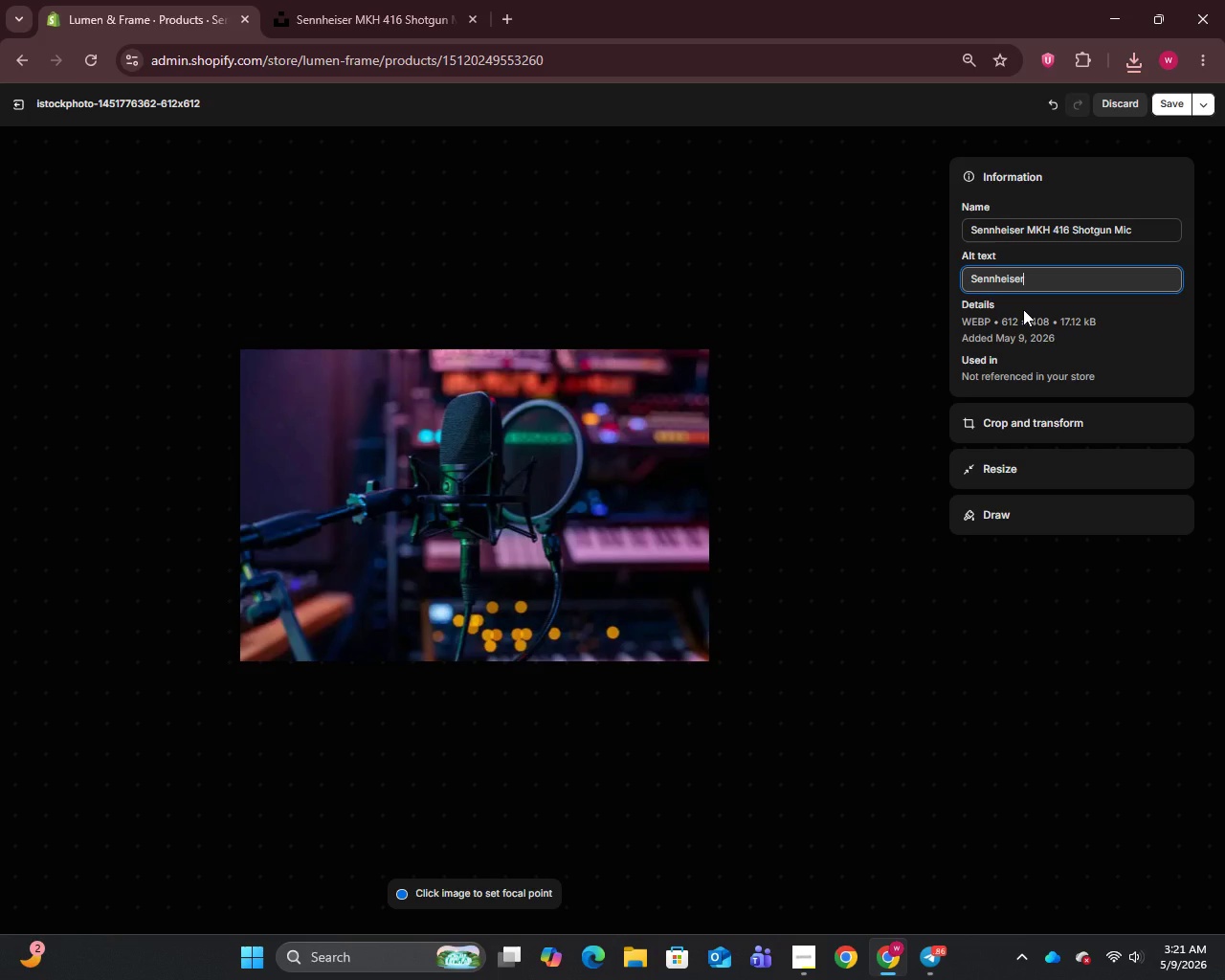 
type( MKH 416 super-cardioid shotgun microphone with moisture-resistant RF-bias design - available)
 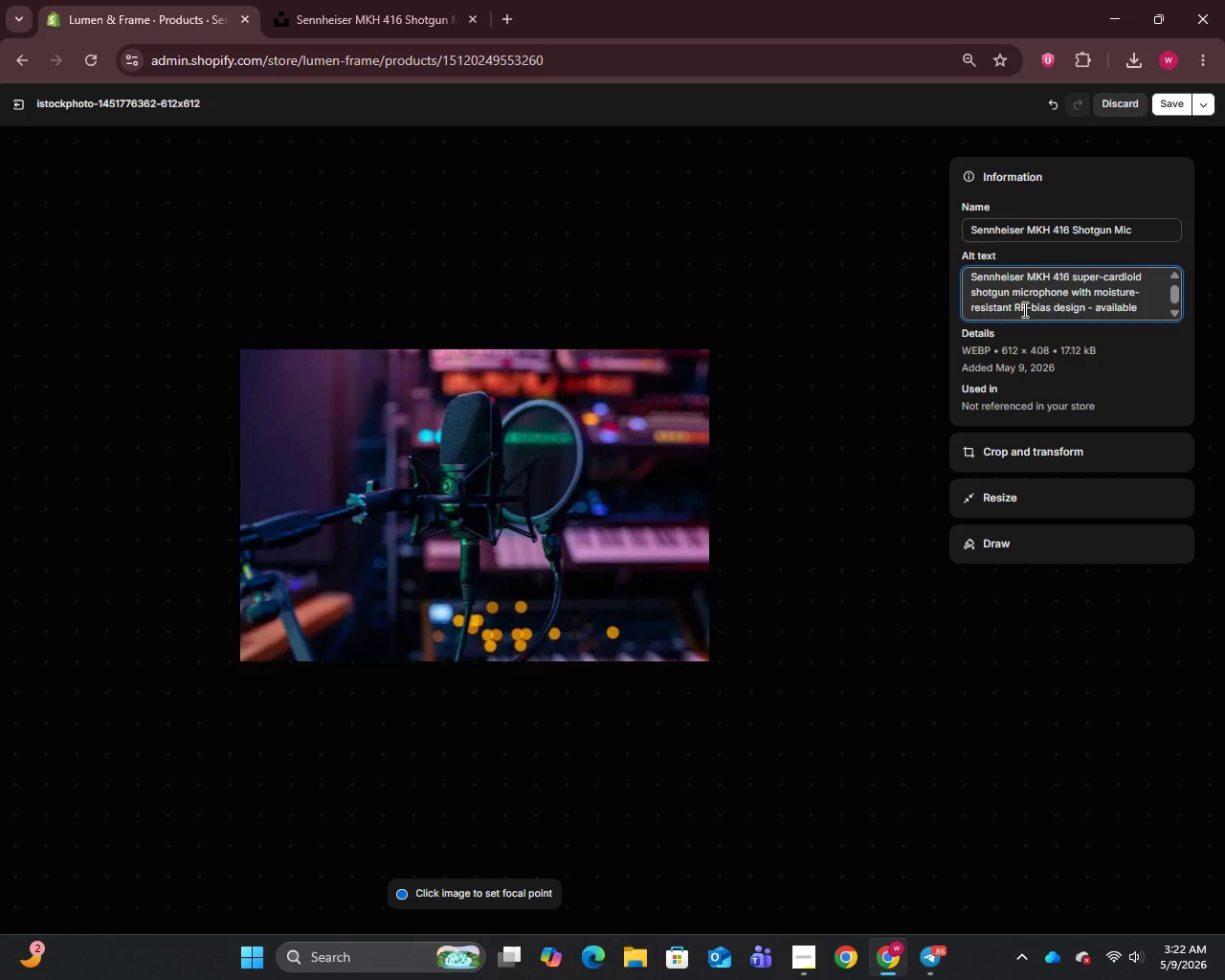 
type( for rental at Lumes & Frame)
 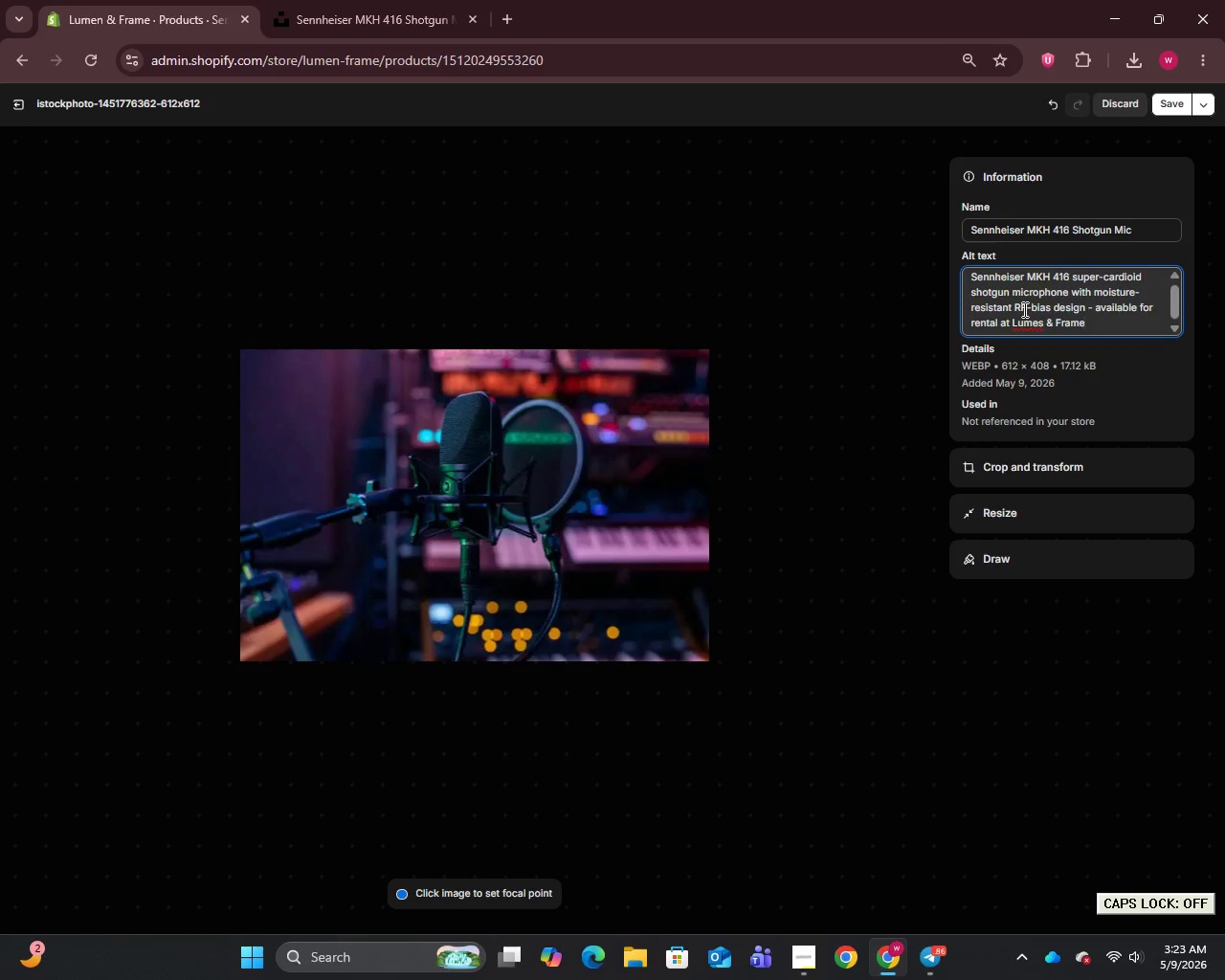 
wait(9.06)
 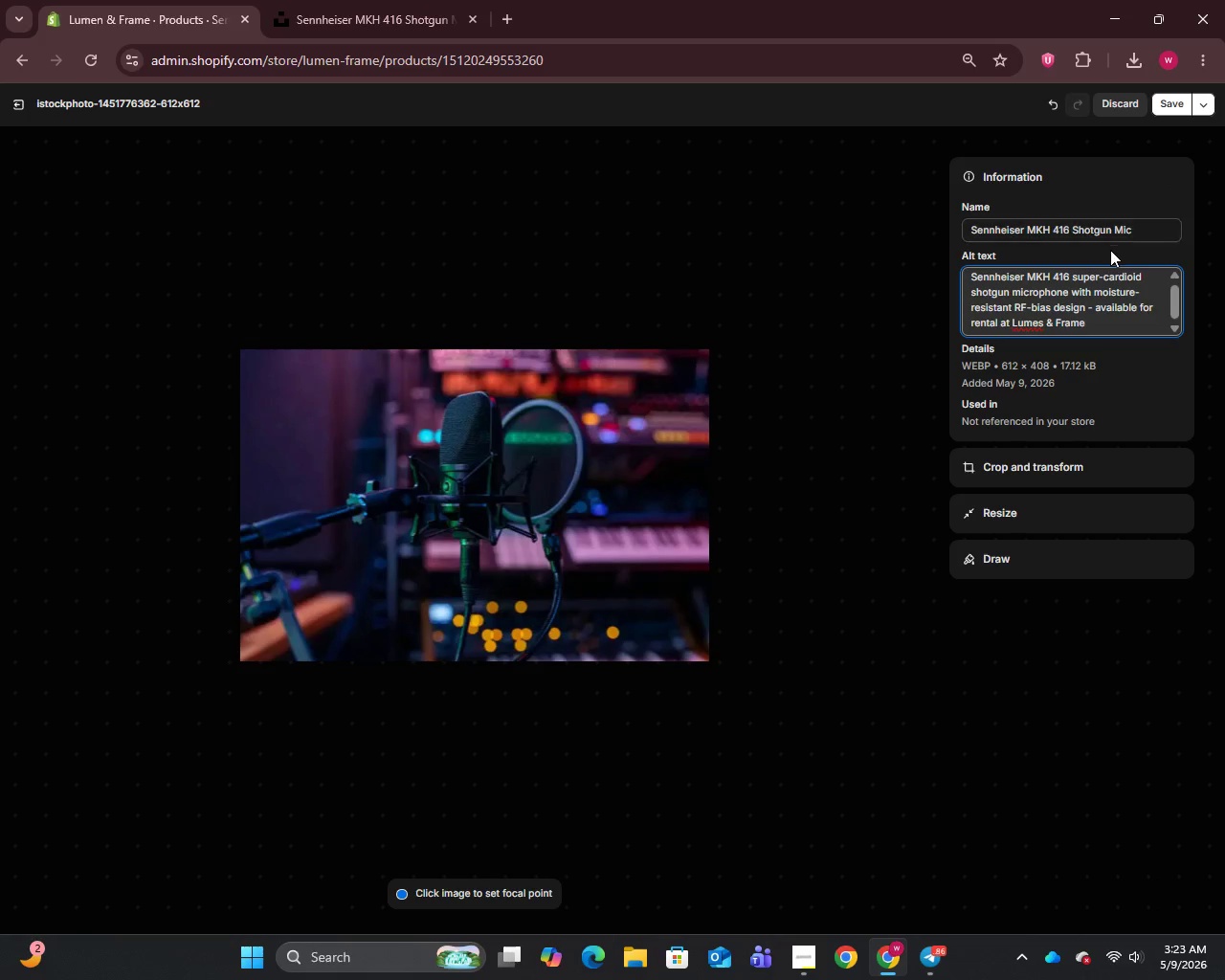 
left_click([1043, 324])
 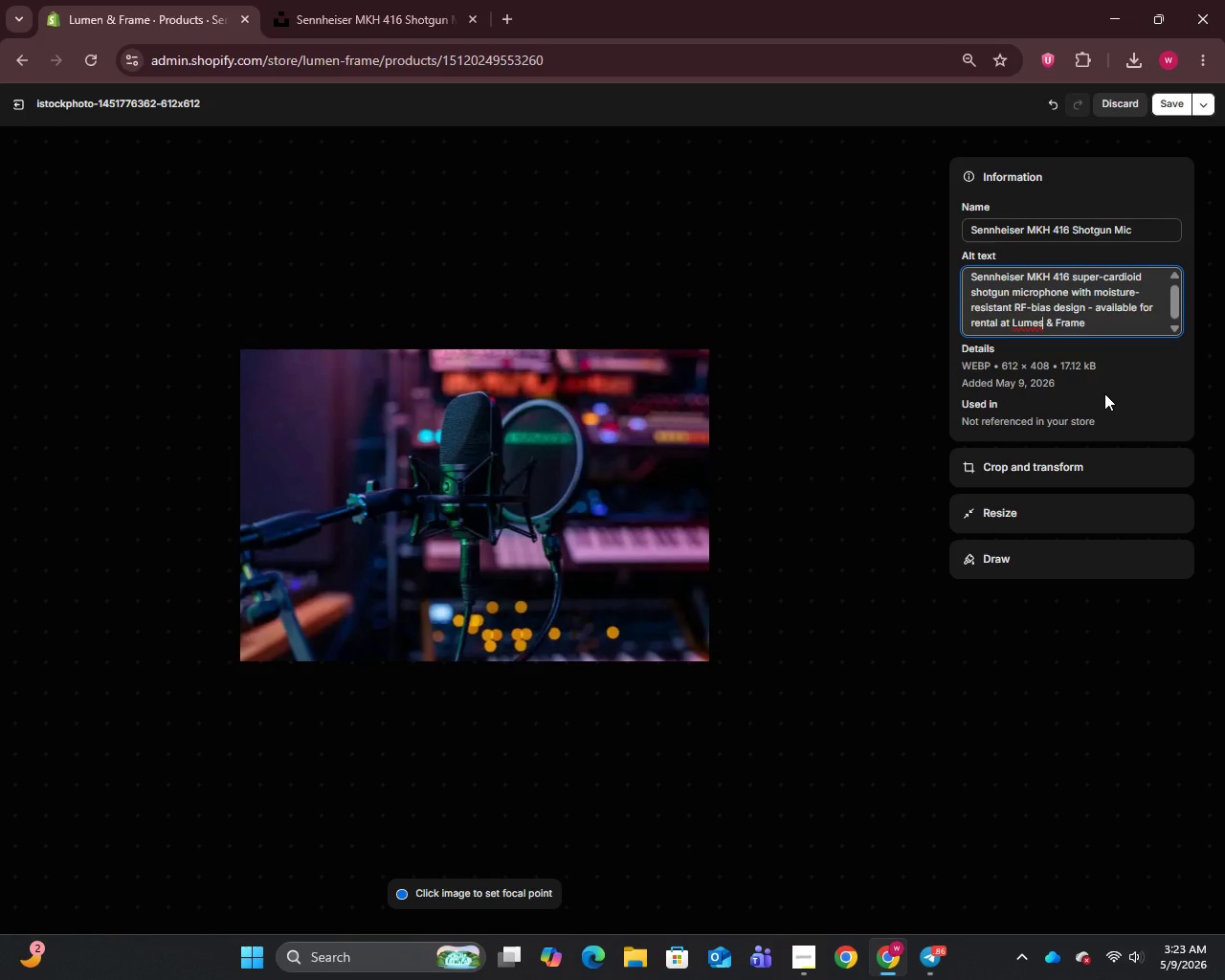 
key(Backspace)
 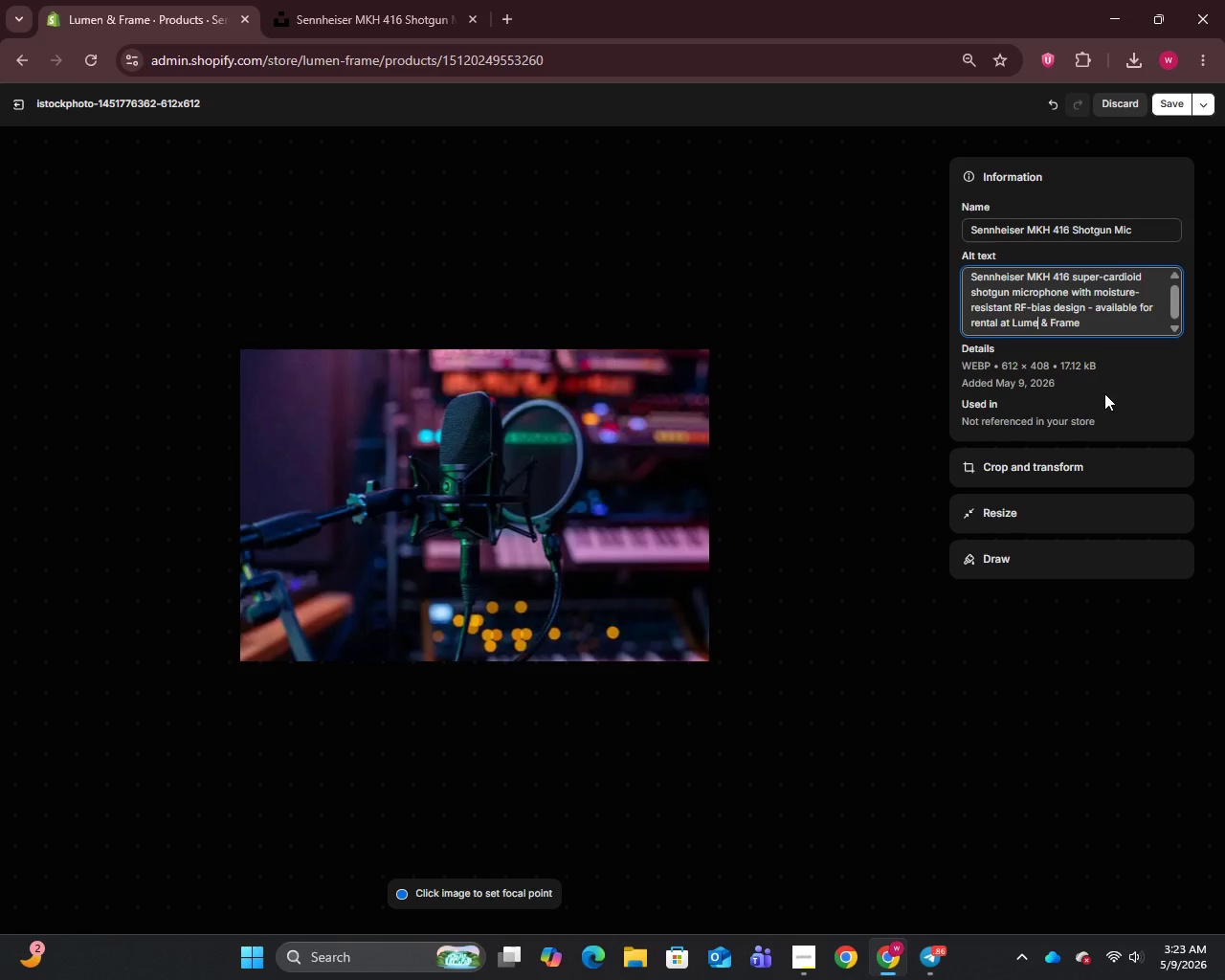 
key(N)
 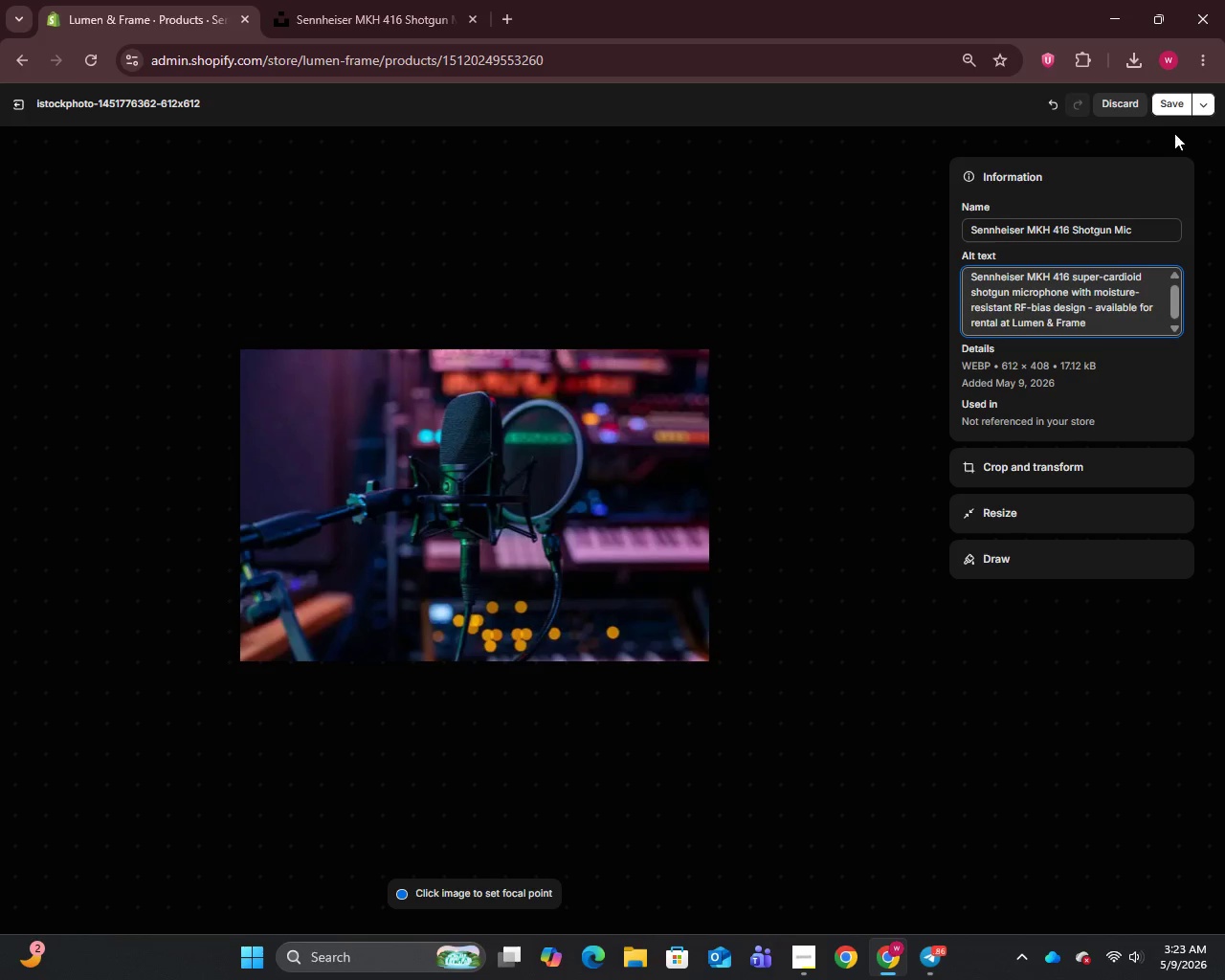 
left_click([1164, 104])
 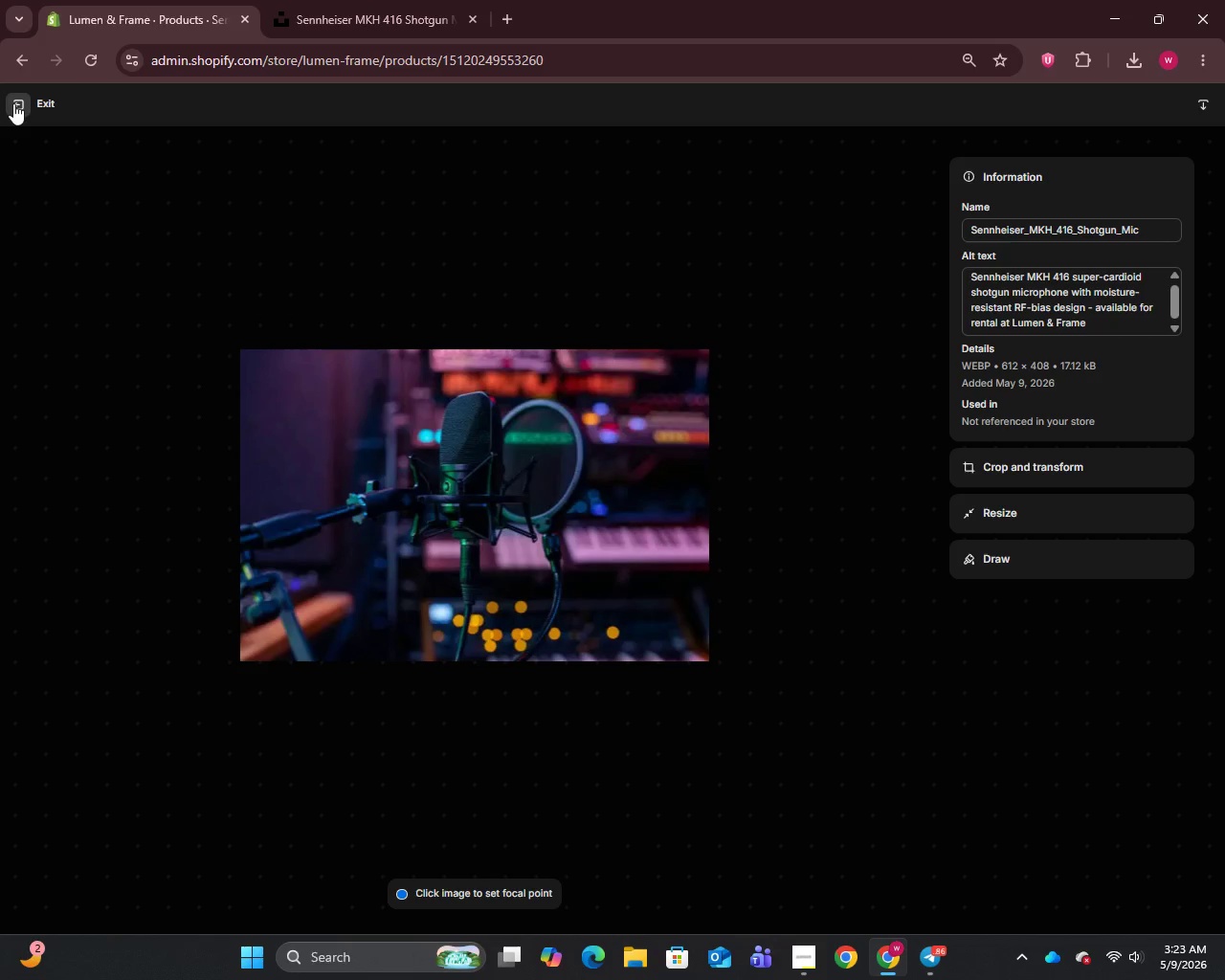 
left_click([13, 103])
 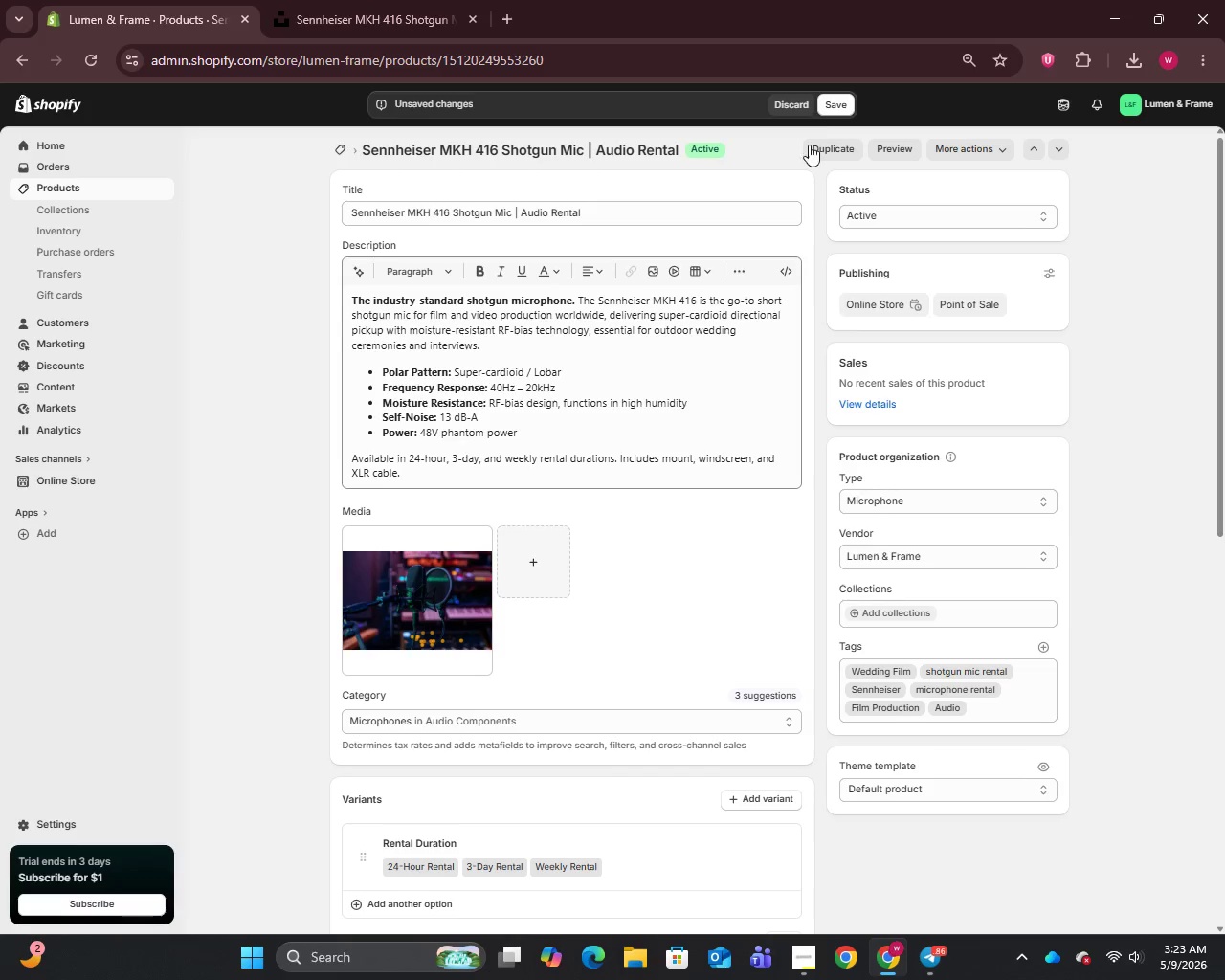 
left_click([835, 113])
 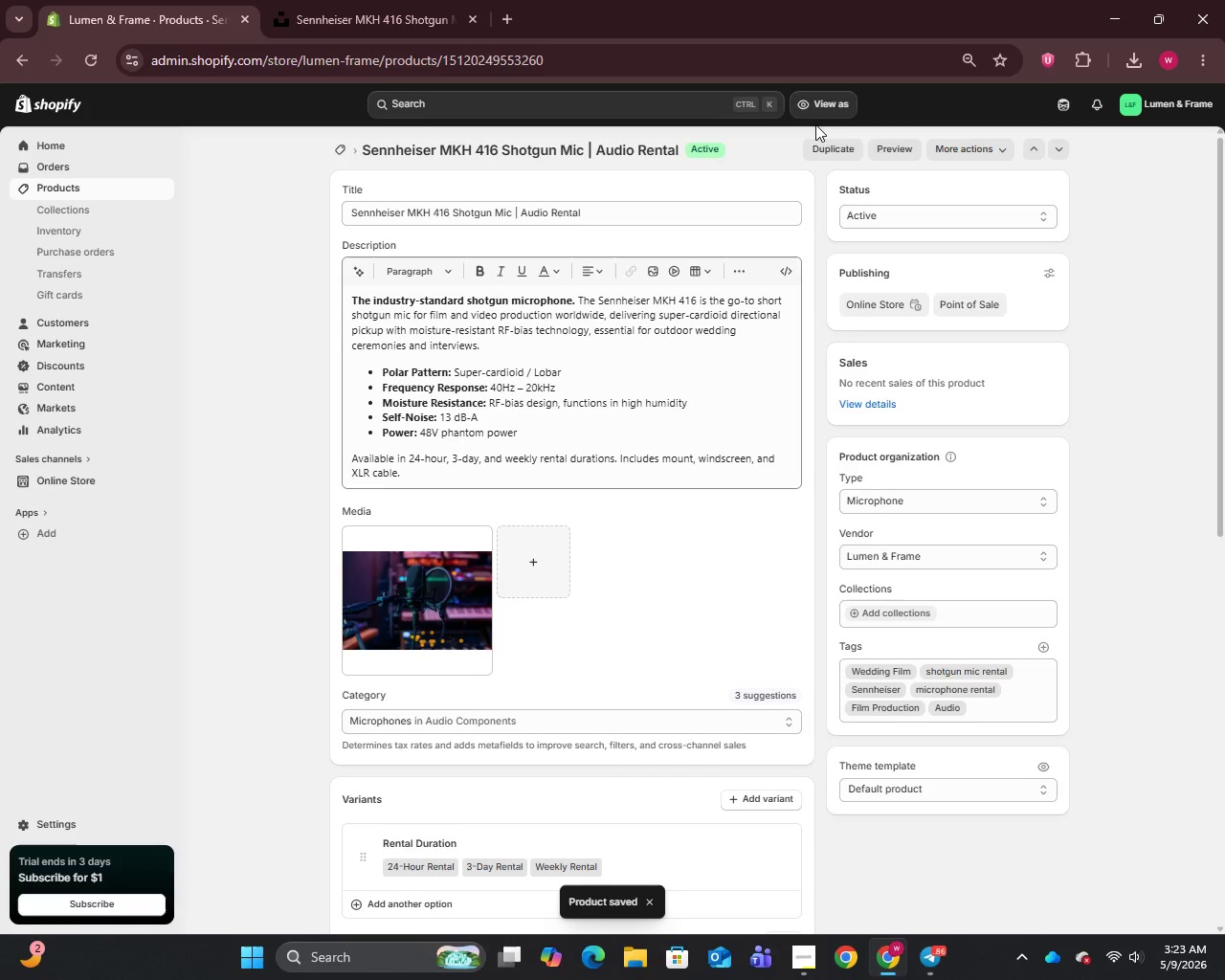 
wait(5.49)
 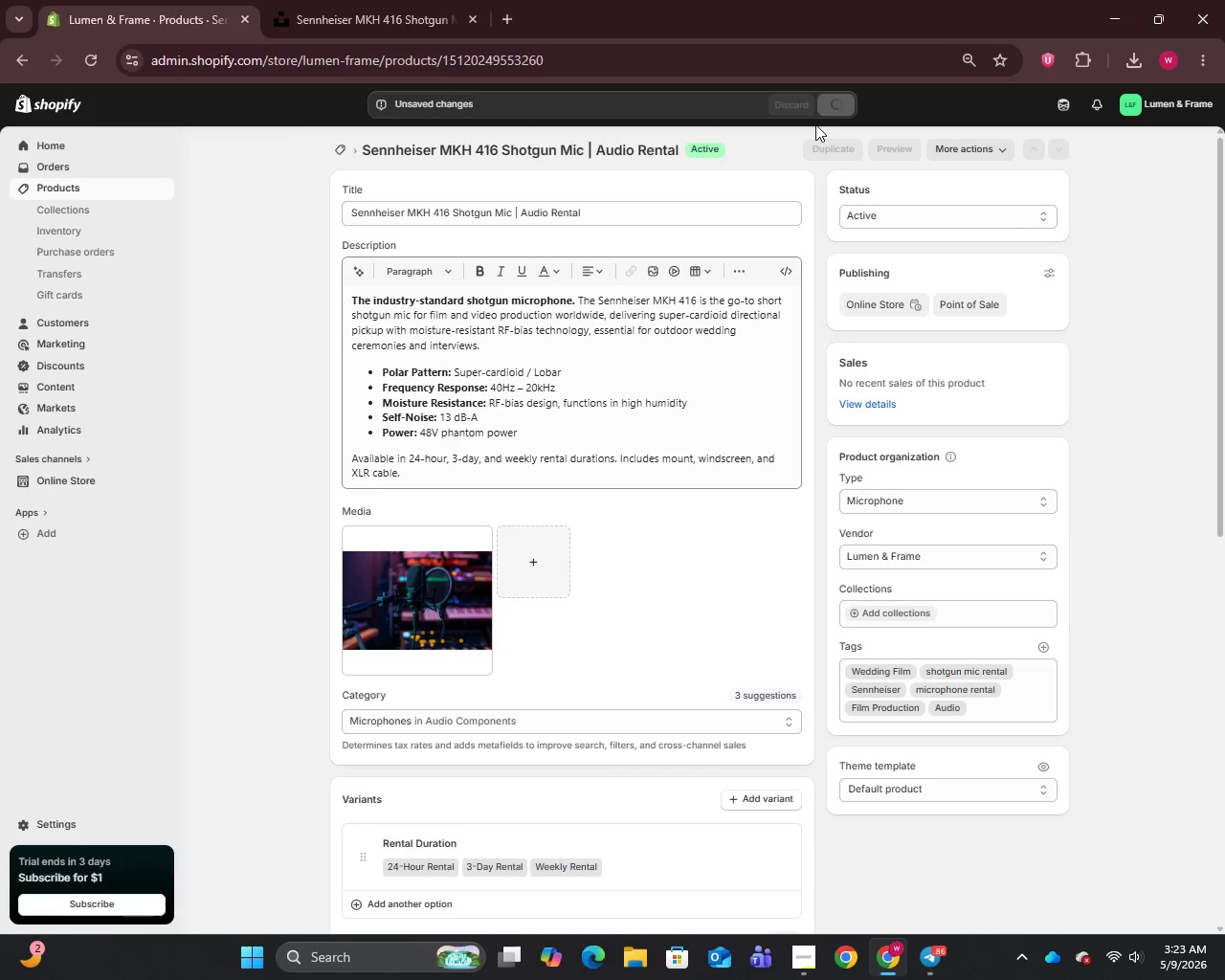 
left_click([82, 187])
 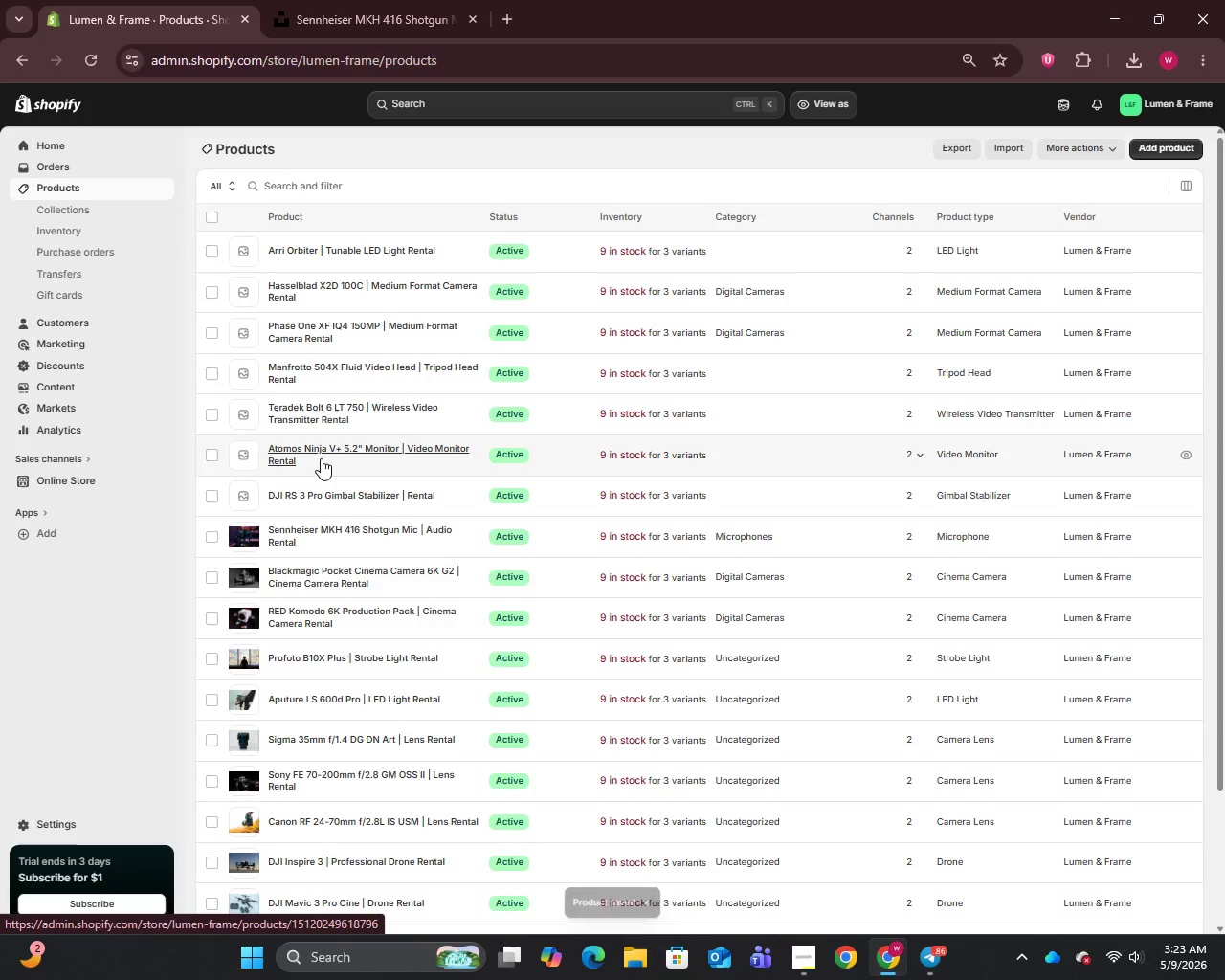 
left_click([294, 495])
 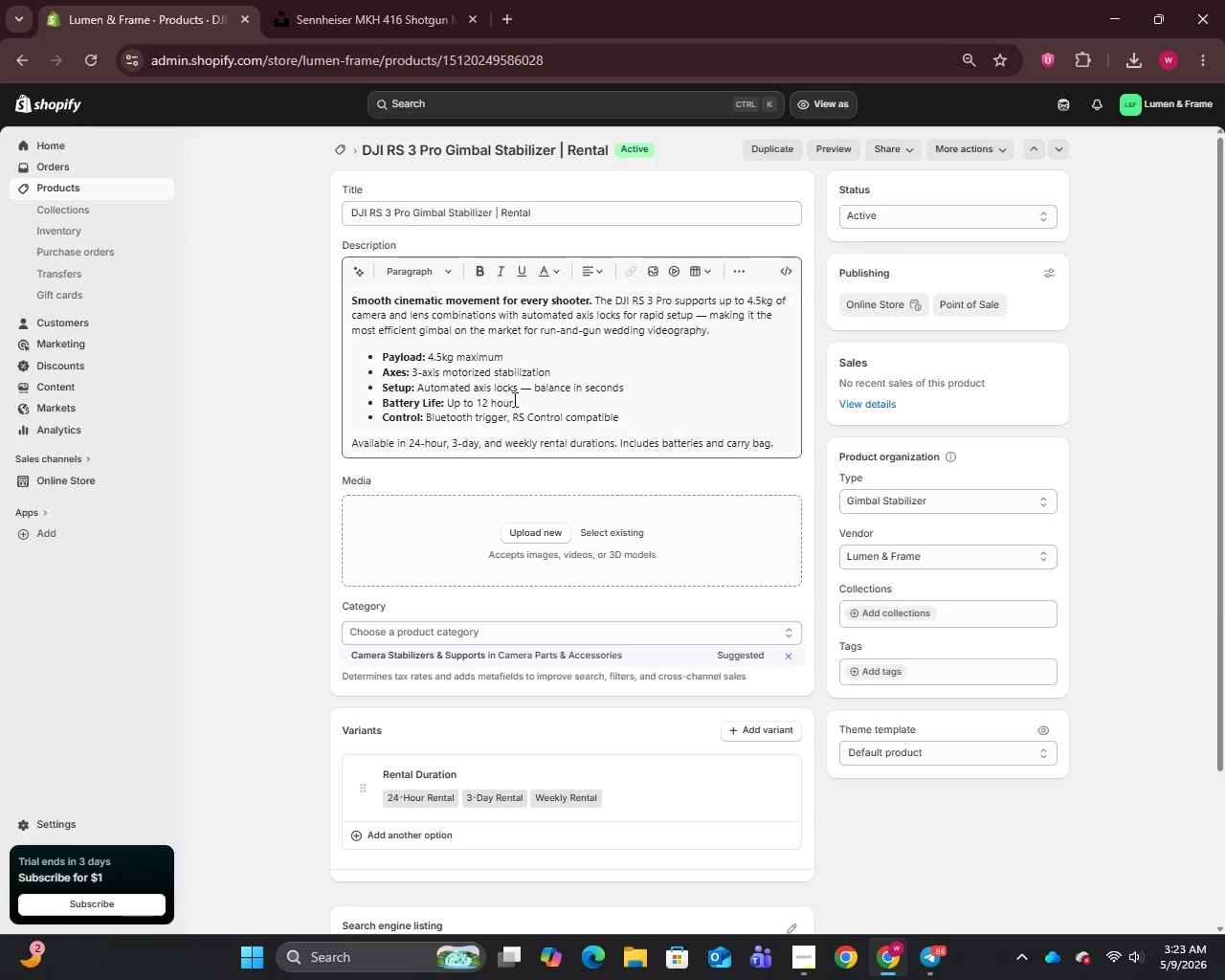 
left_click([530, 392])
 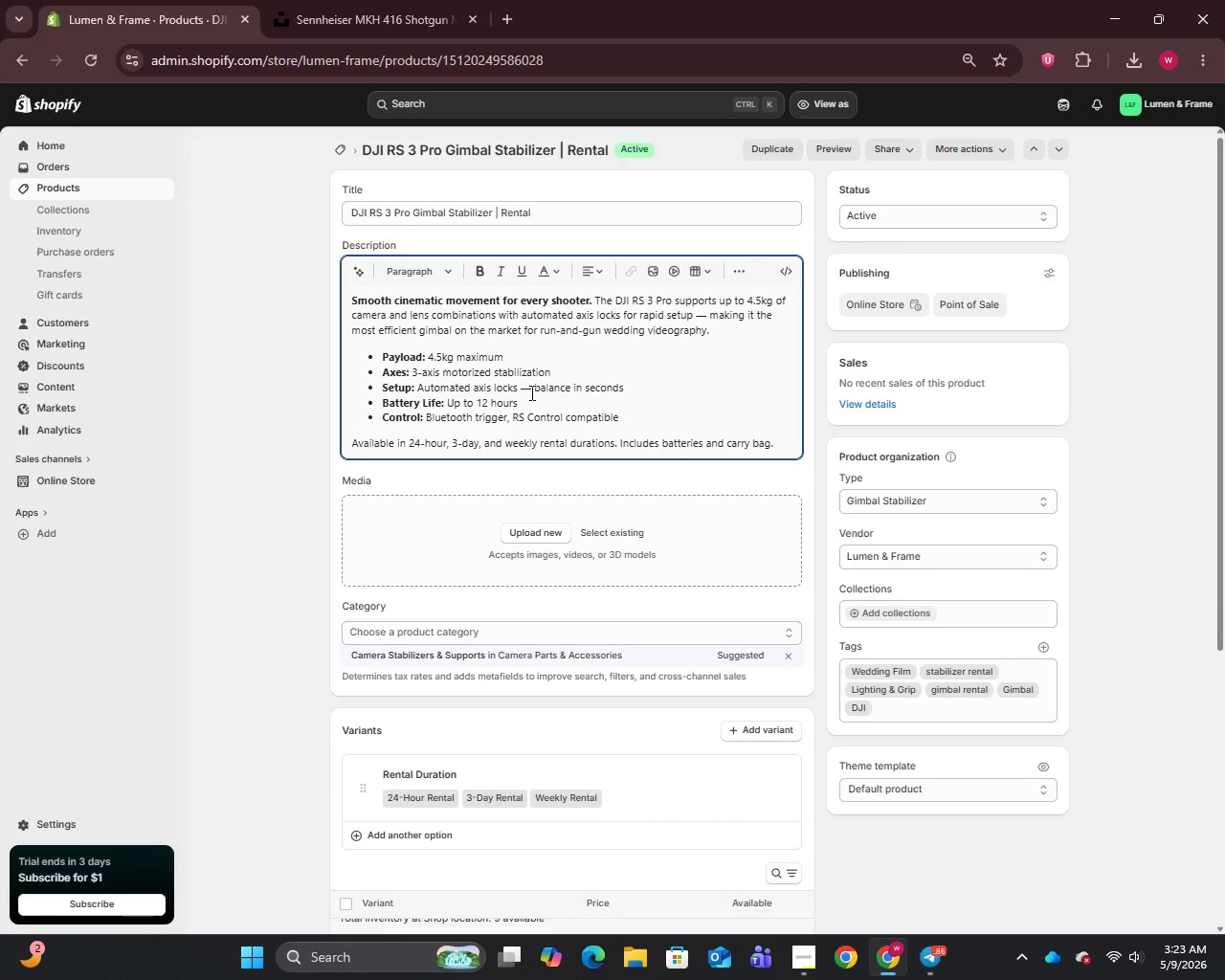 
key(Backspace)
 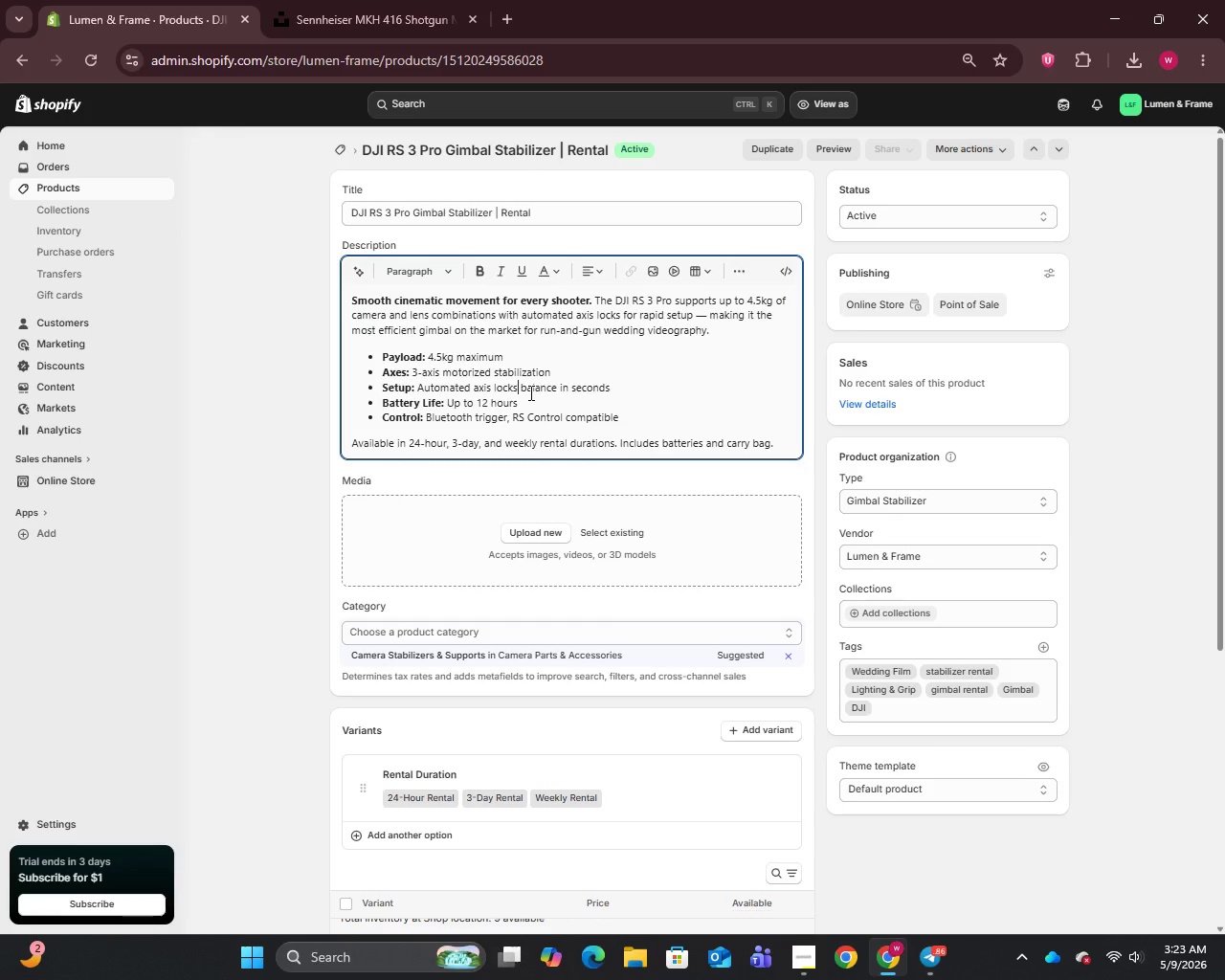 
key(Backspace)
 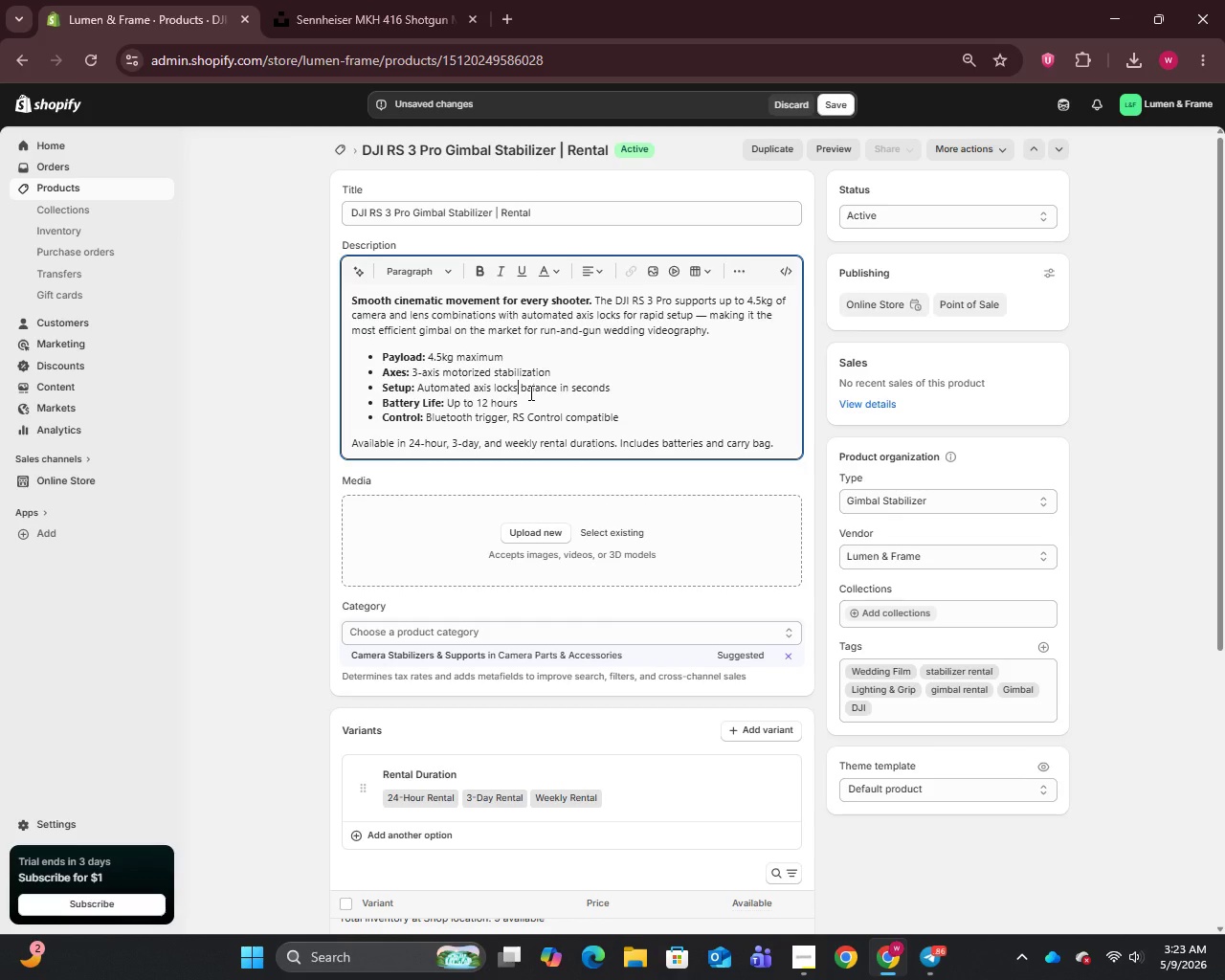 
key(Comma)
 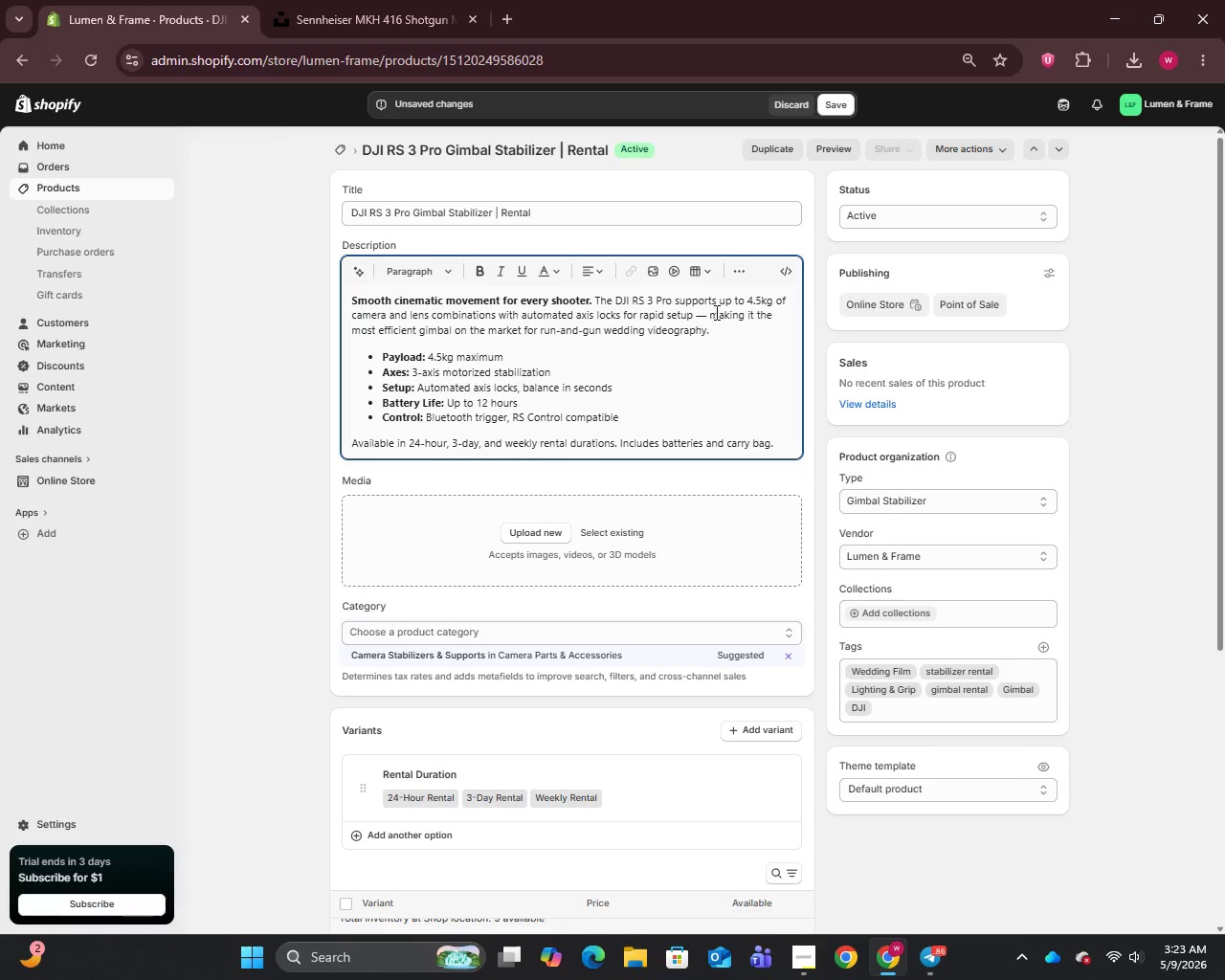 
left_click([703, 317])
 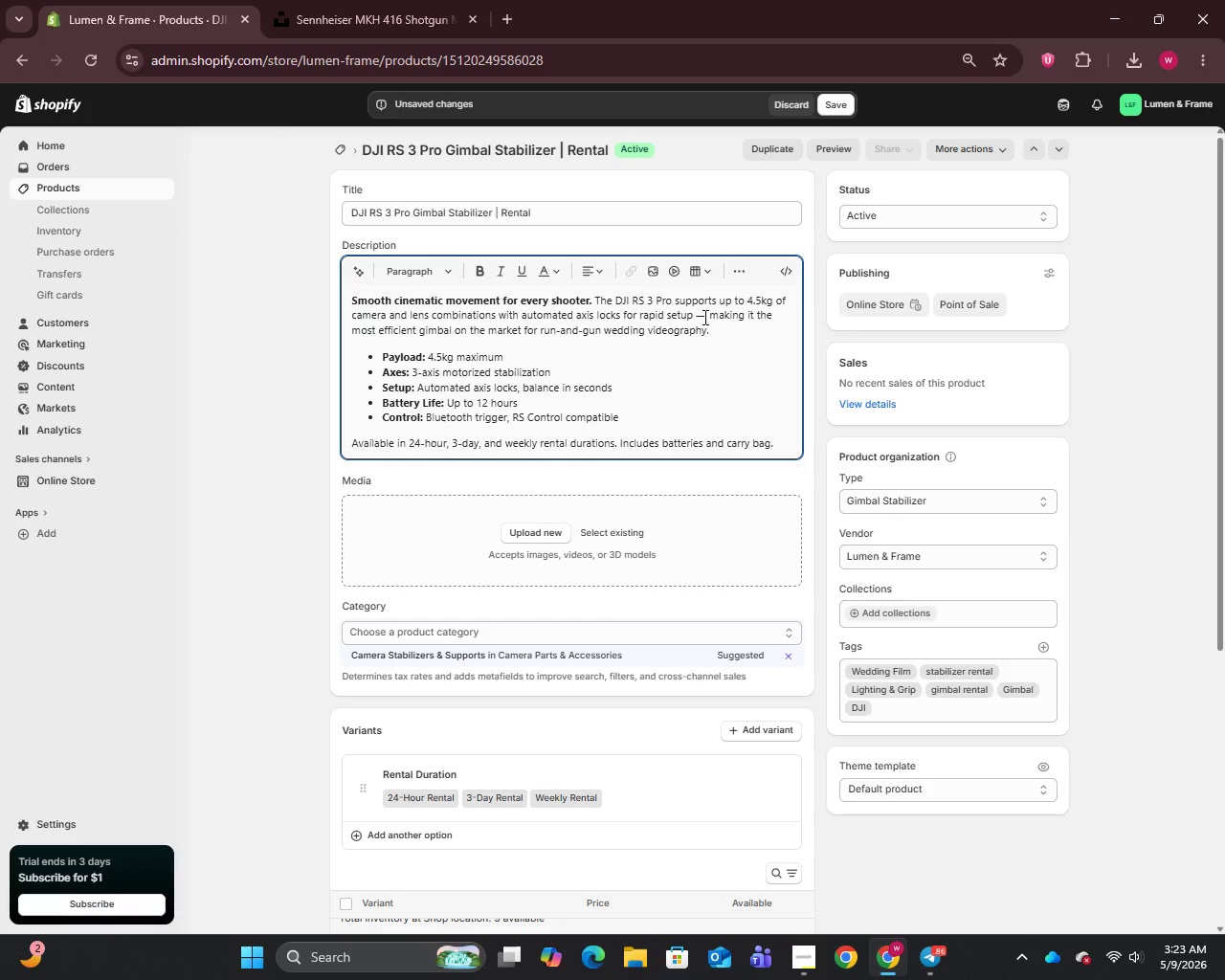 
key(Backspace)
 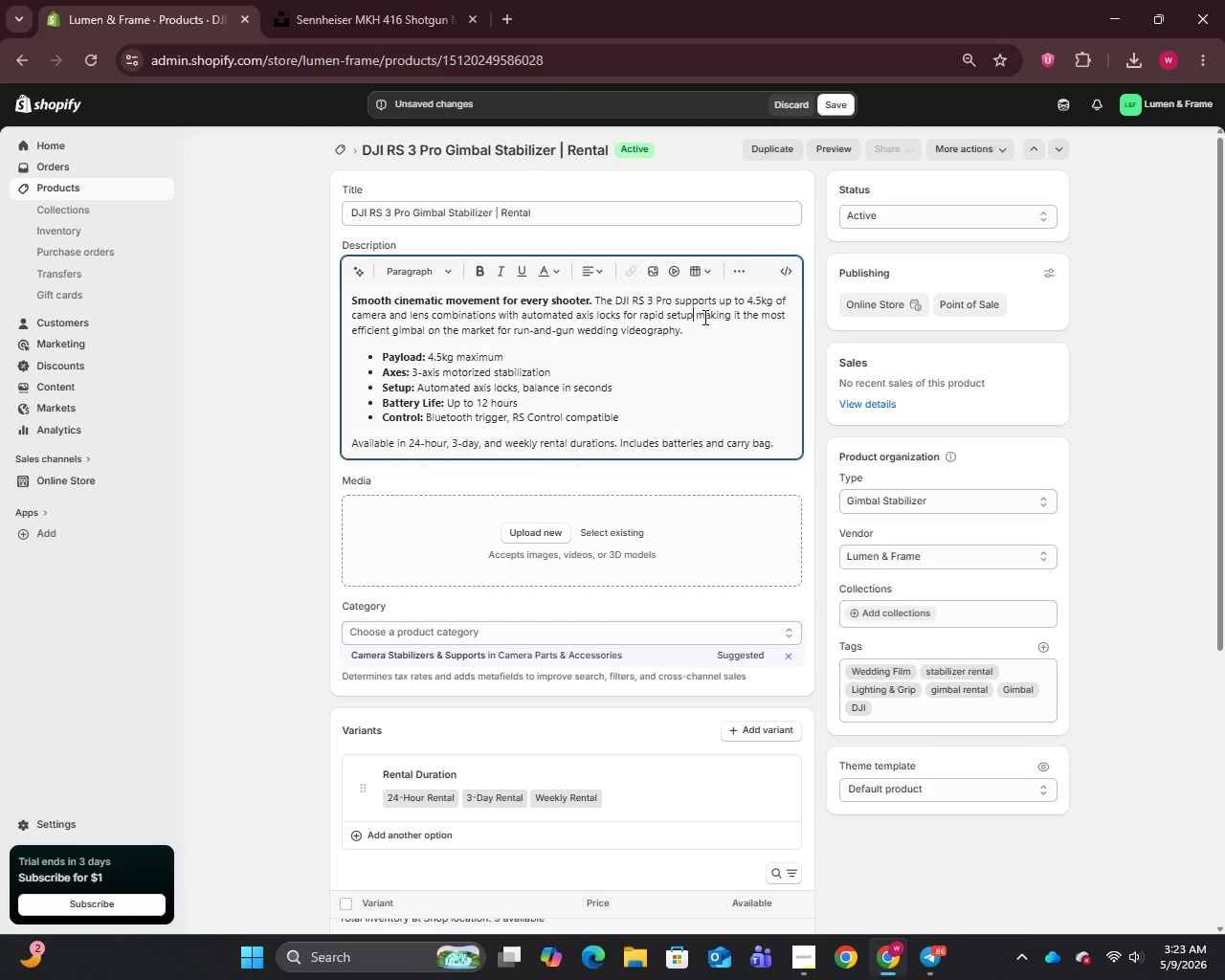 
key(Backspace)
 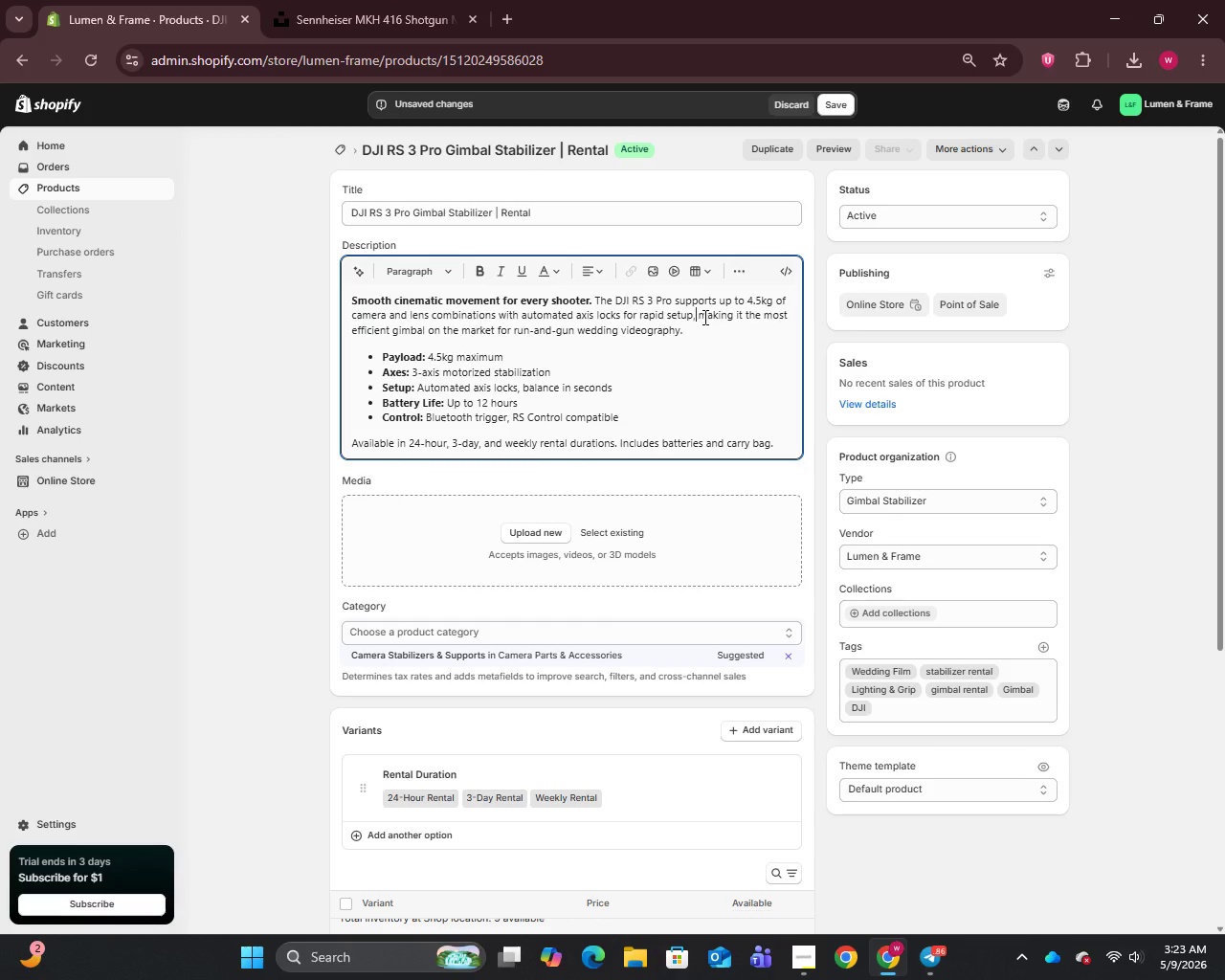 
key(Comma)
 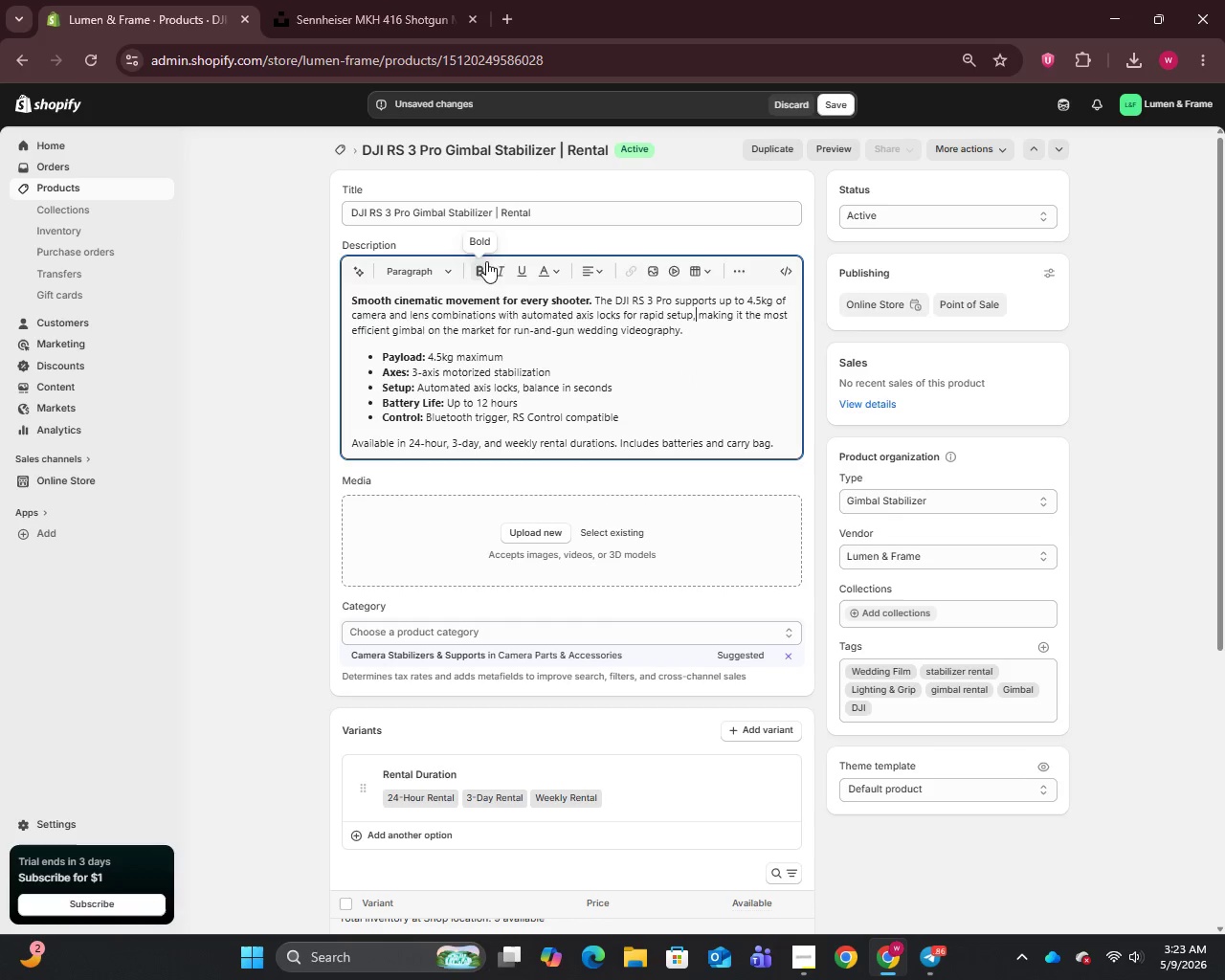 
left_click([509, 214])
 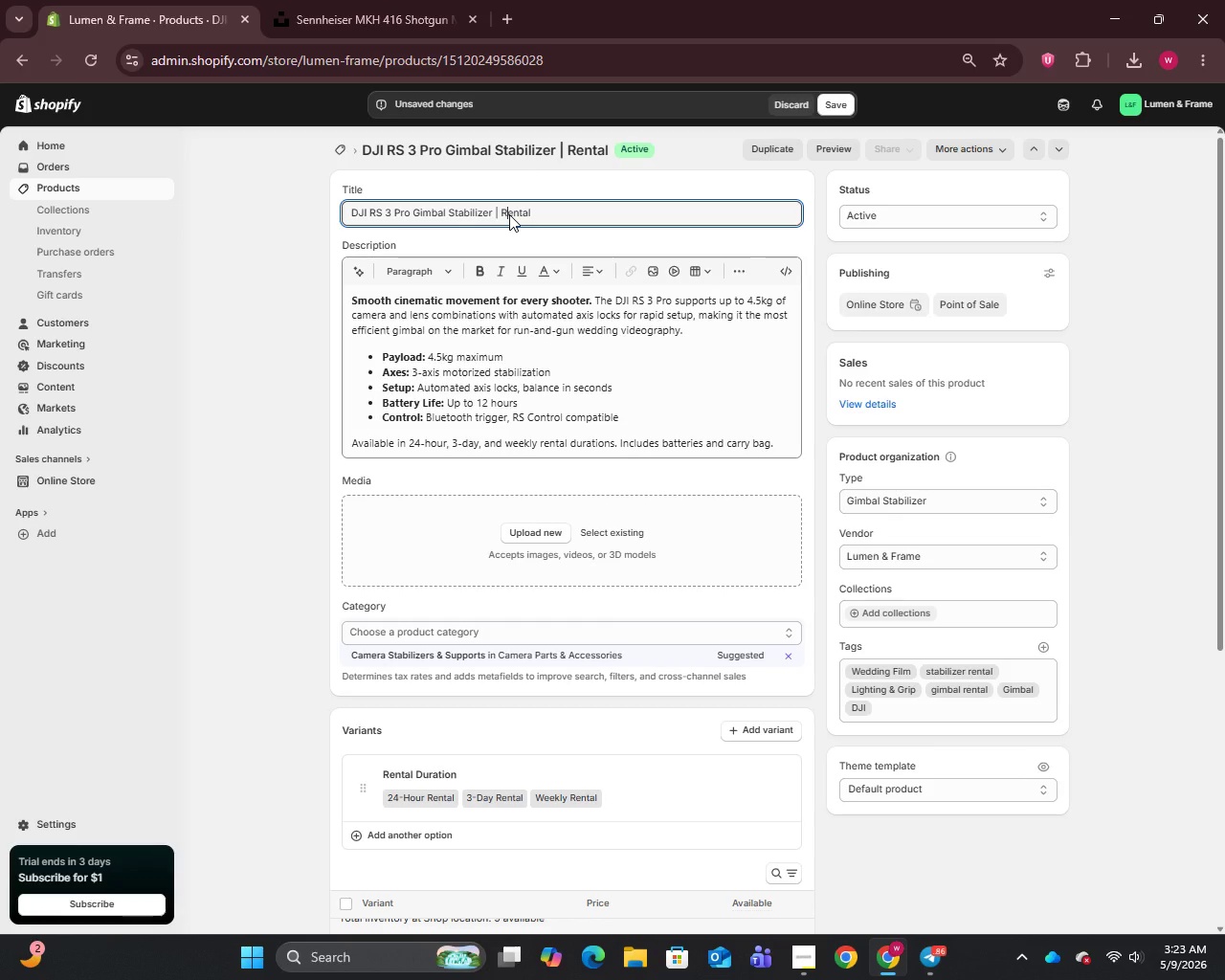 
key(Control+A)
 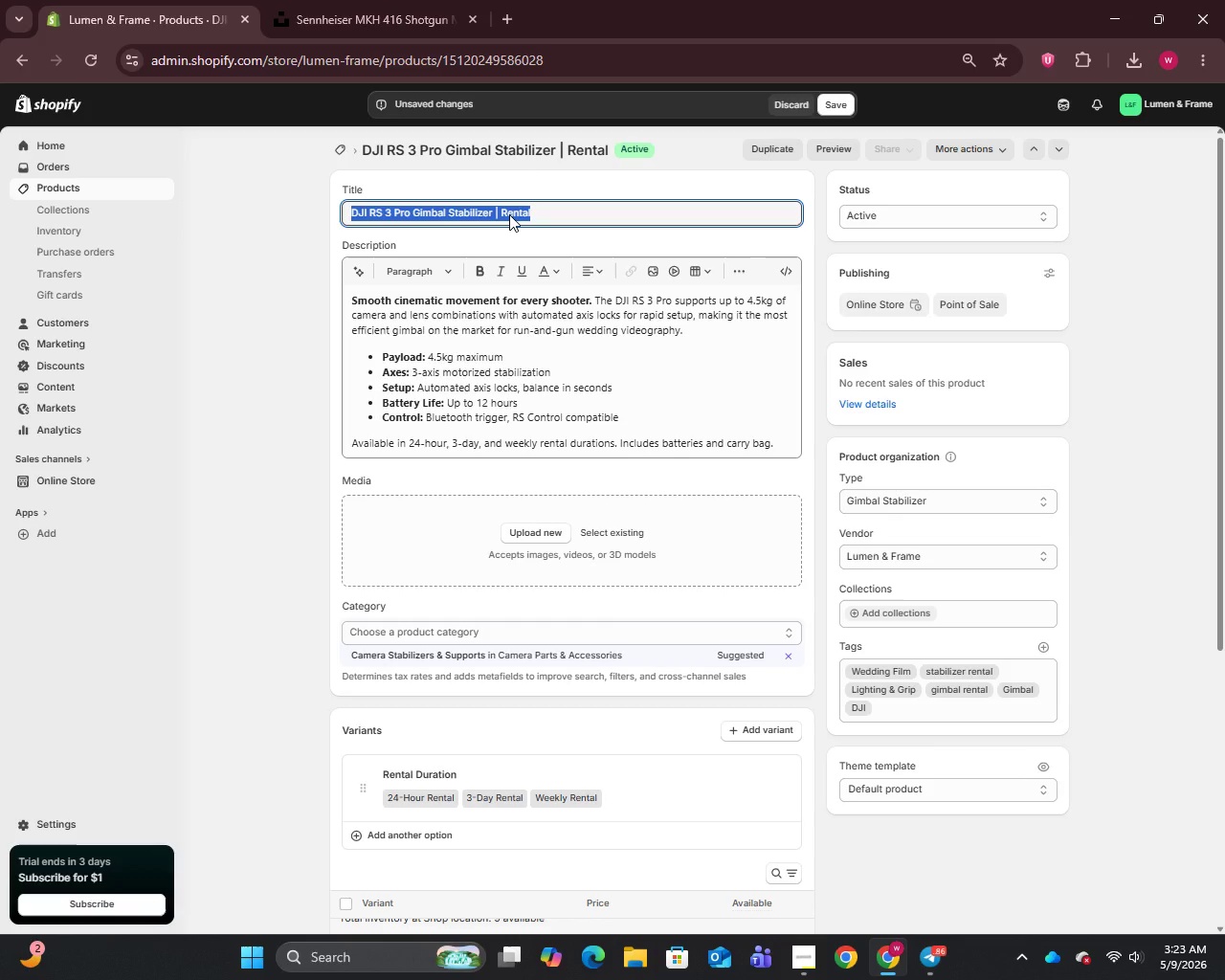 
key(Control+C)
 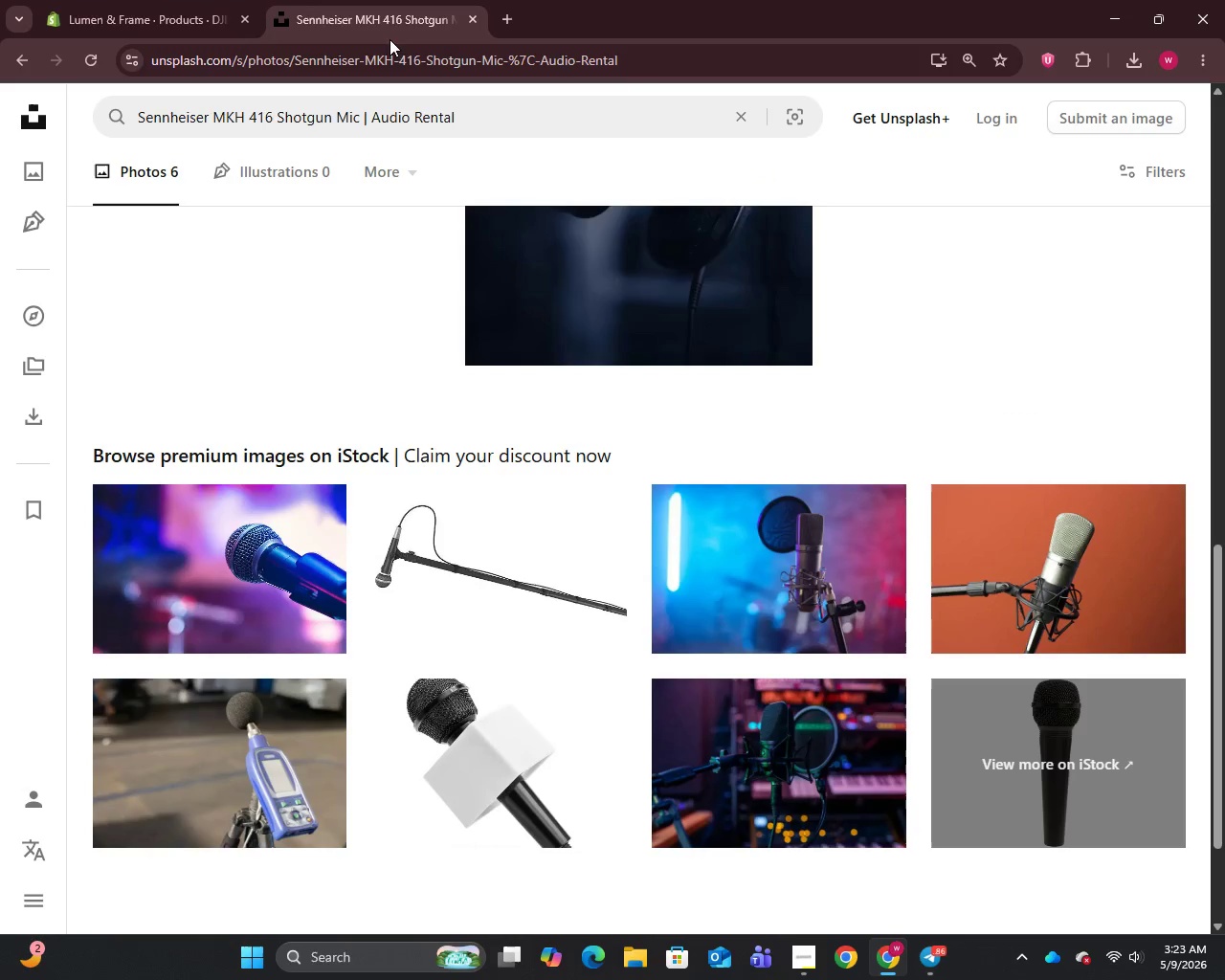 
double_click([355, 106])
 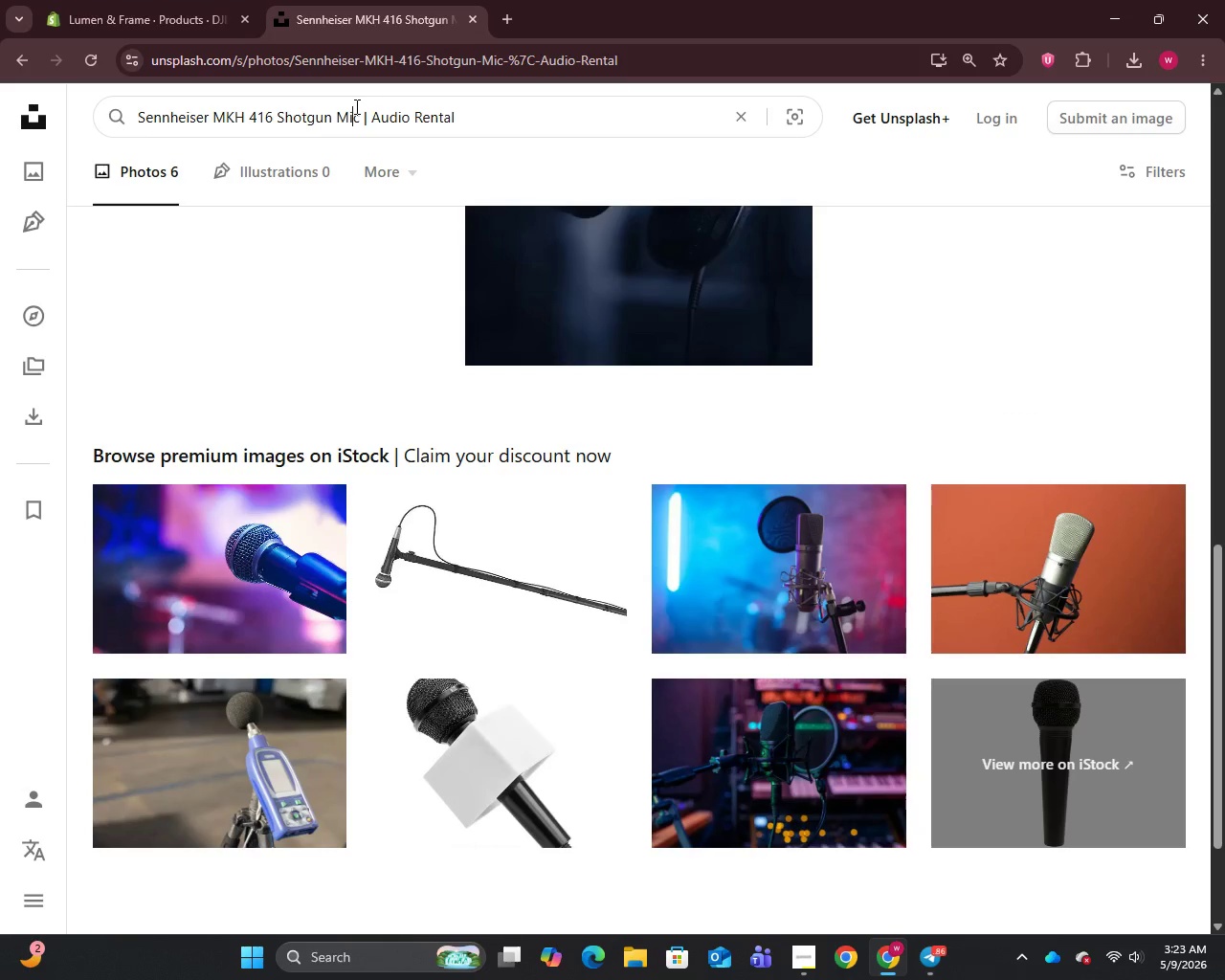 
key(Control+A)
 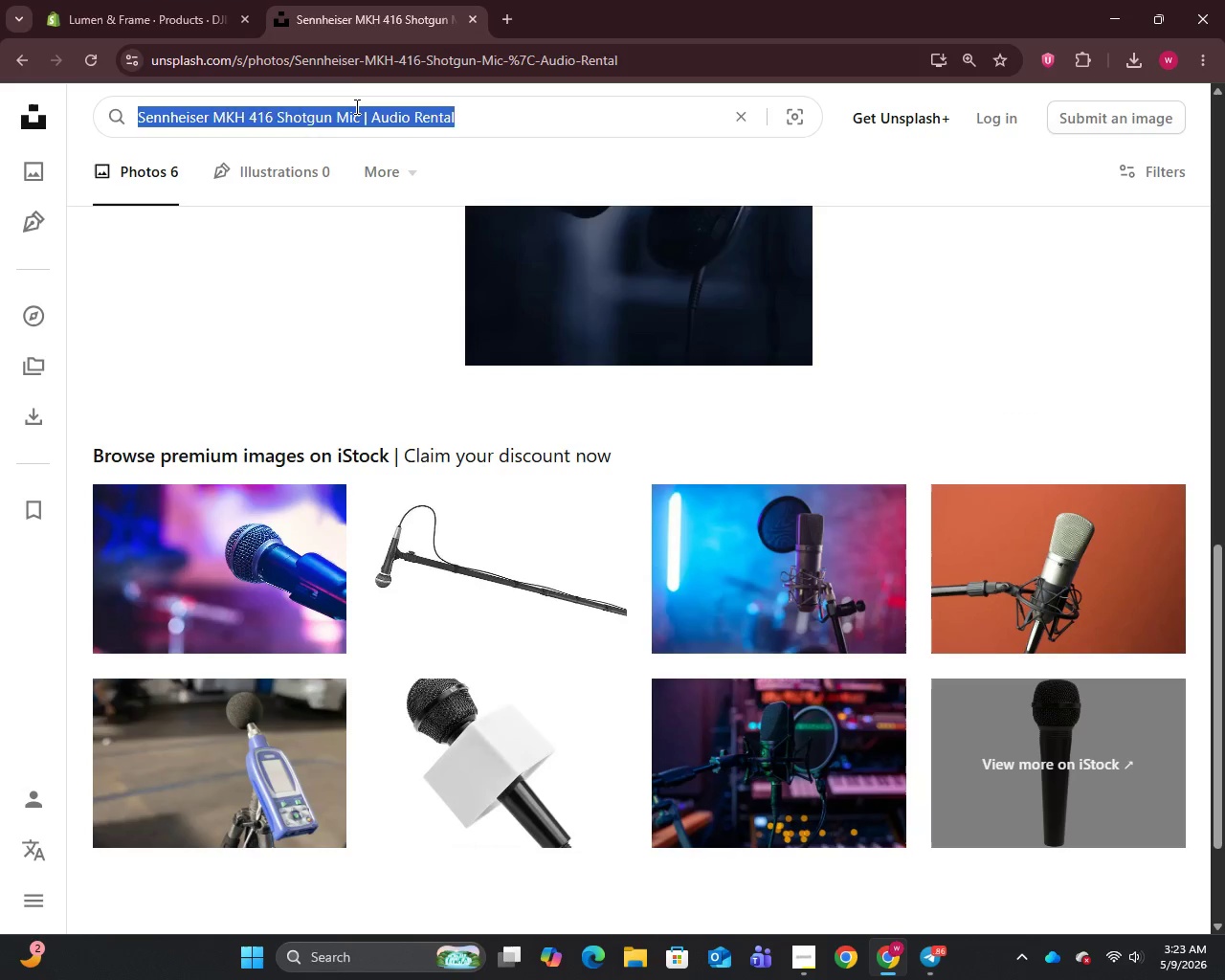 
key(Control+V)
 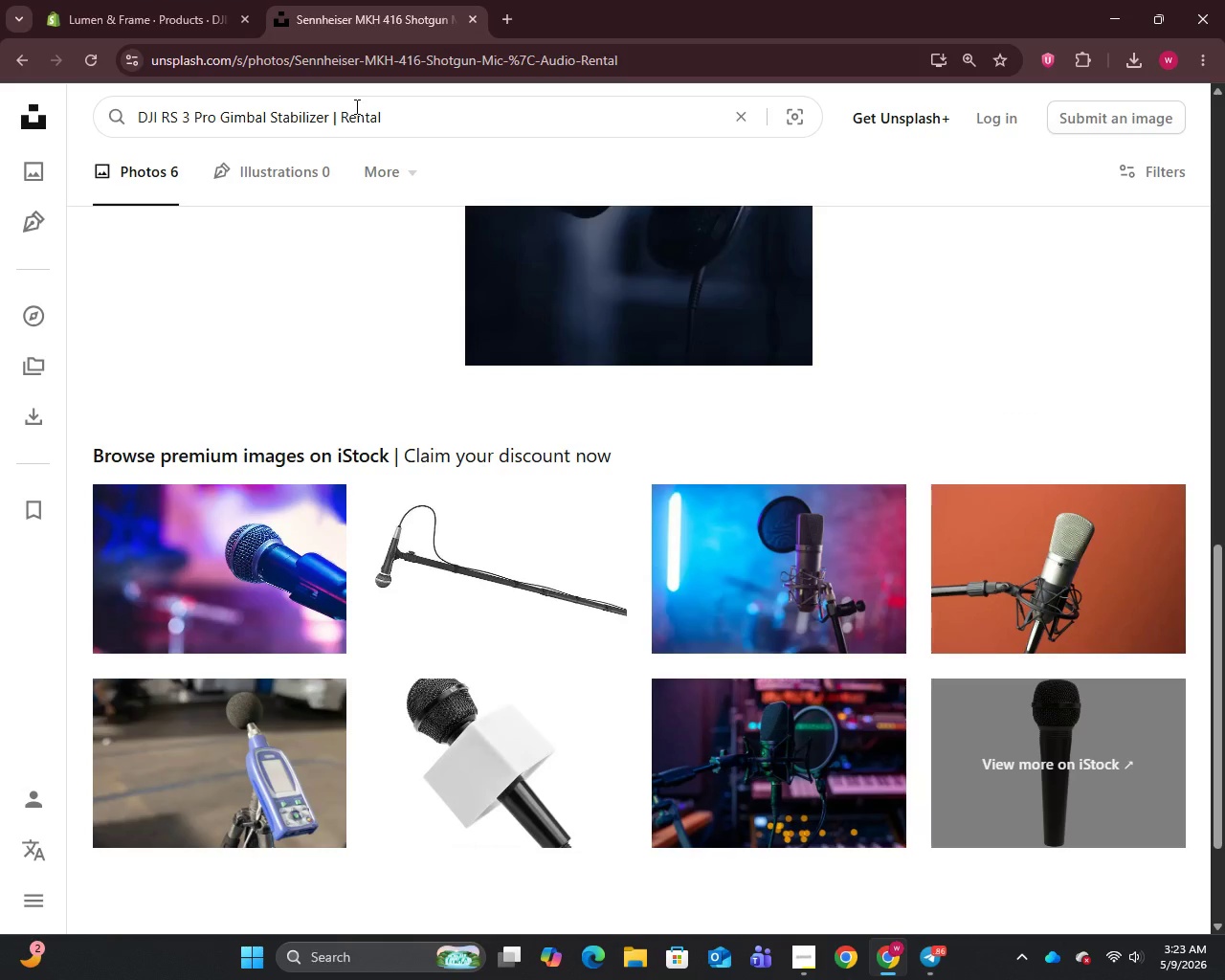 
key(Enter)
 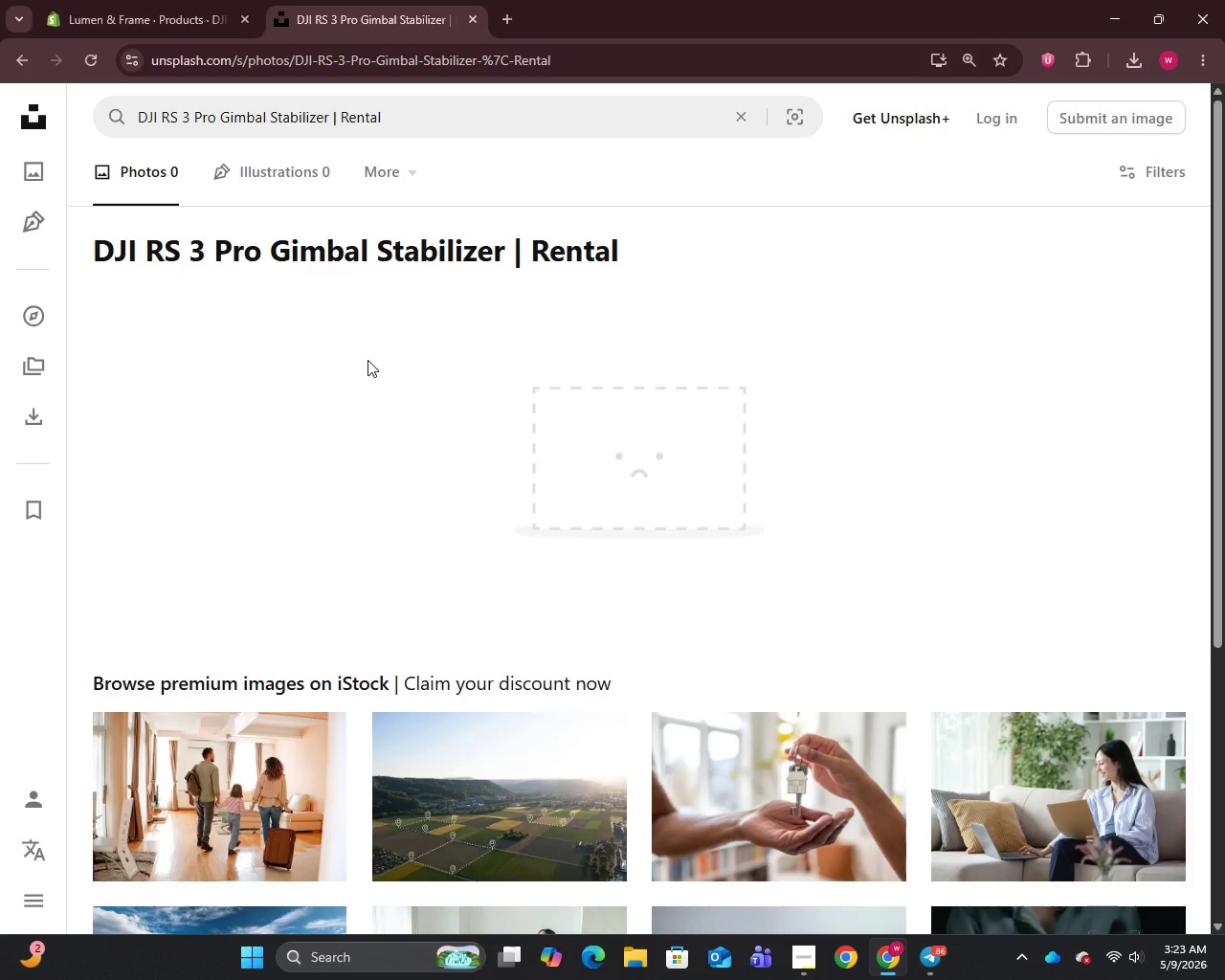 
wait(8.73)
 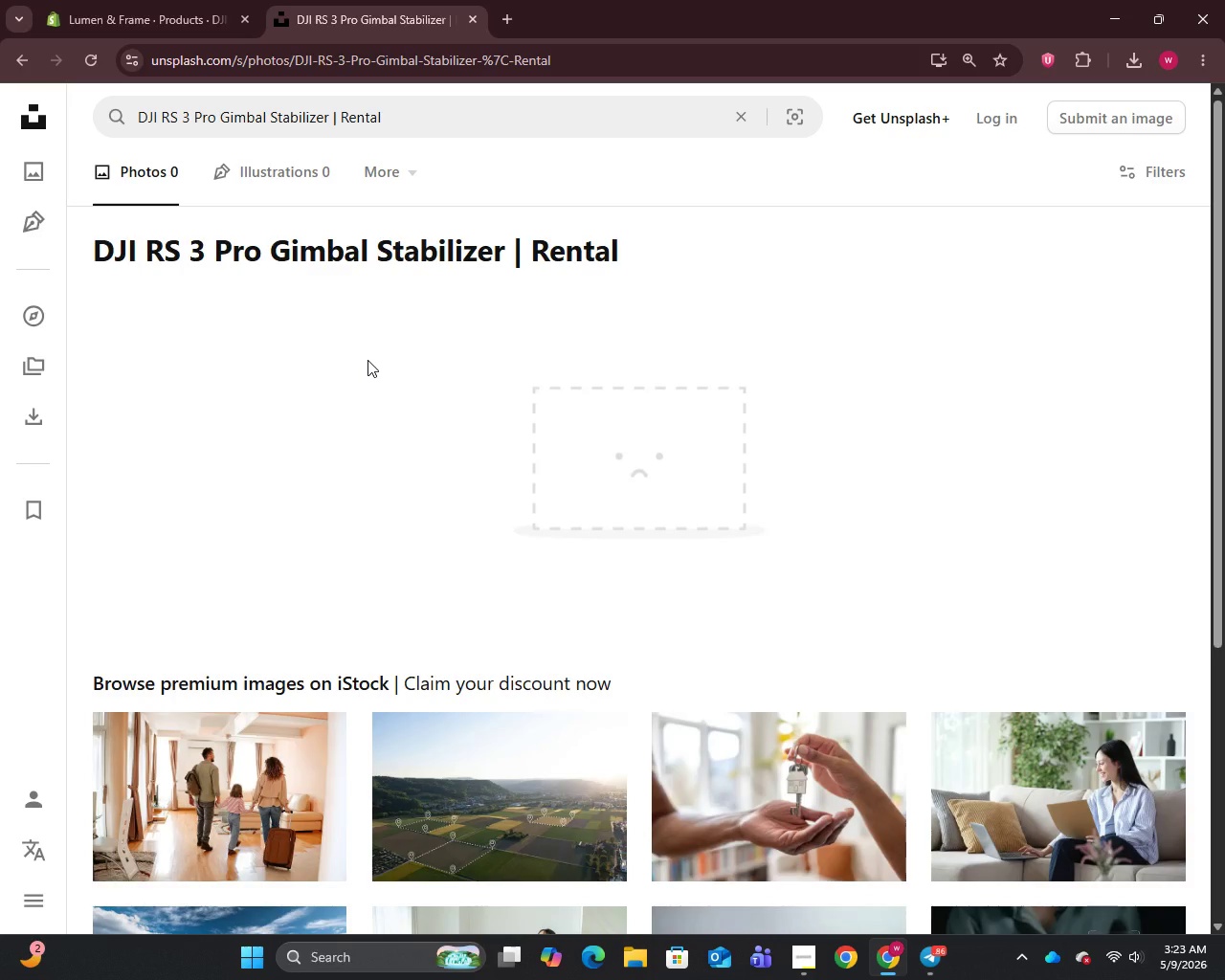 
scroll: coordinate [403, 447], scroll_direction: down, amount: 5.0
 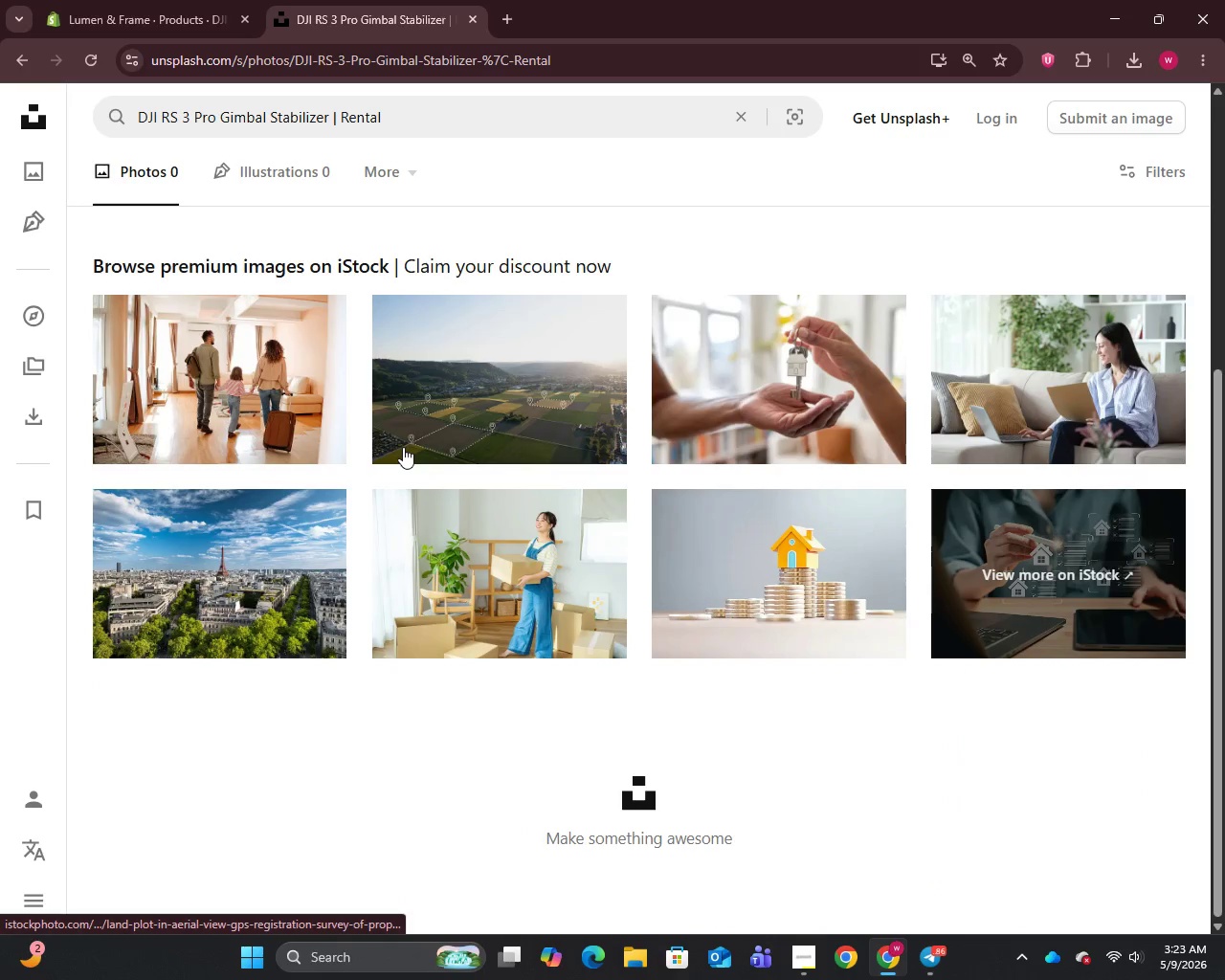 
scroll: coordinate [403, 447], scroll_direction: up, amount: 8.0
 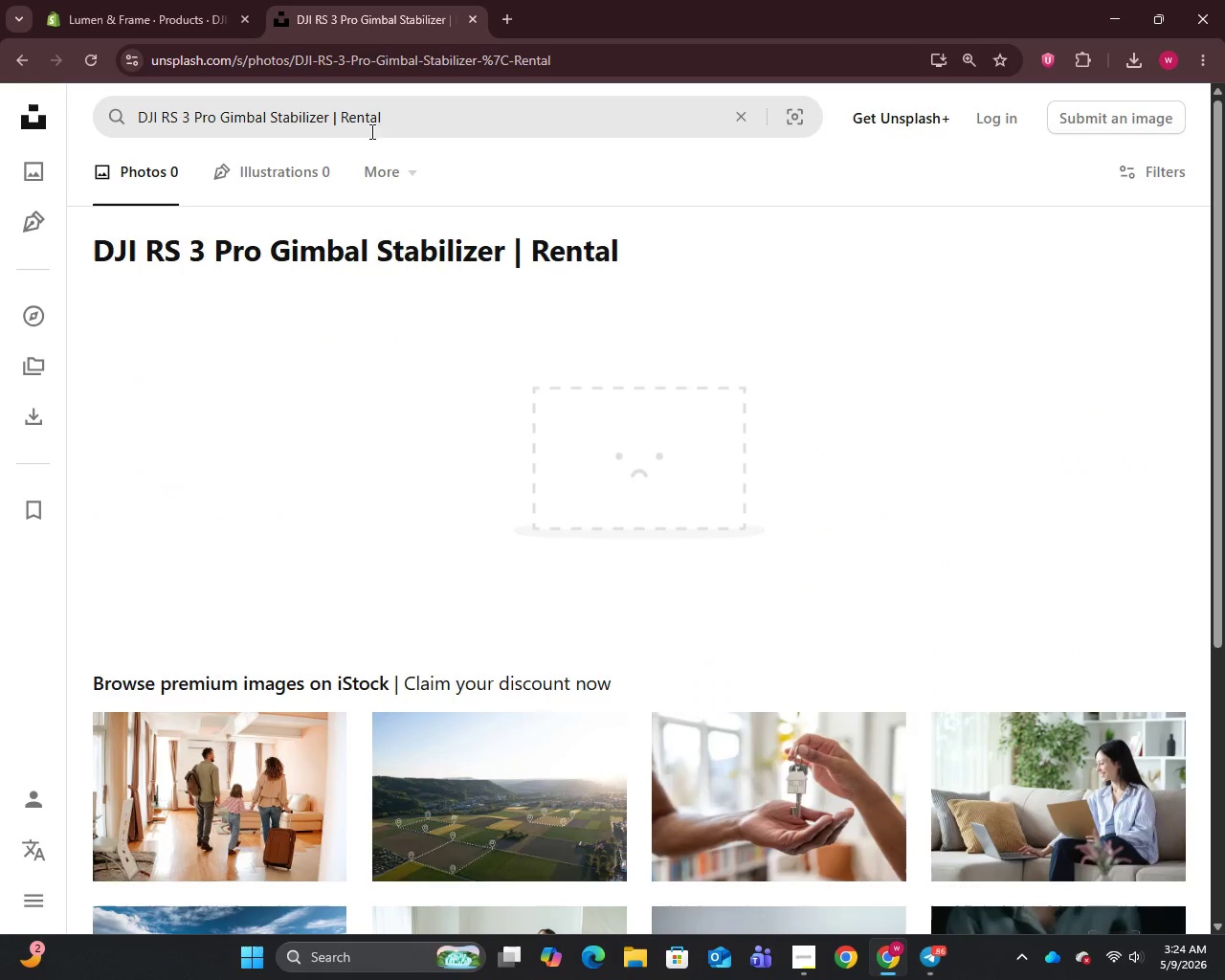 
left_click_drag(start_coordinate=[406, 119], to_coordinate=[333, 149])
 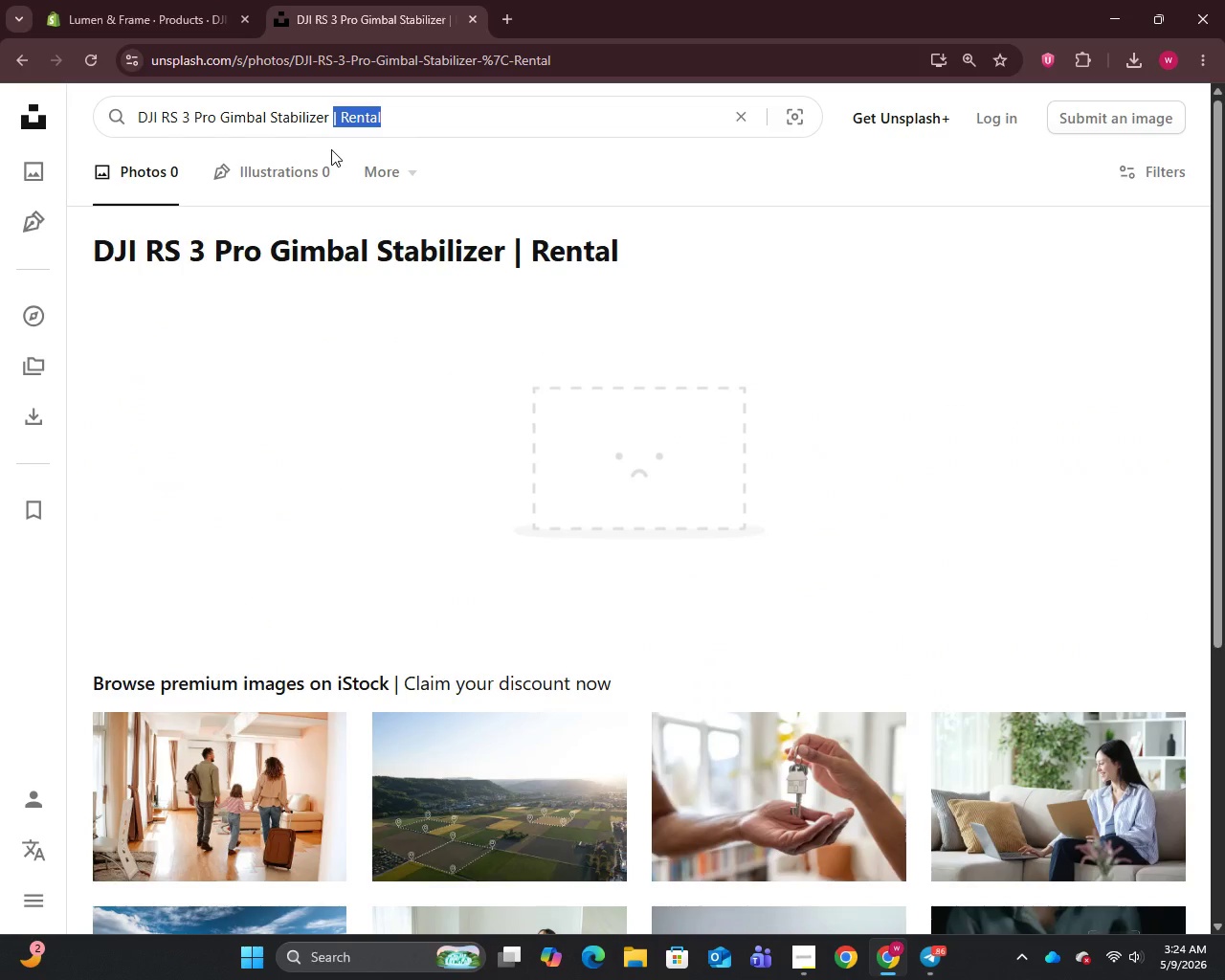 
key(Backspace)
 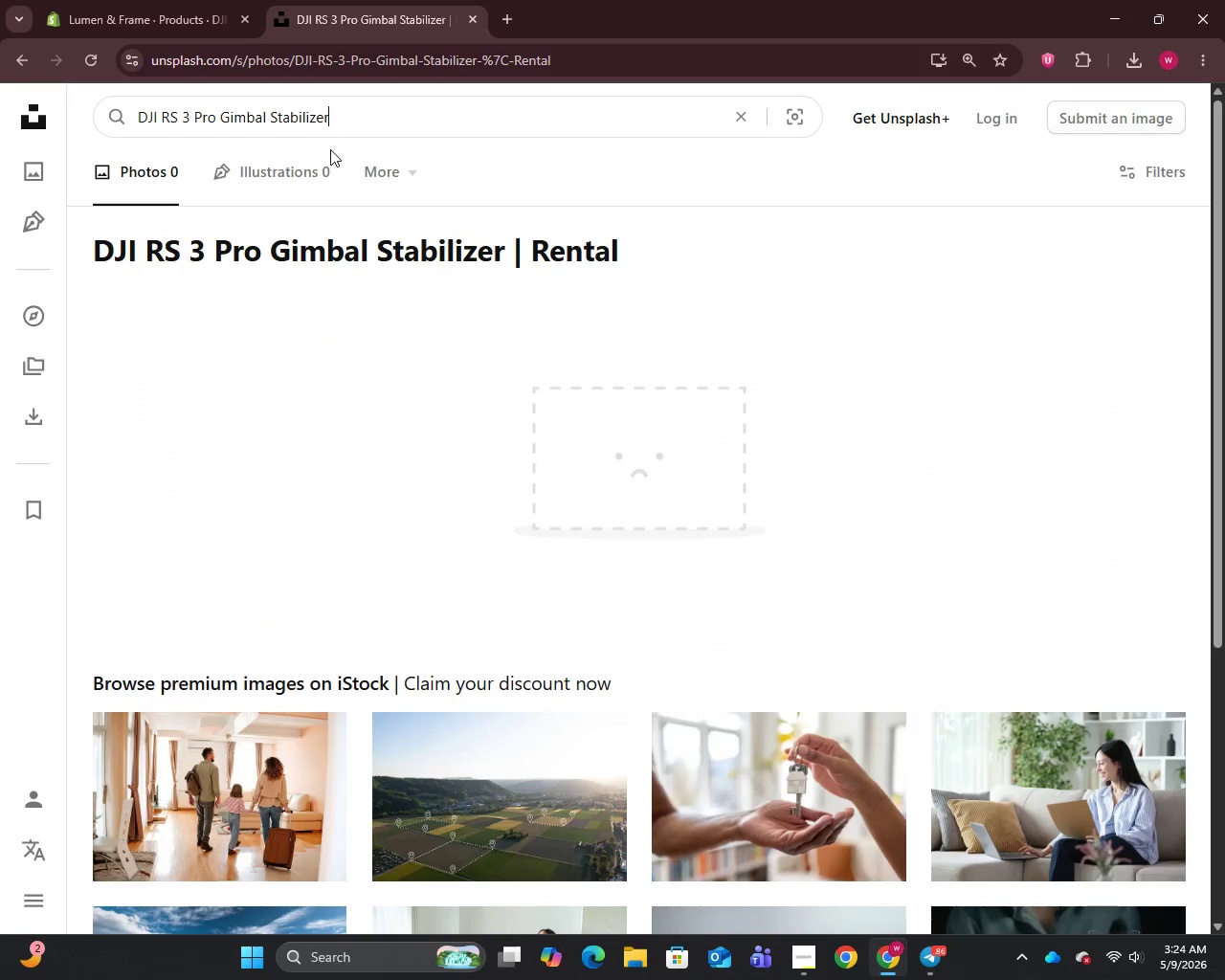 
key(Backspace)
 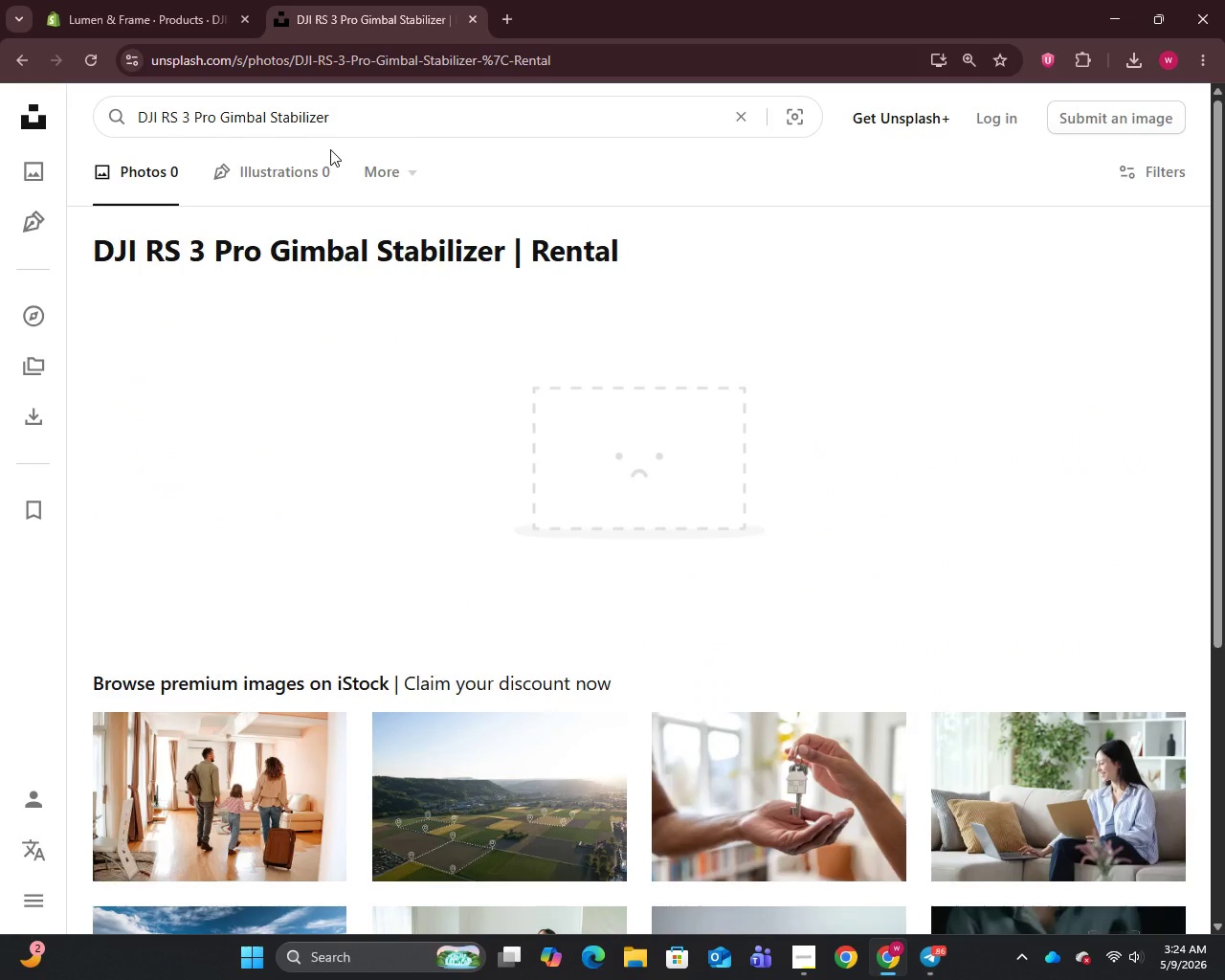 
key(Enter)
 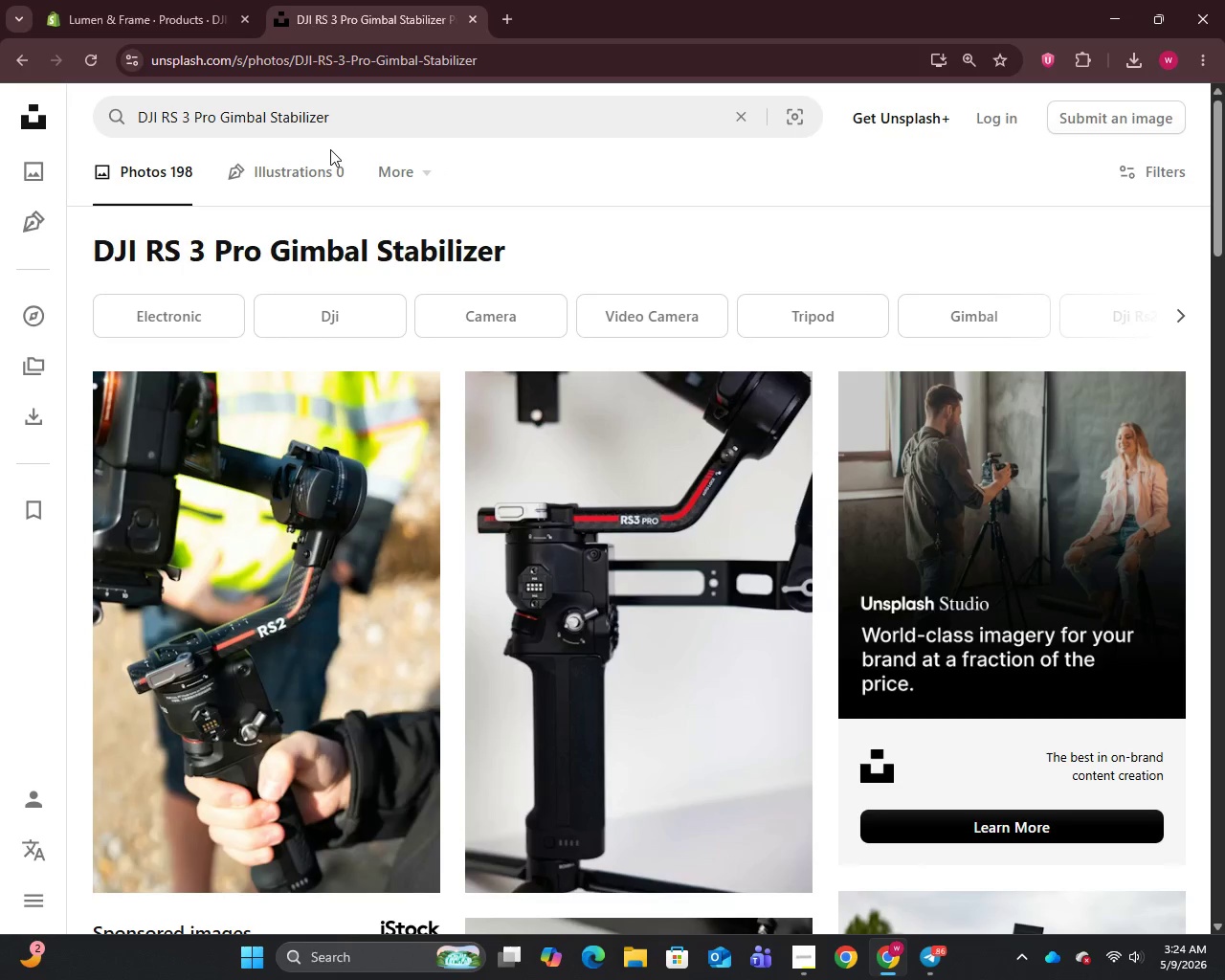 
scroll: coordinate [329, 150], scroll_direction: down, amount: 9.0
 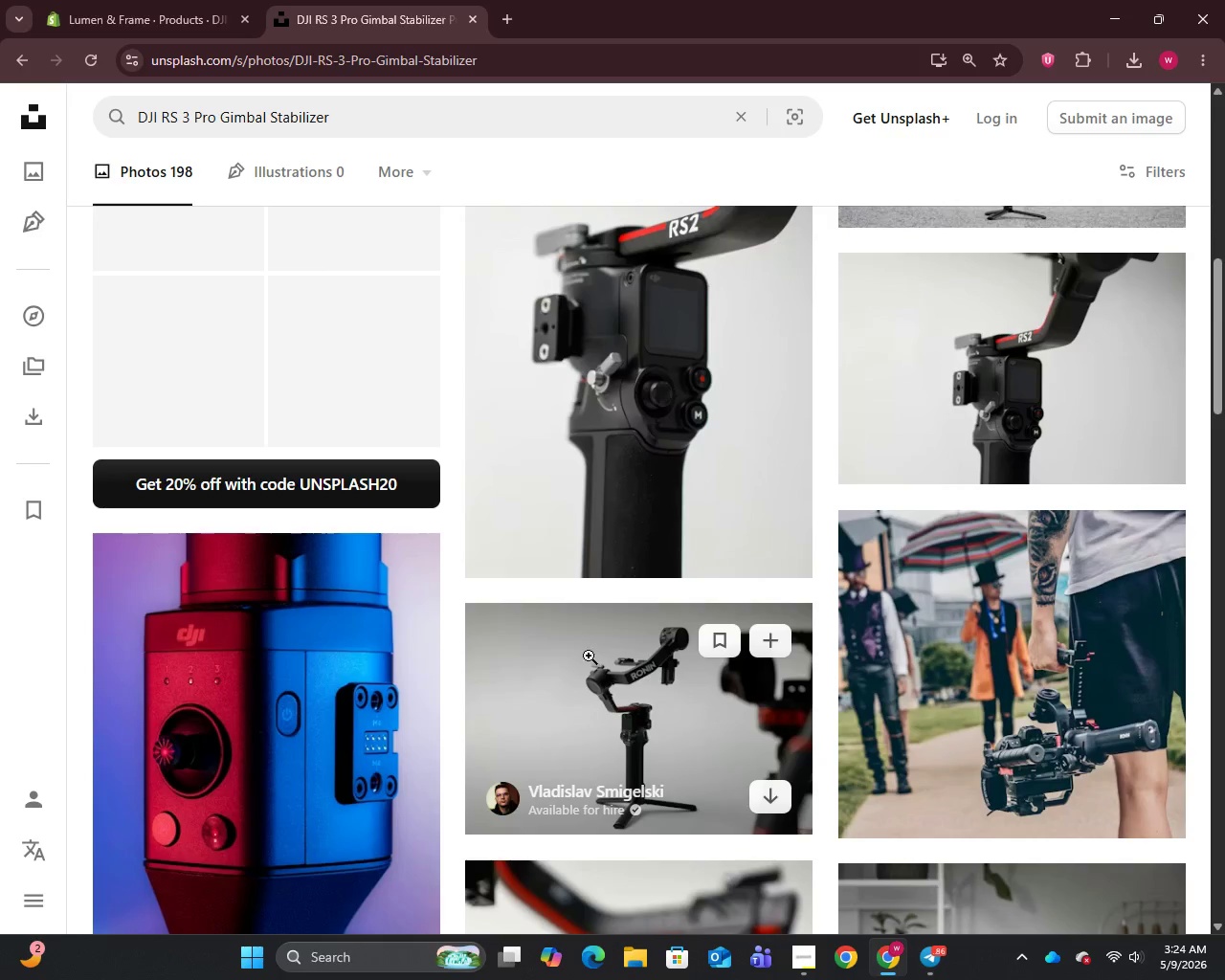 
right_click([589, 677])
 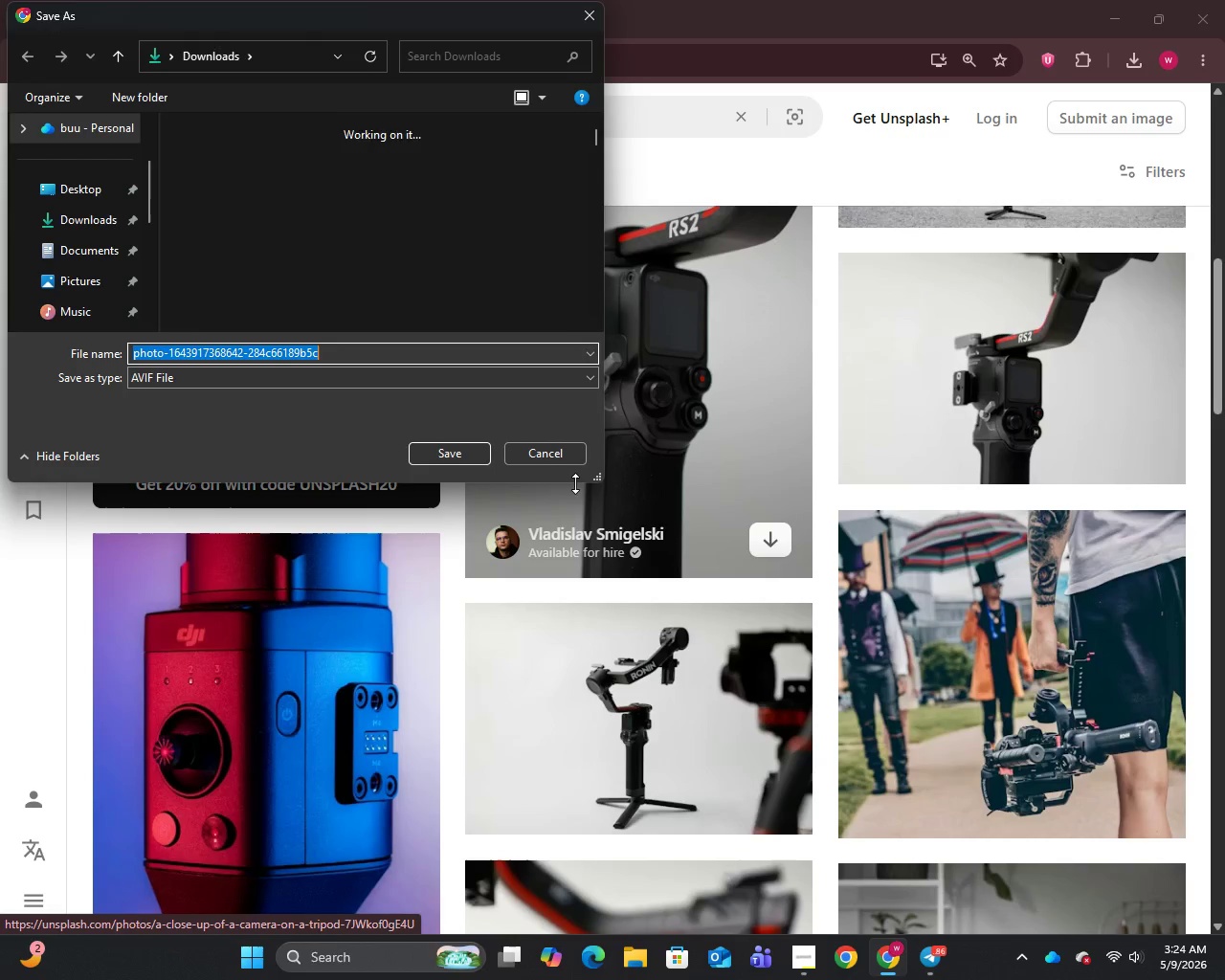 
left_click([438, 451])
 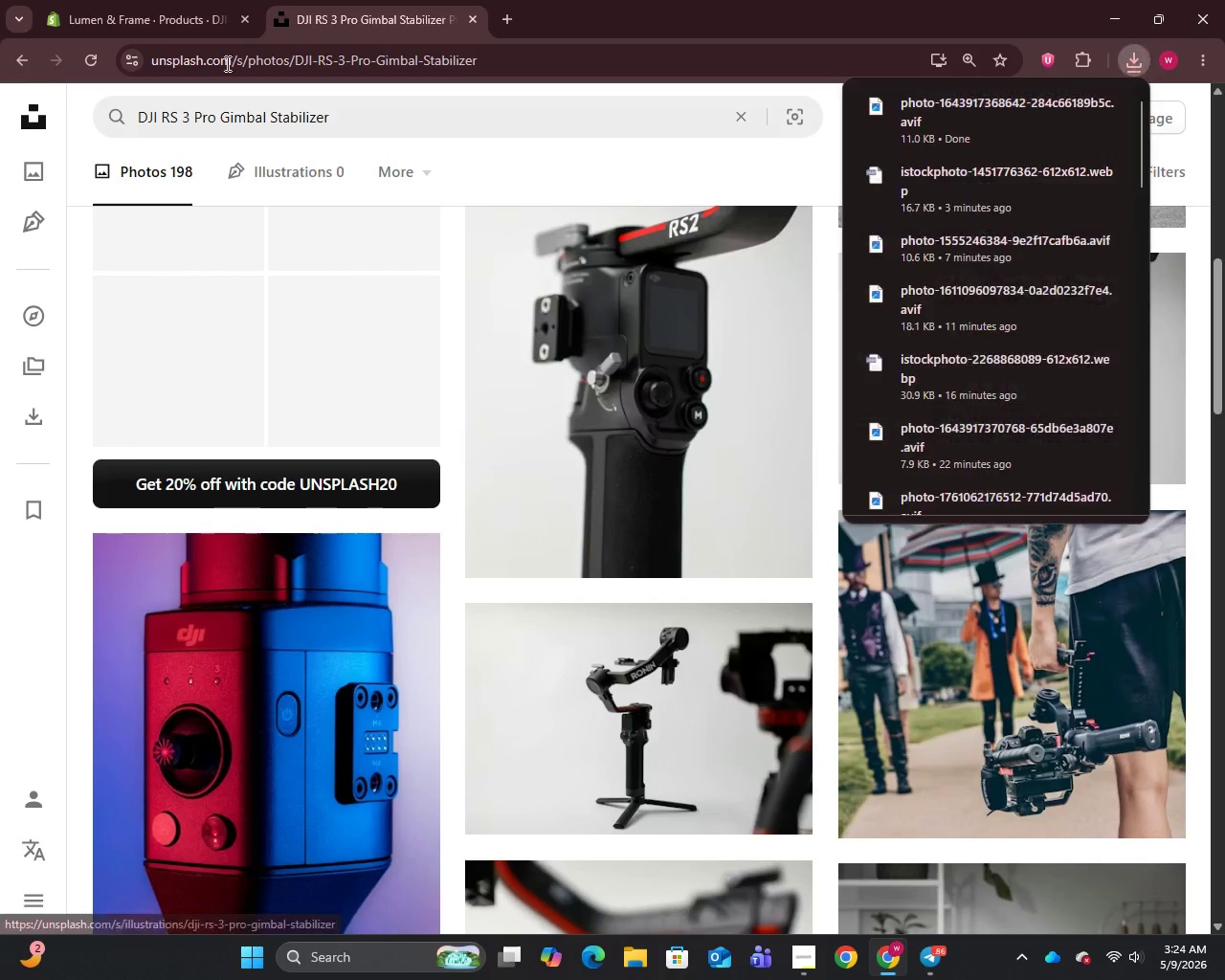 
left_click([110, 0])
 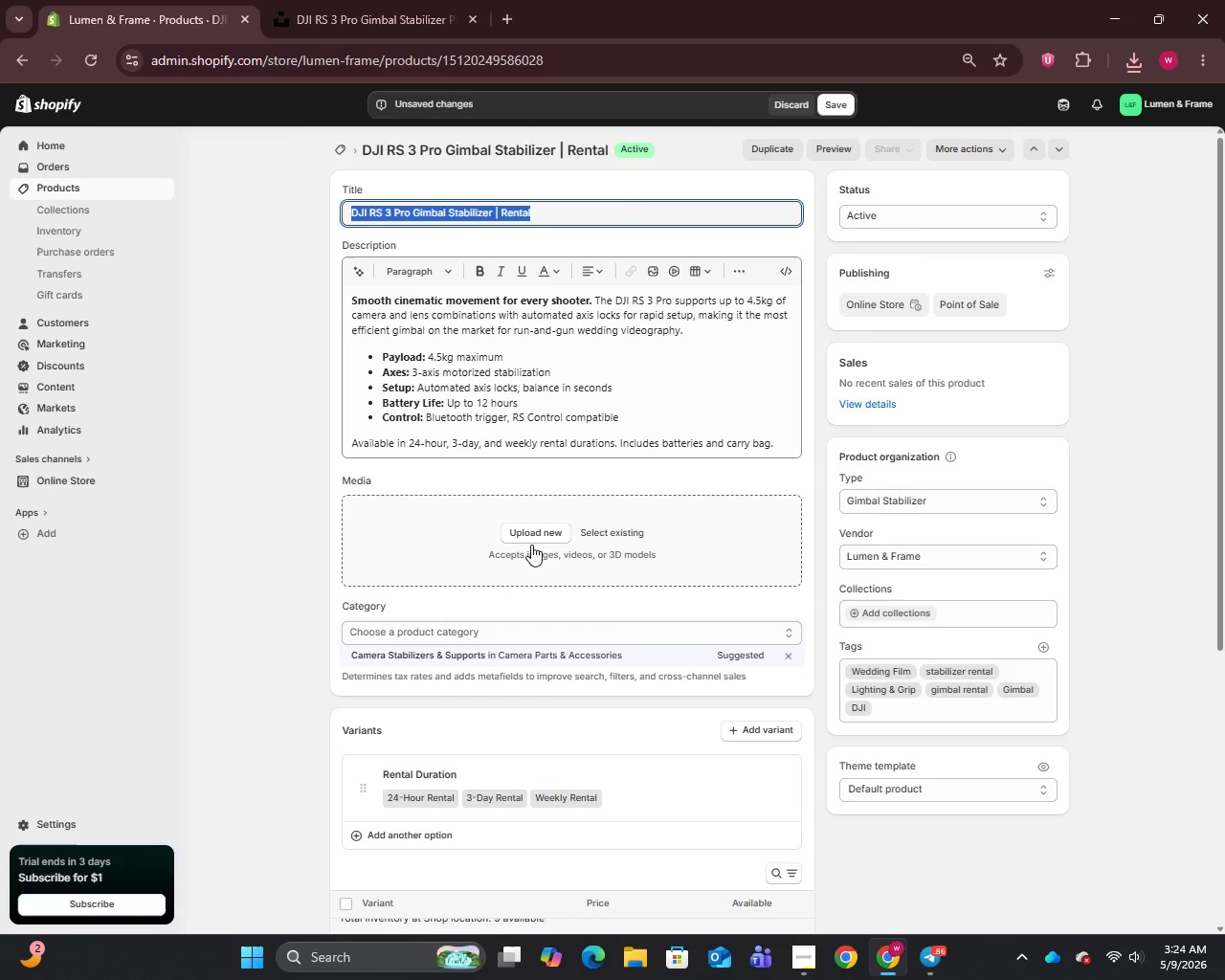 
left_click([531, 540])
 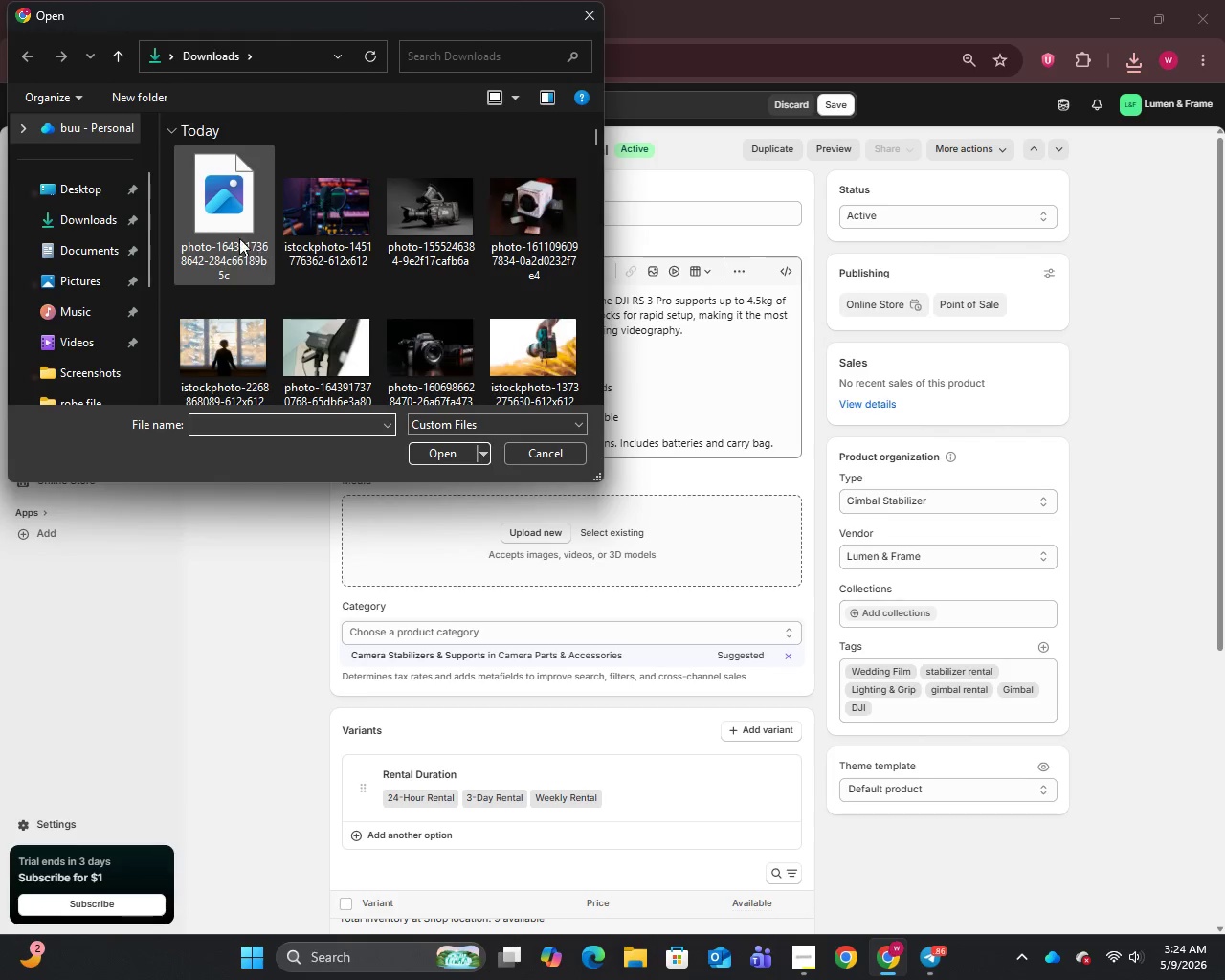 
left_click([225, 212])
 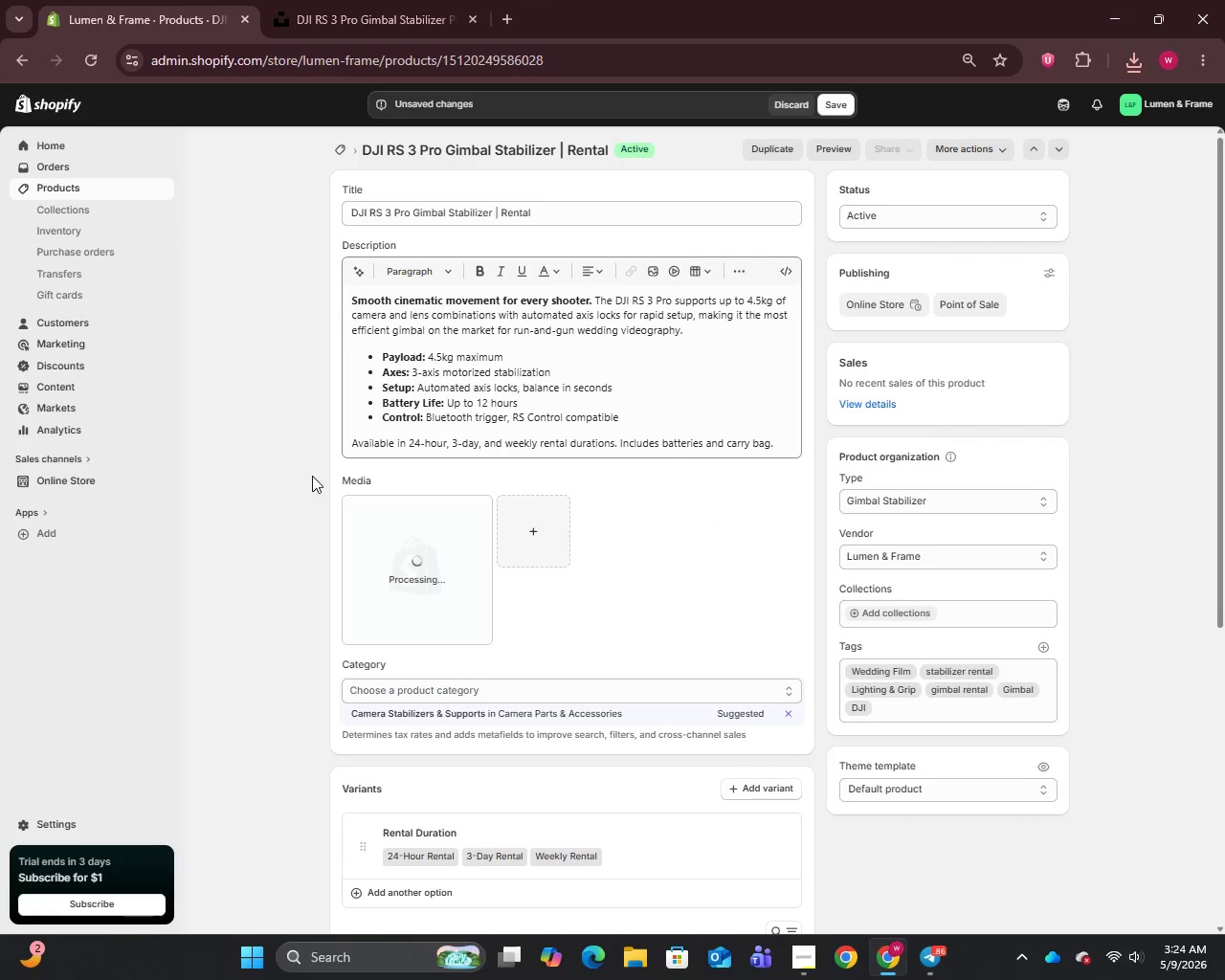 
wait(6.52)
 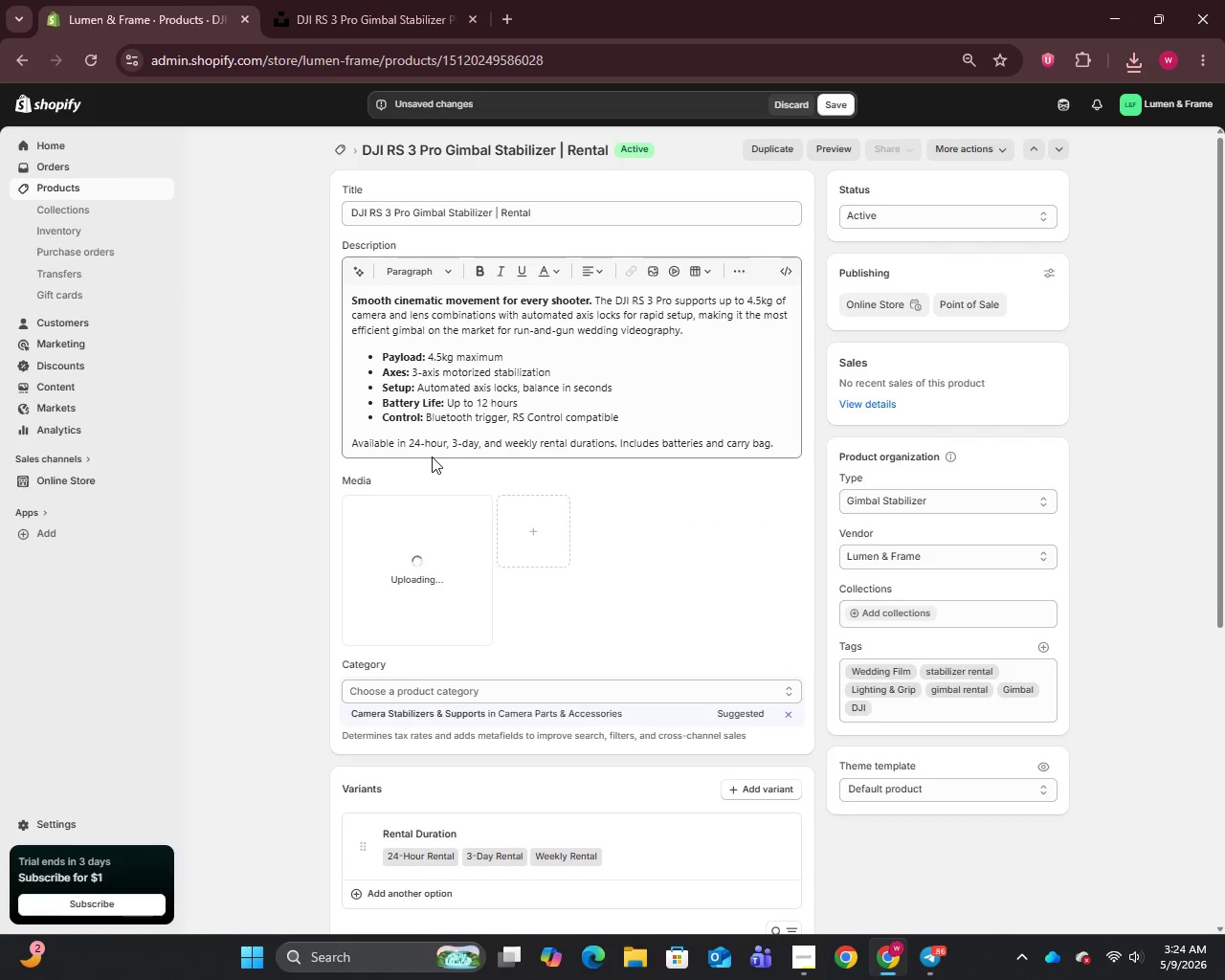 
left_click([401, 568])
 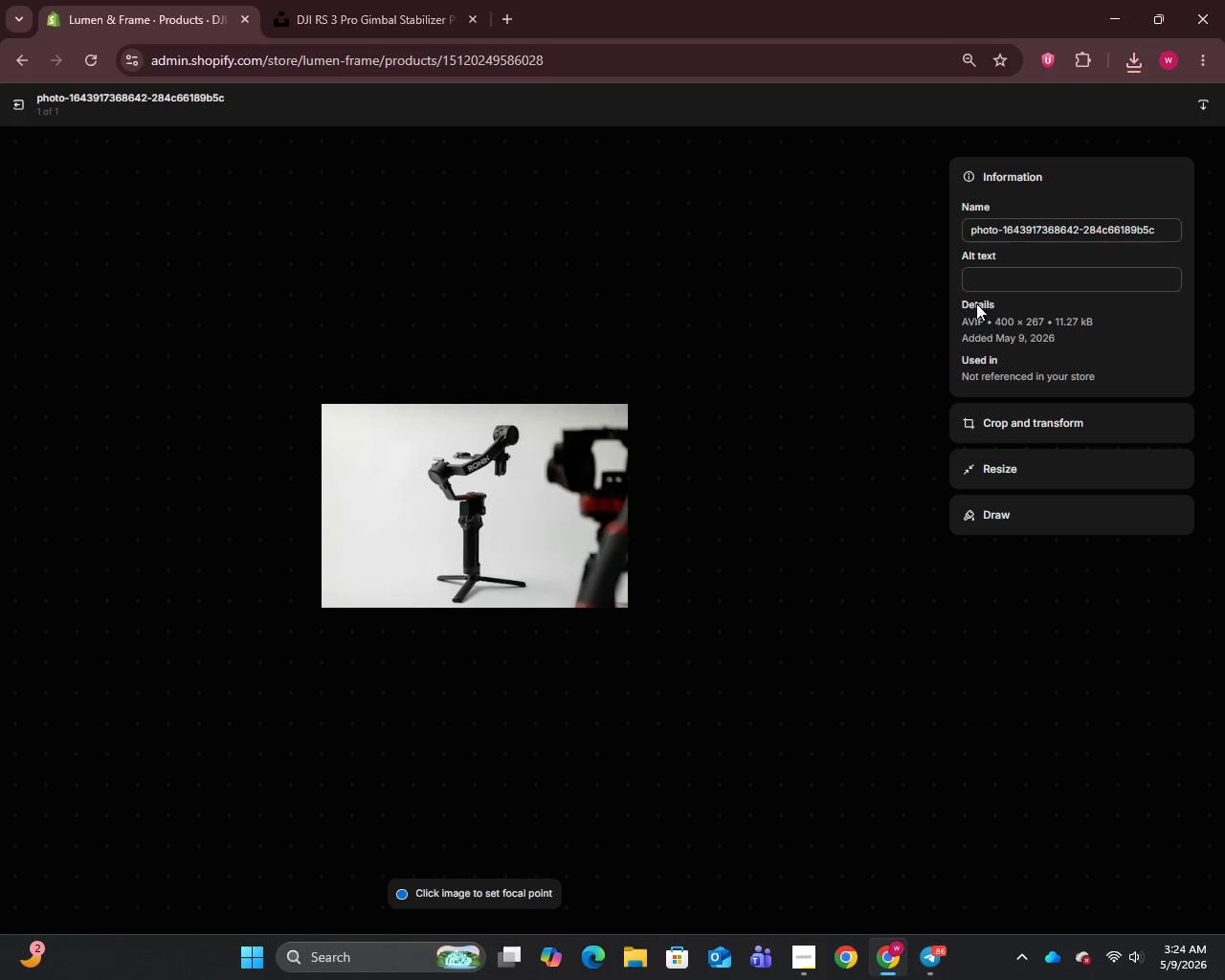 
left_click([991, 218])
 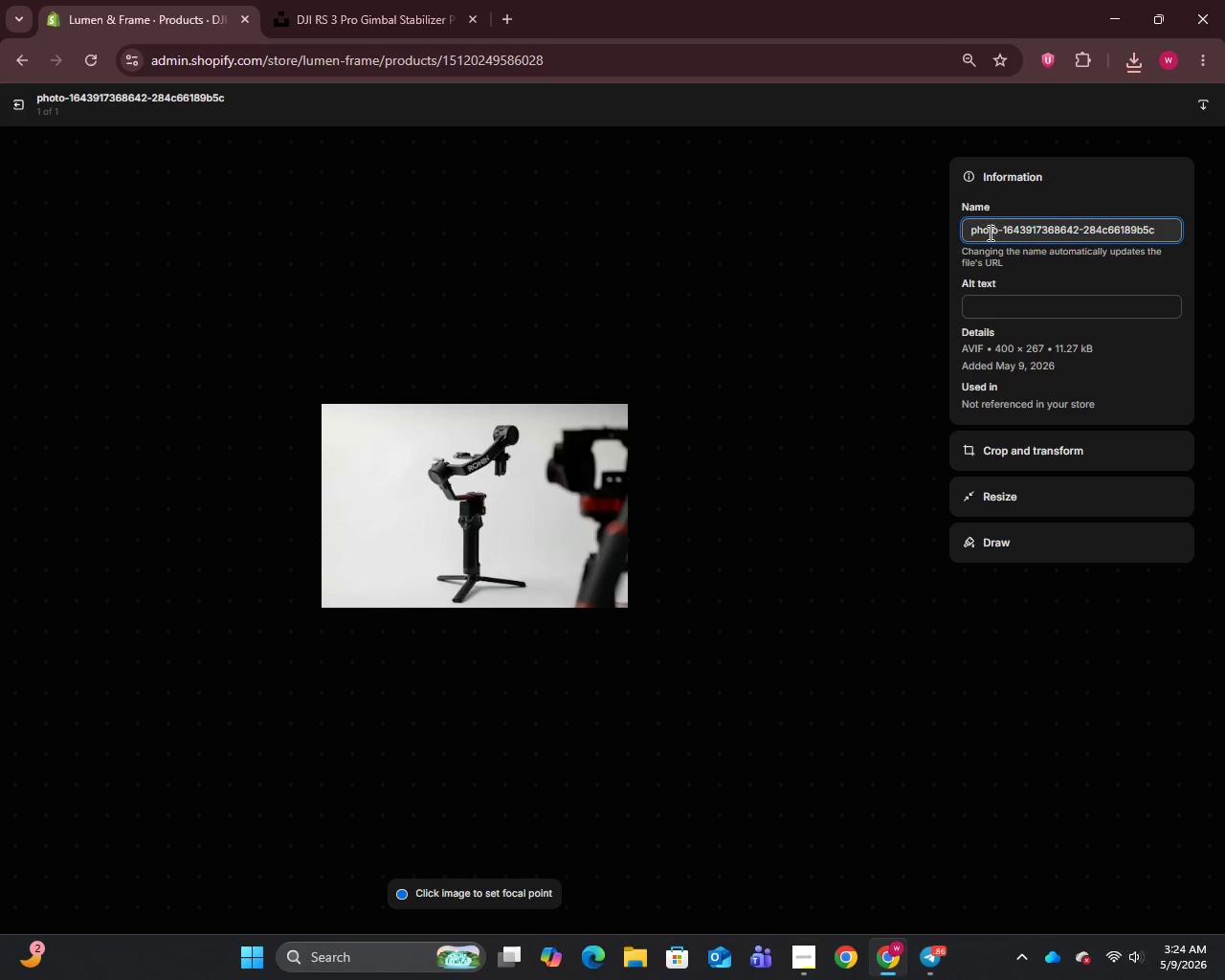 
key(Control+A)
 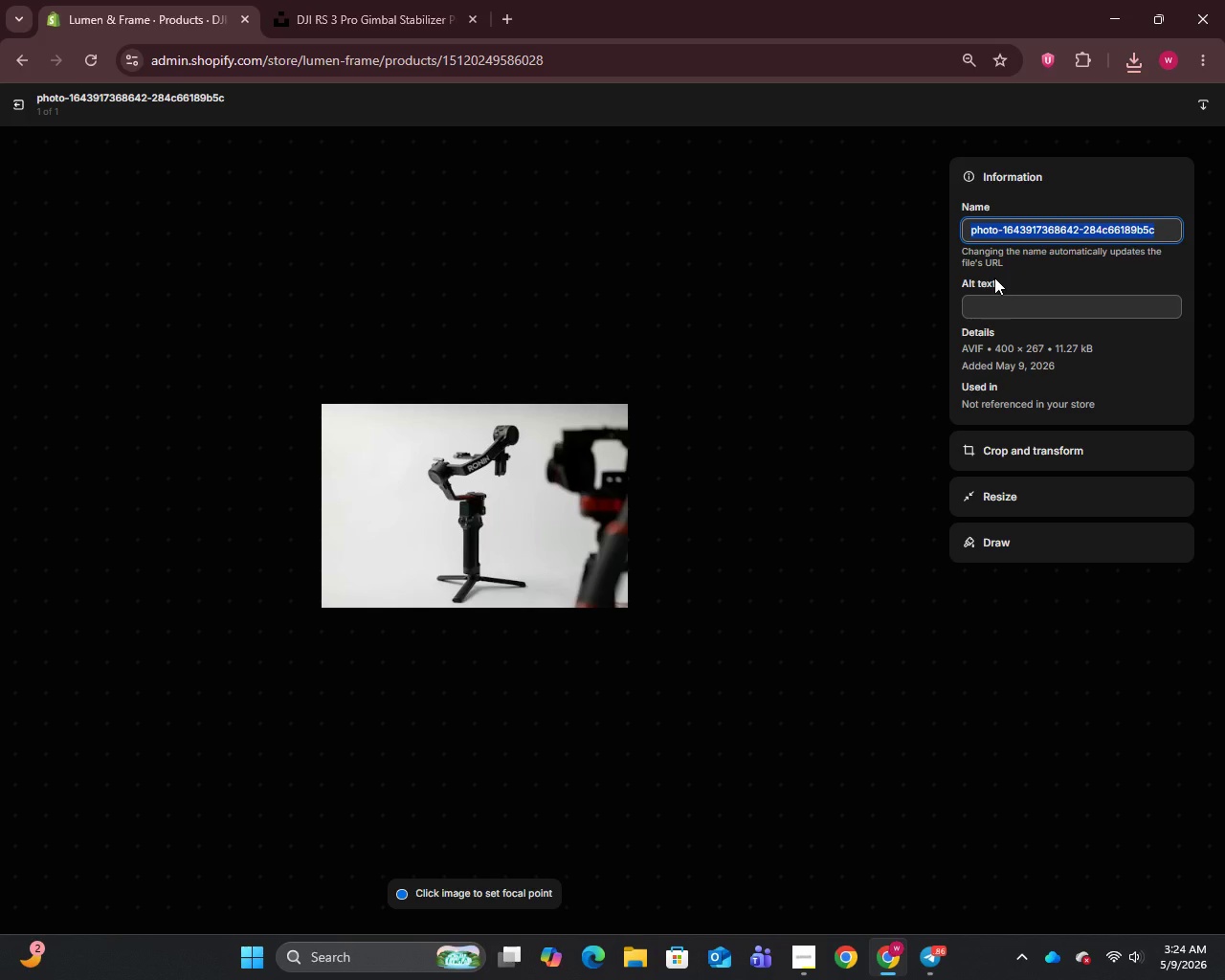 
key(Control+V)
 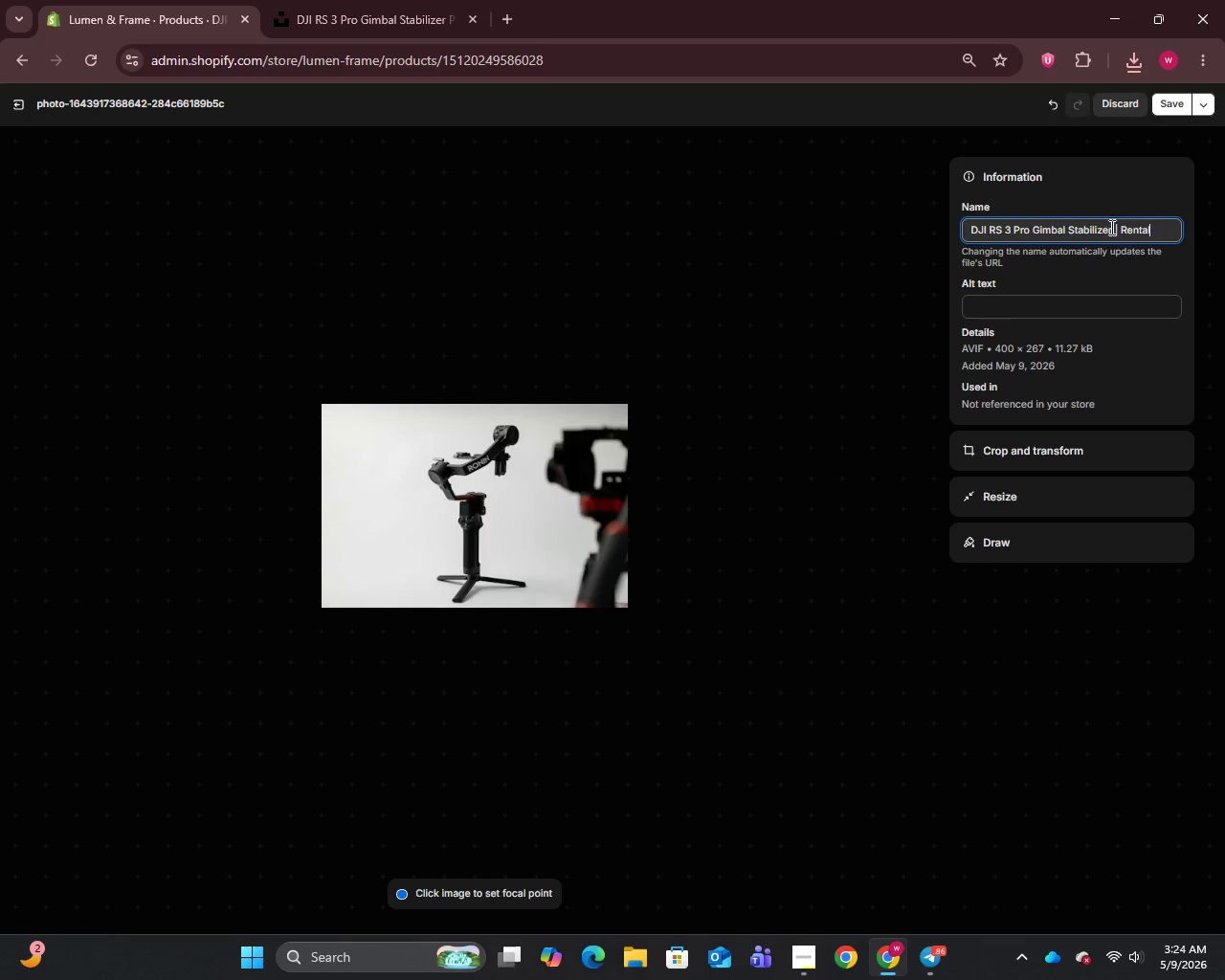 
left_click_drag(start_coordinate=[1112, 226], to_coordinate=[1152, 242])
 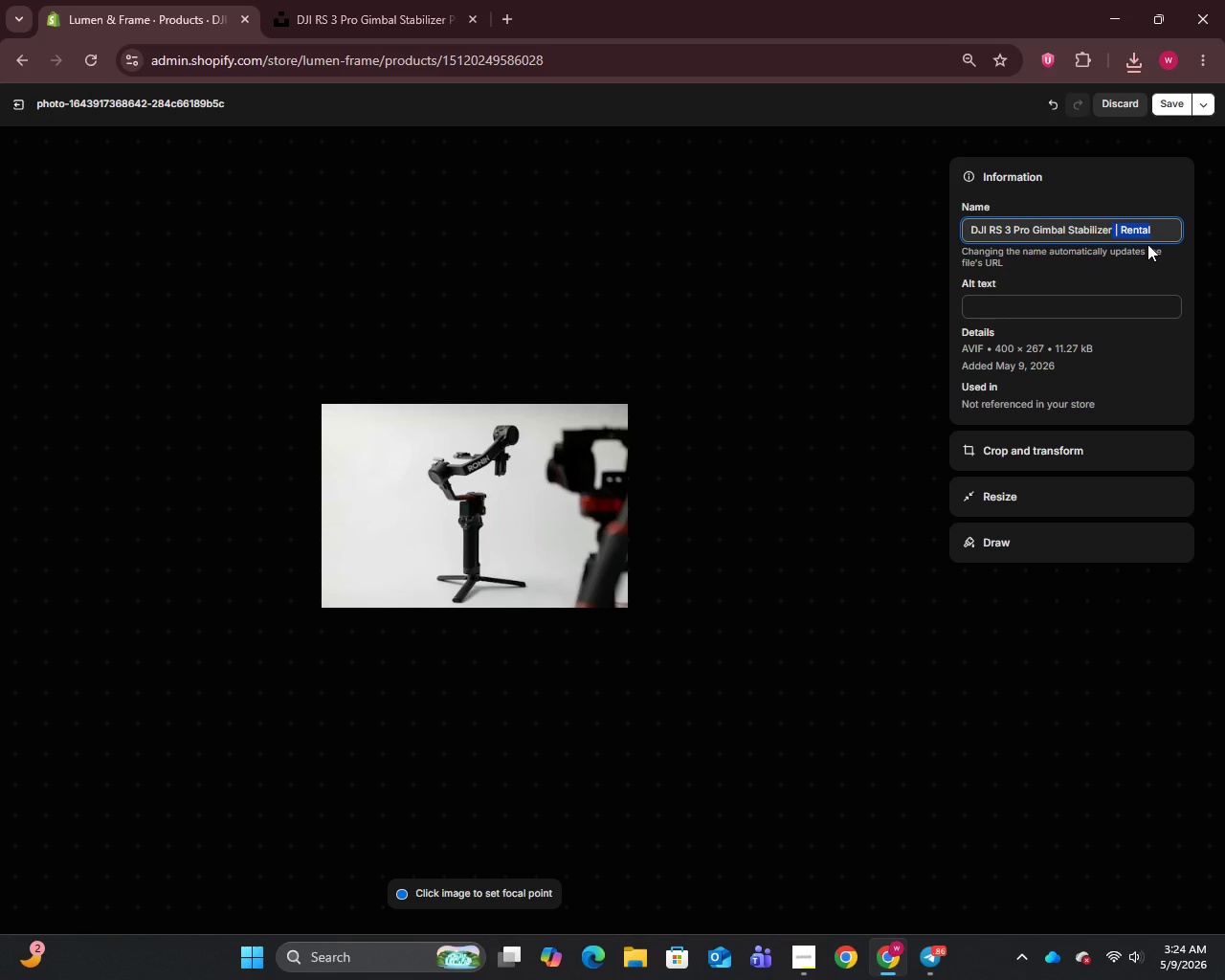 
key(Backspace)
 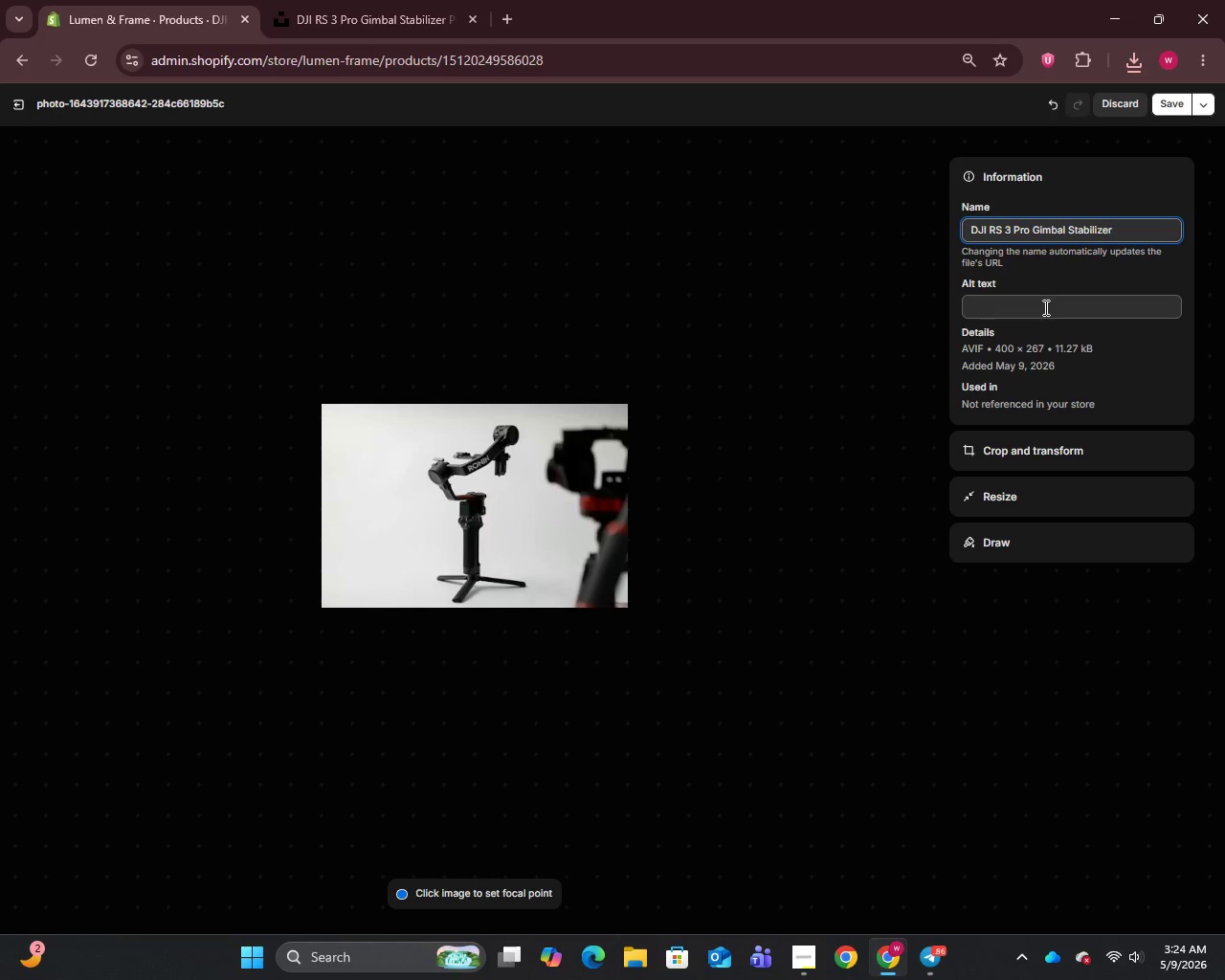 
left_click([1044, 307])
 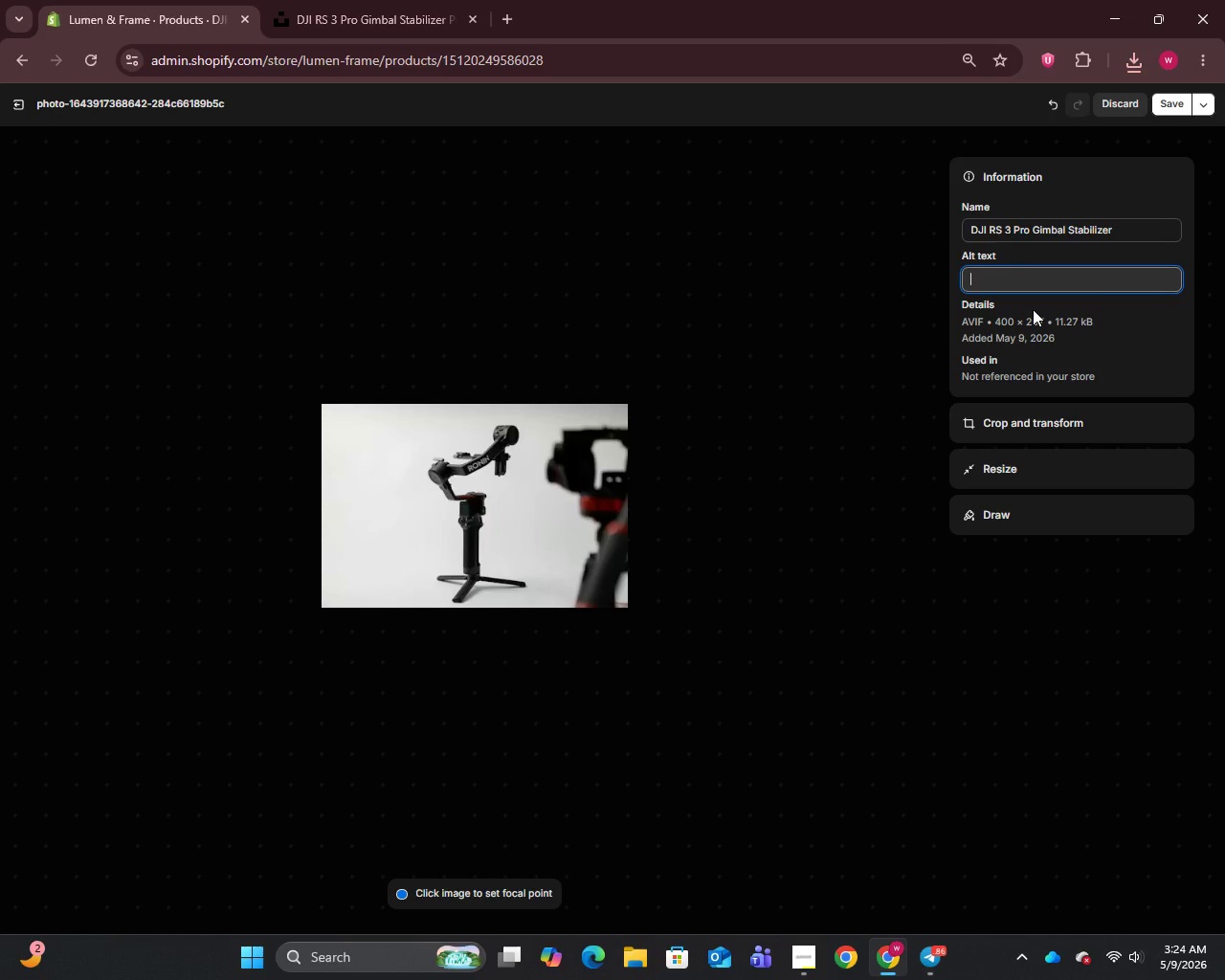 
type(DJI 3 Pro 3-axis gimbal stabilizer showing 4.5kg payload capacity and automated axis lock system - available )
 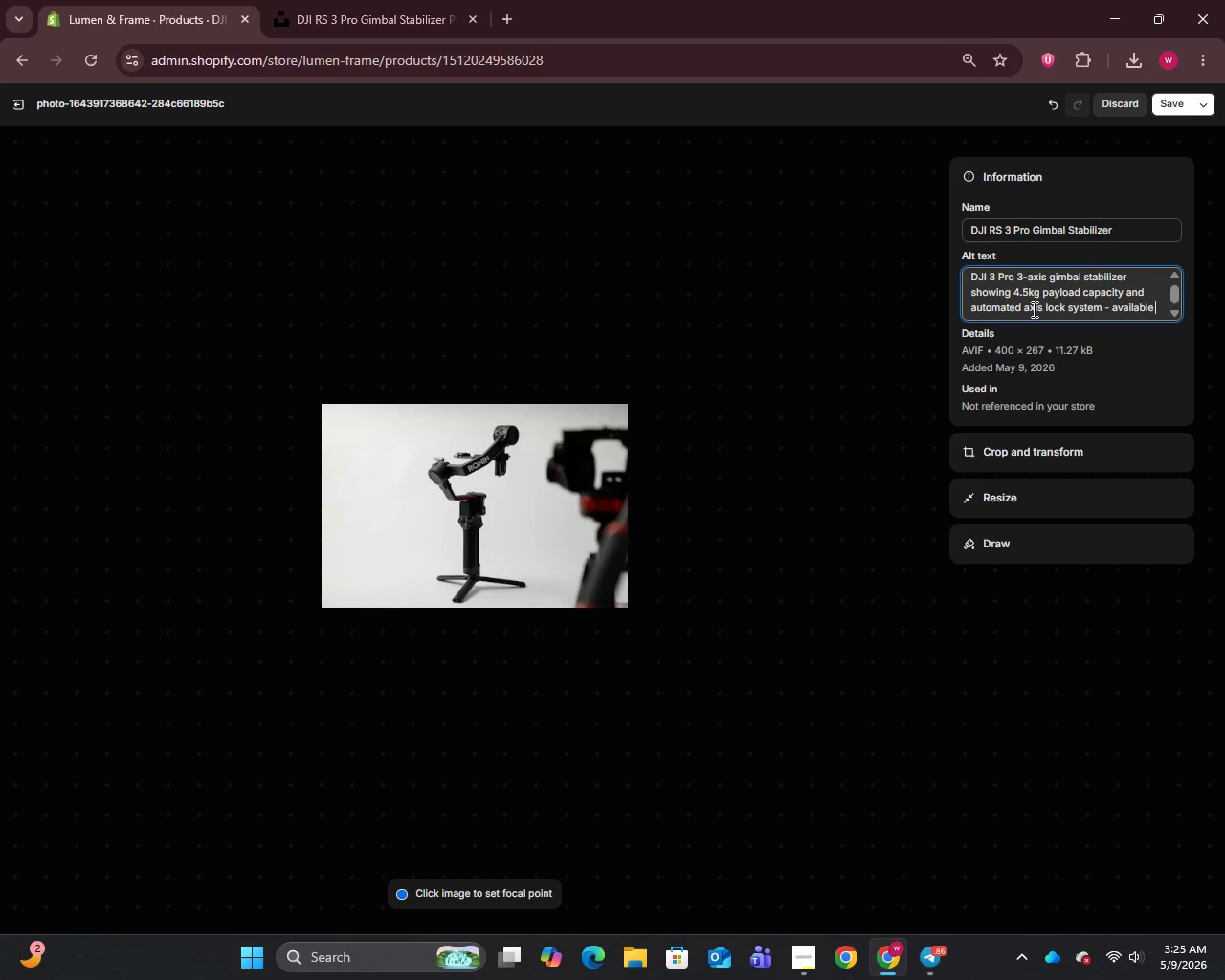 
wait(6.09)
 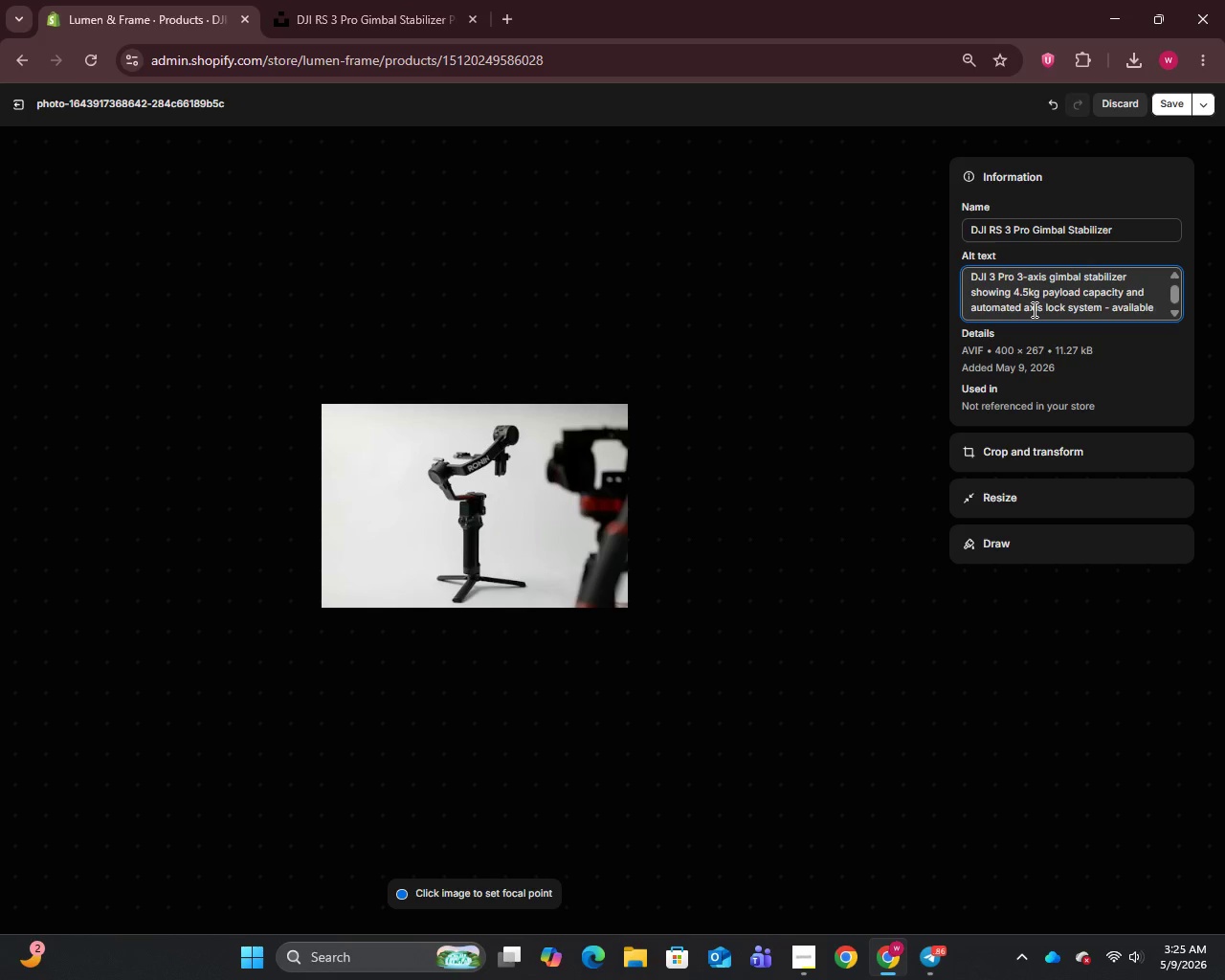 
type(for rntal at Lumen & Frame)
 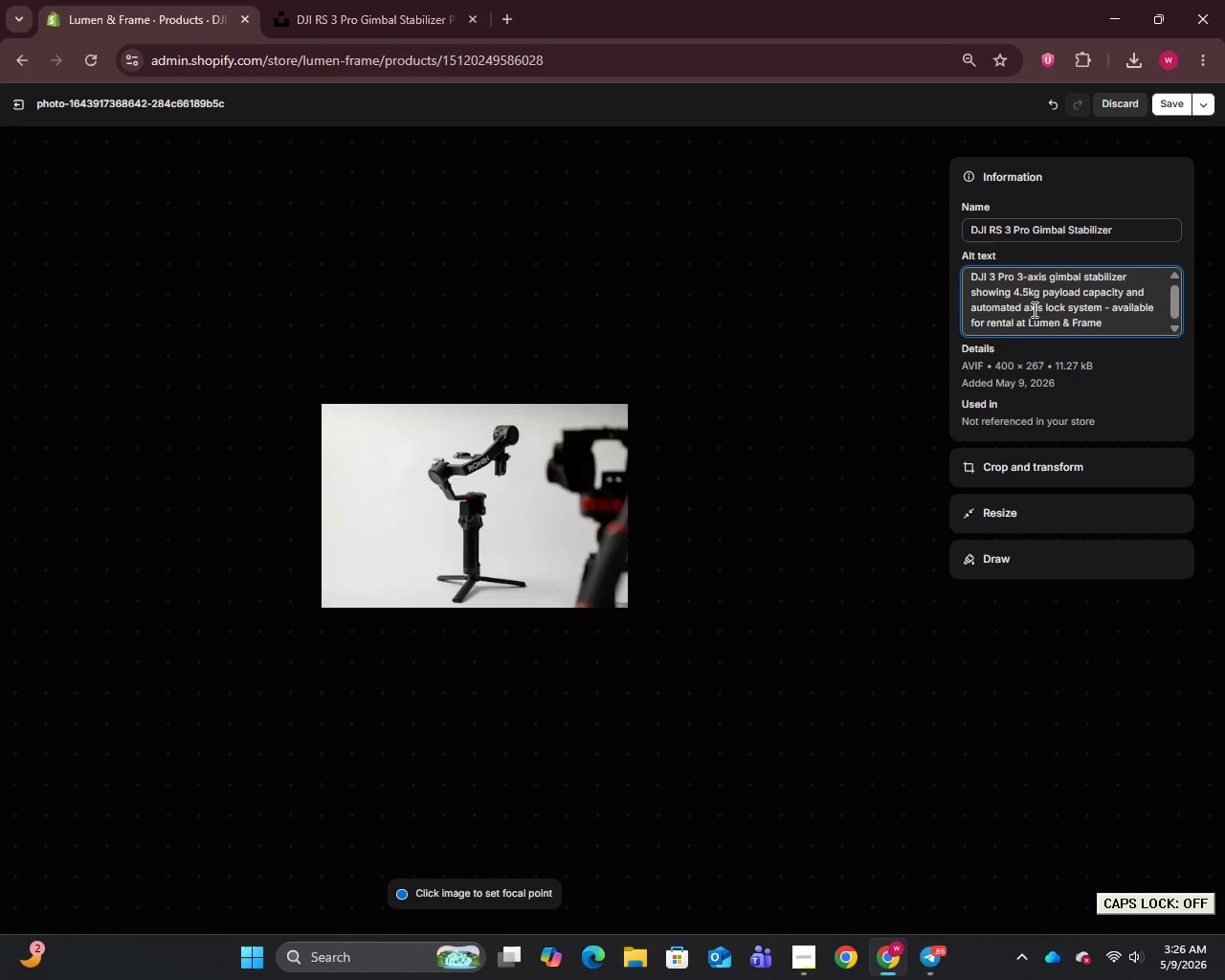 
wait(7.05)
 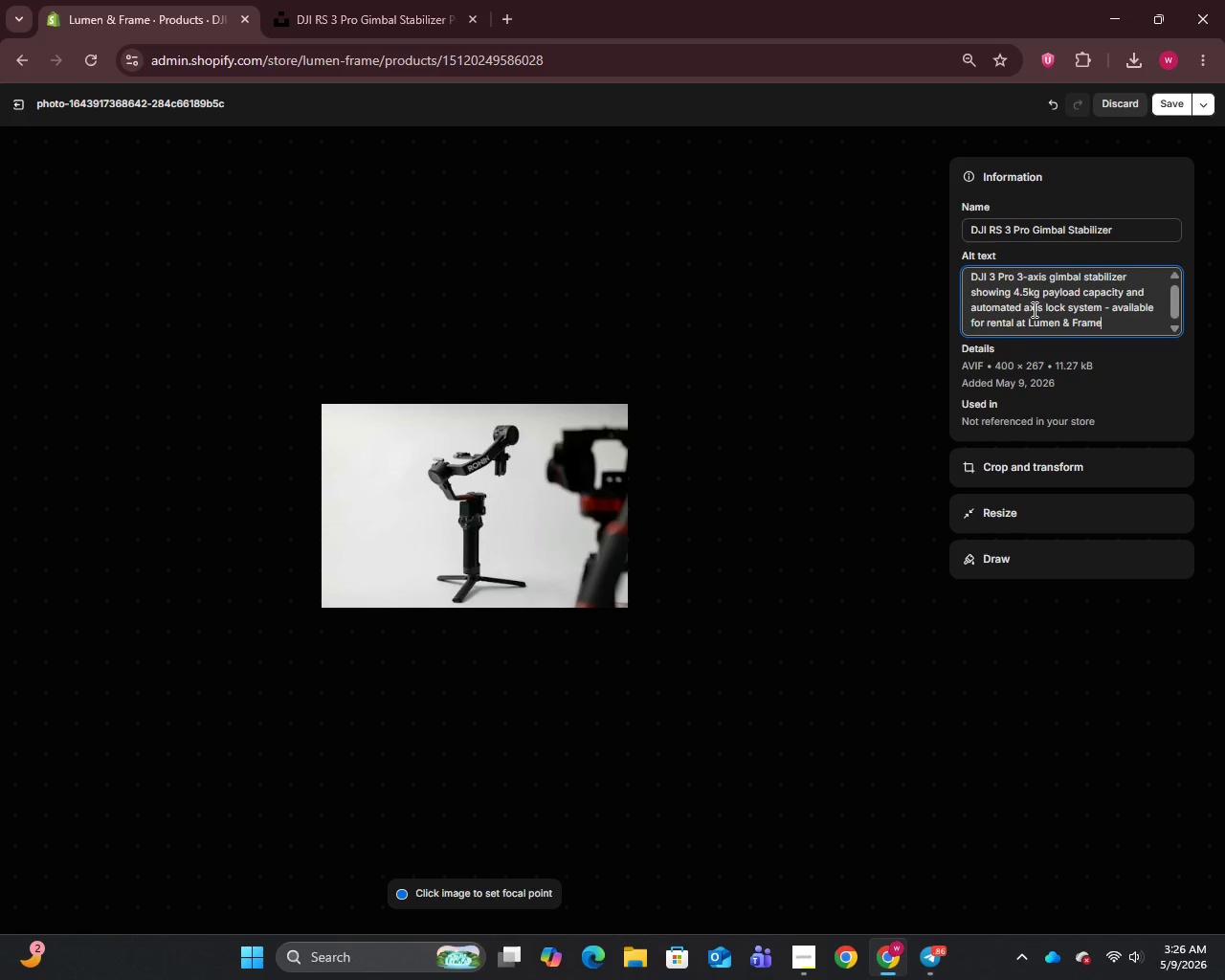 
left_click([1175, 110])
 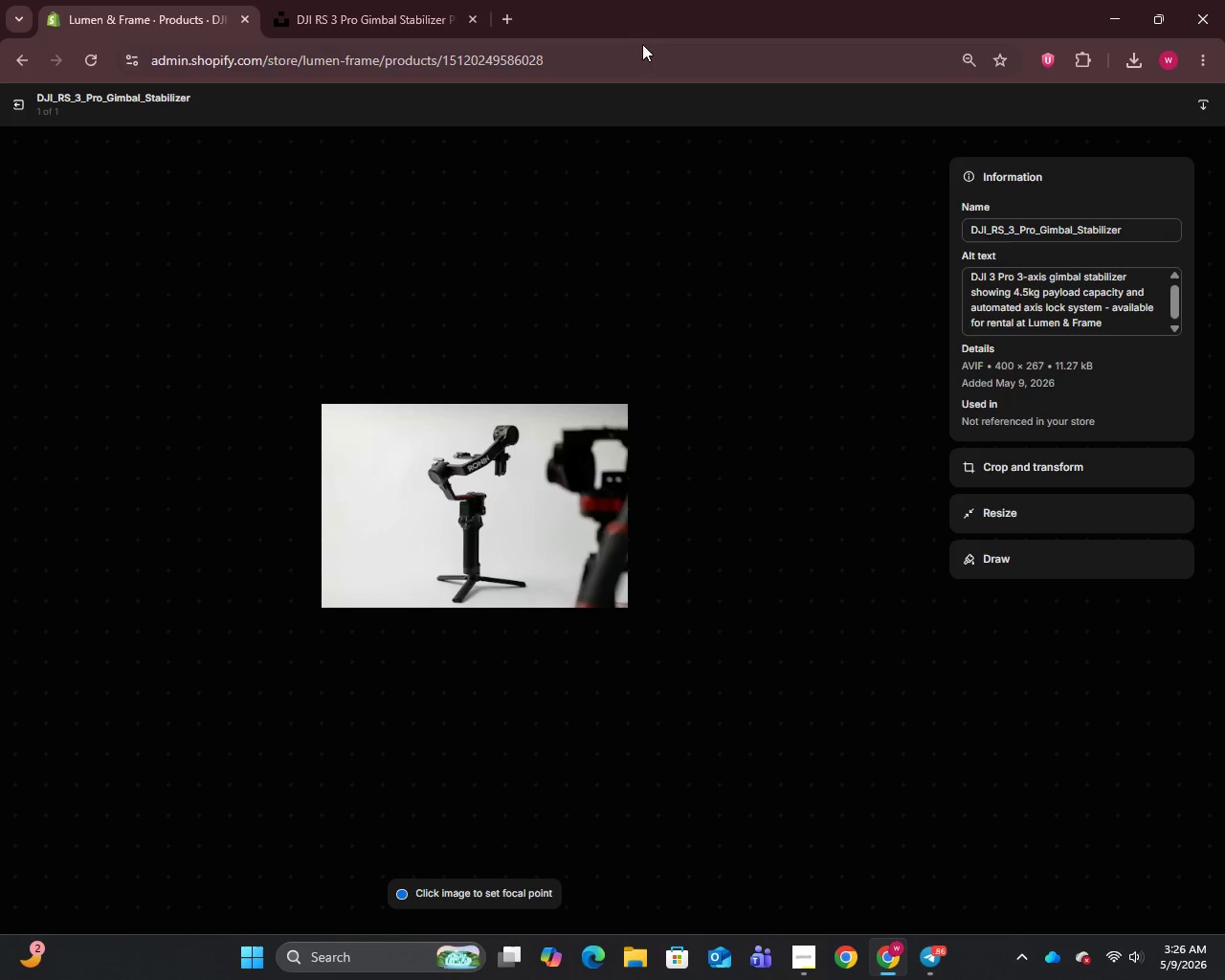 
left_click([14, 103])
 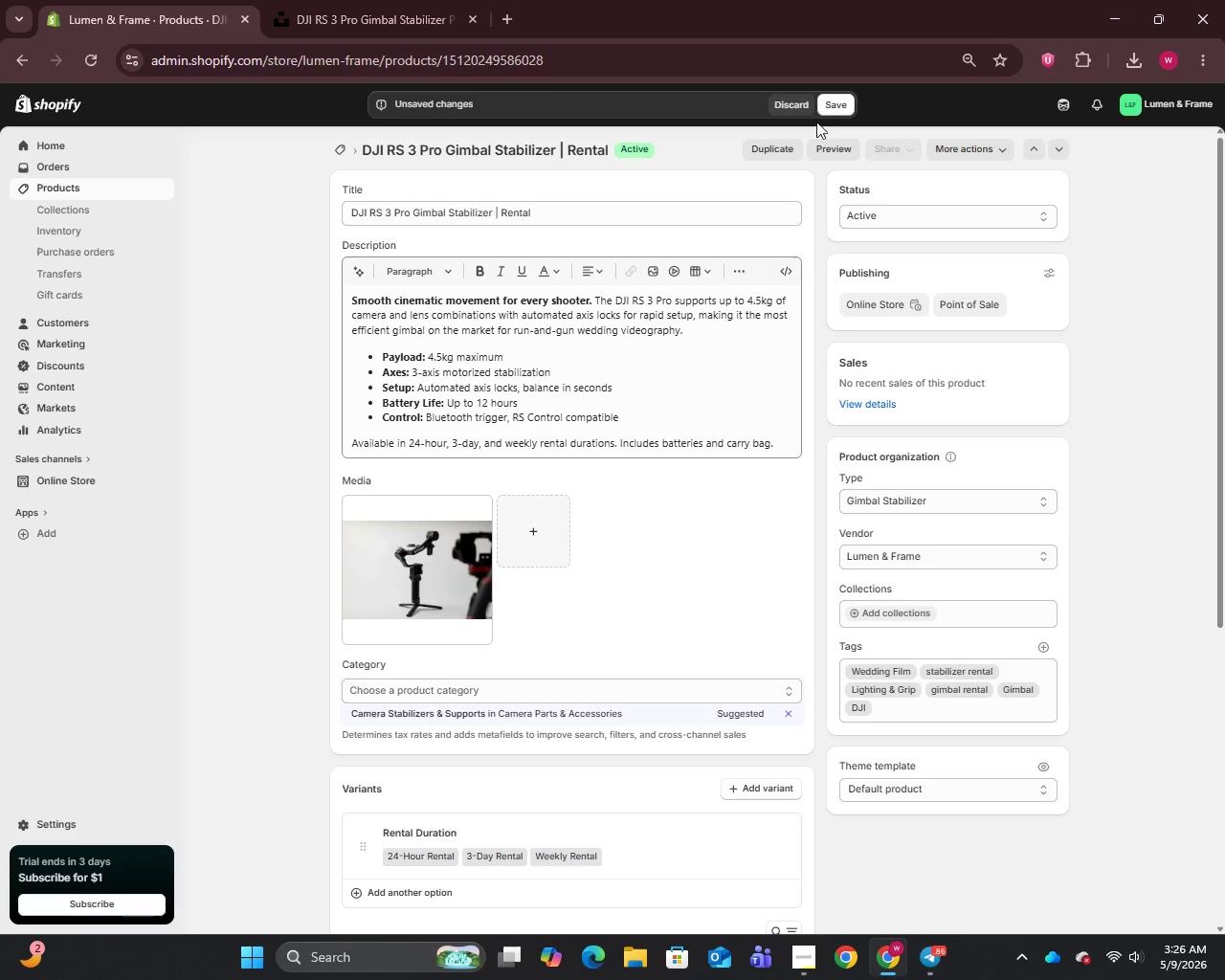 
left_click([835, 102])
 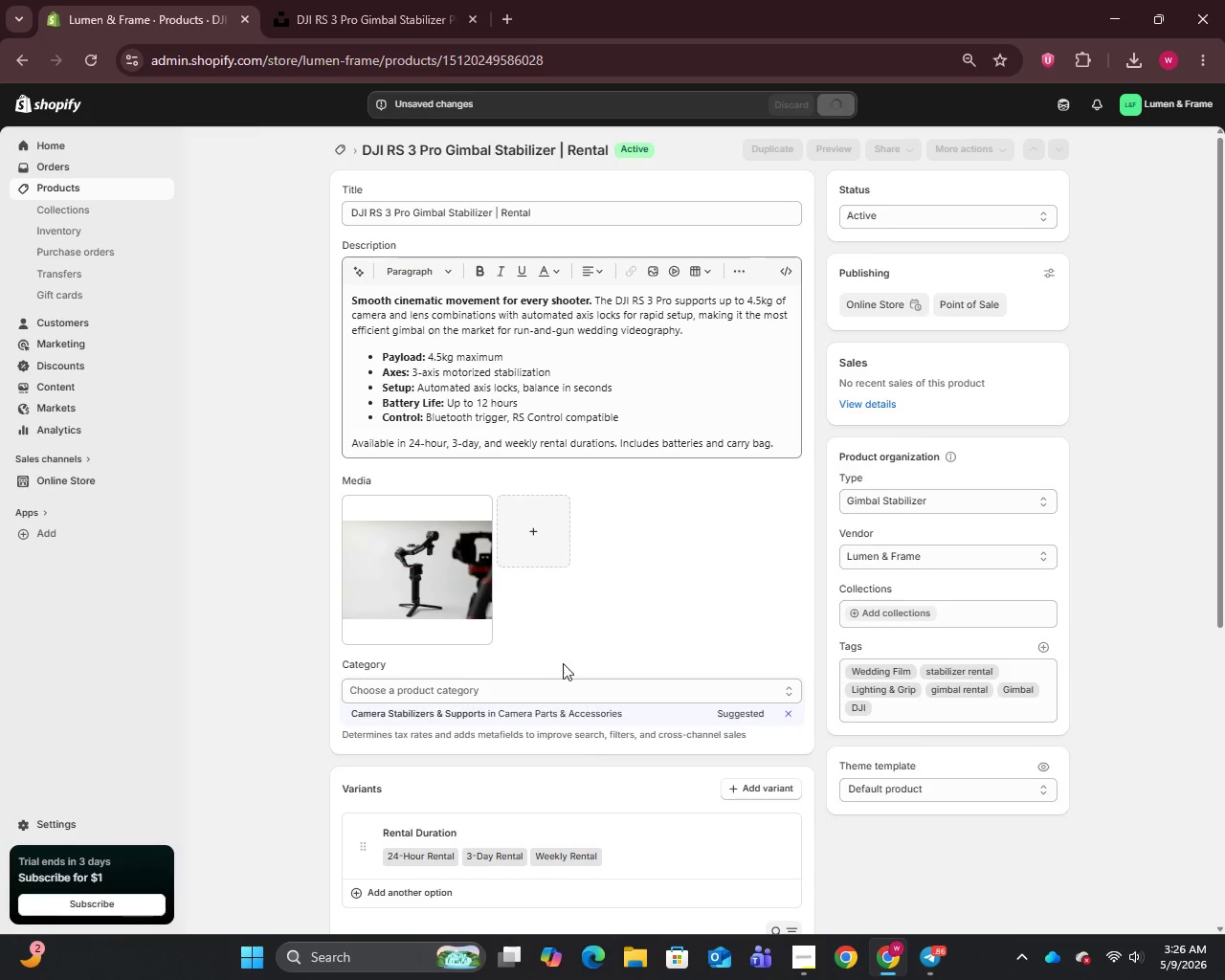 
scroll: coordinate [590, 811], scroll_direction: down, amount: 9.0
 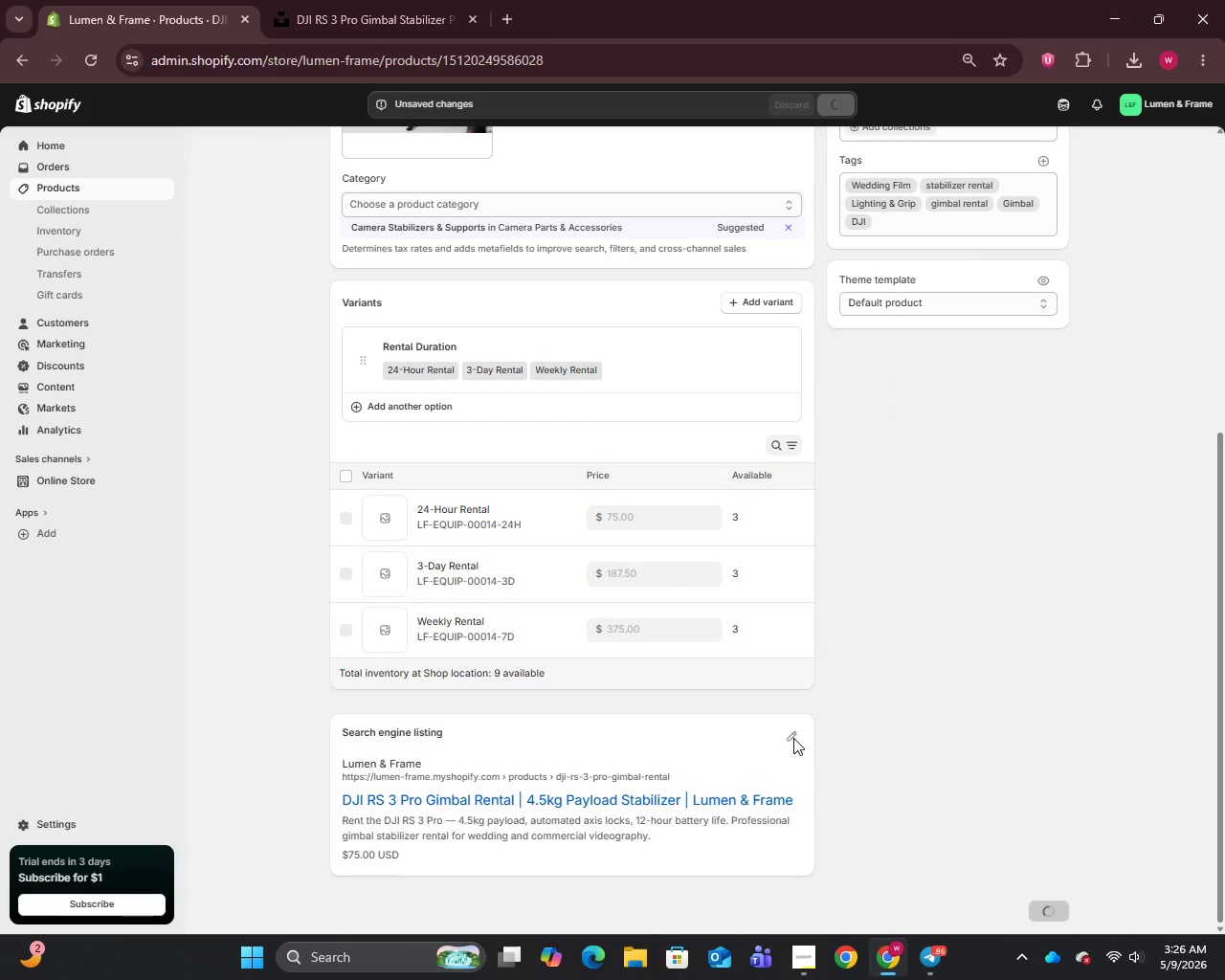 
left_click([793, 737])
 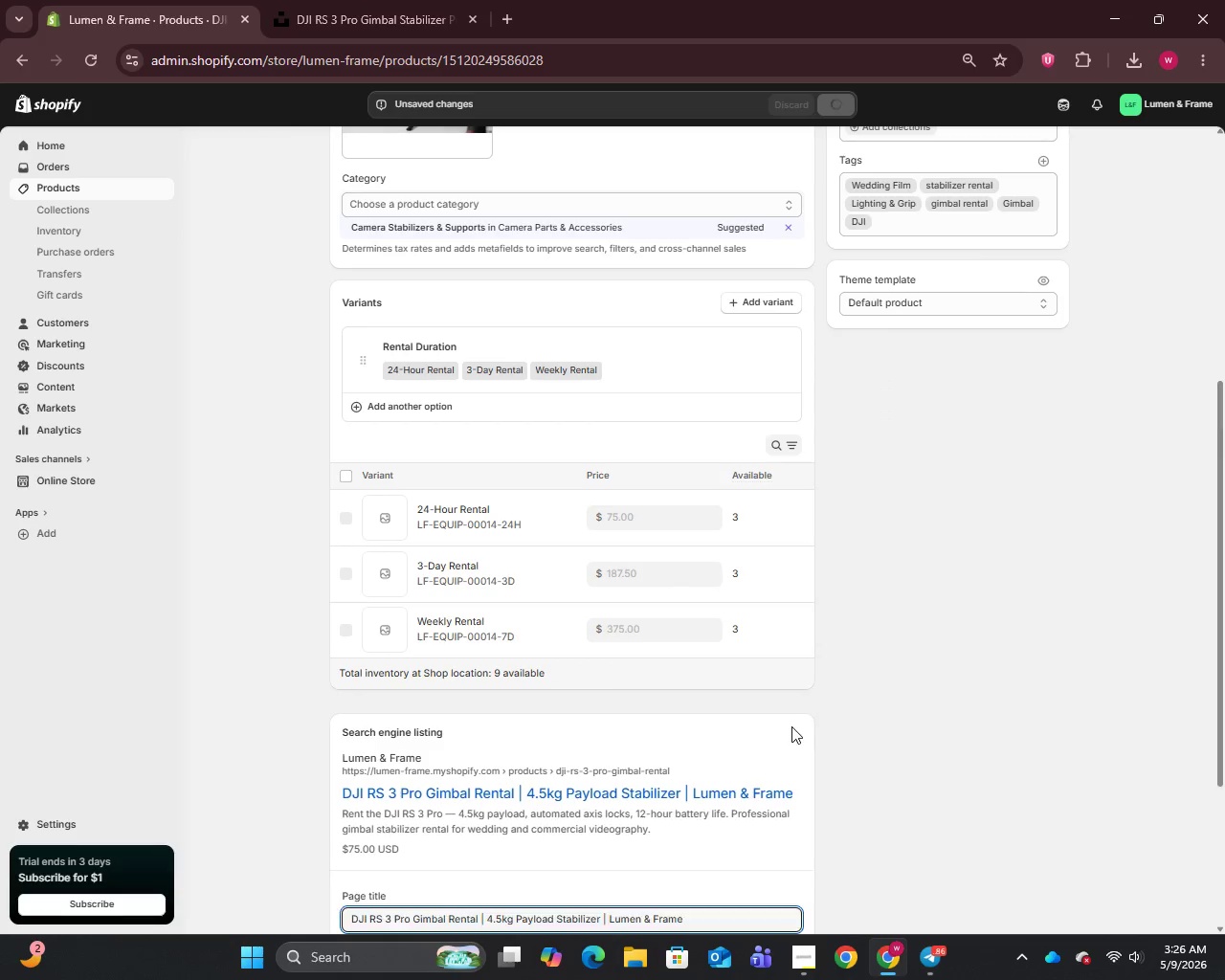 
scroll: coordinate [791, 726], scroll_direction: down, amount: 5.0
 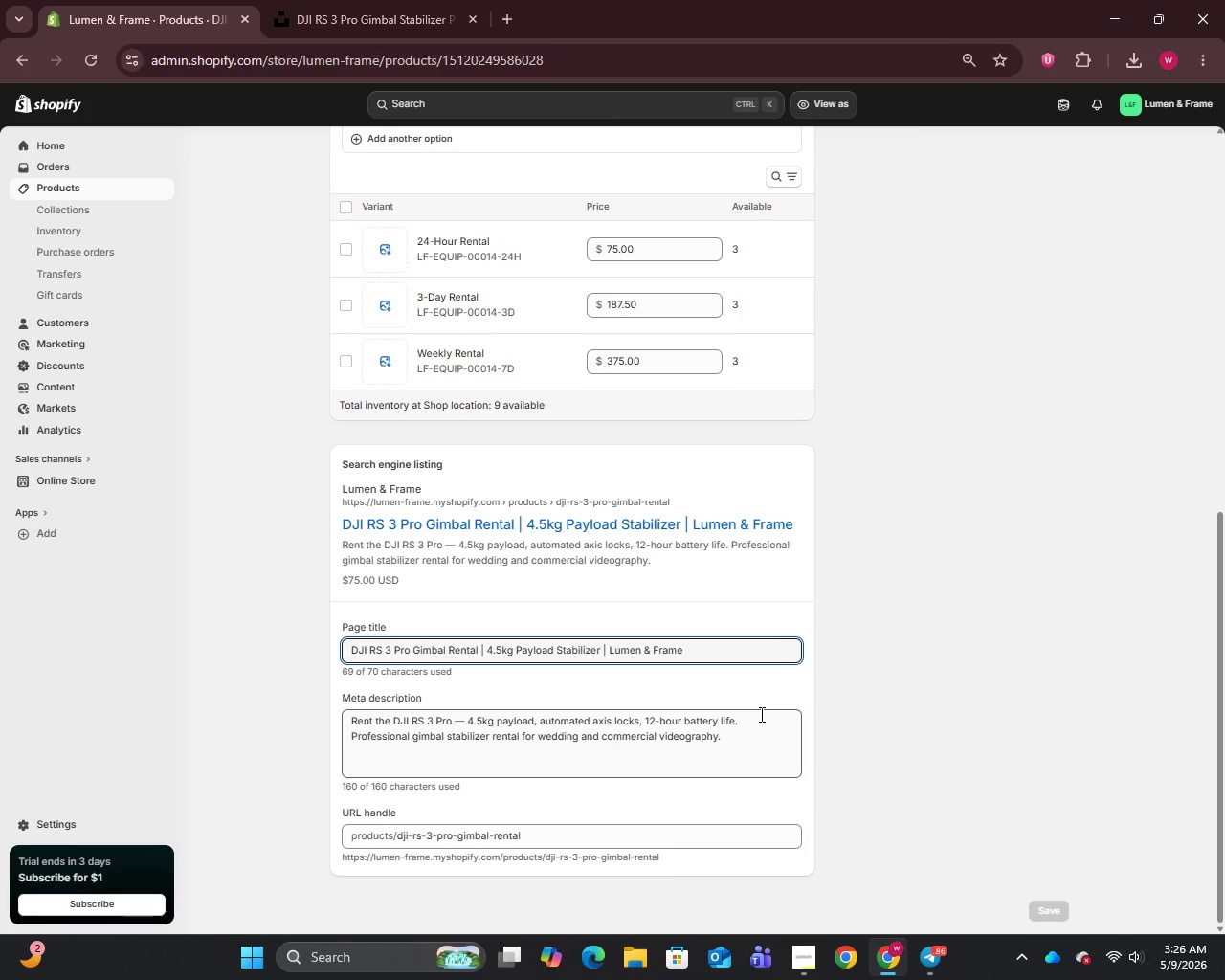 
wait(28.72)
 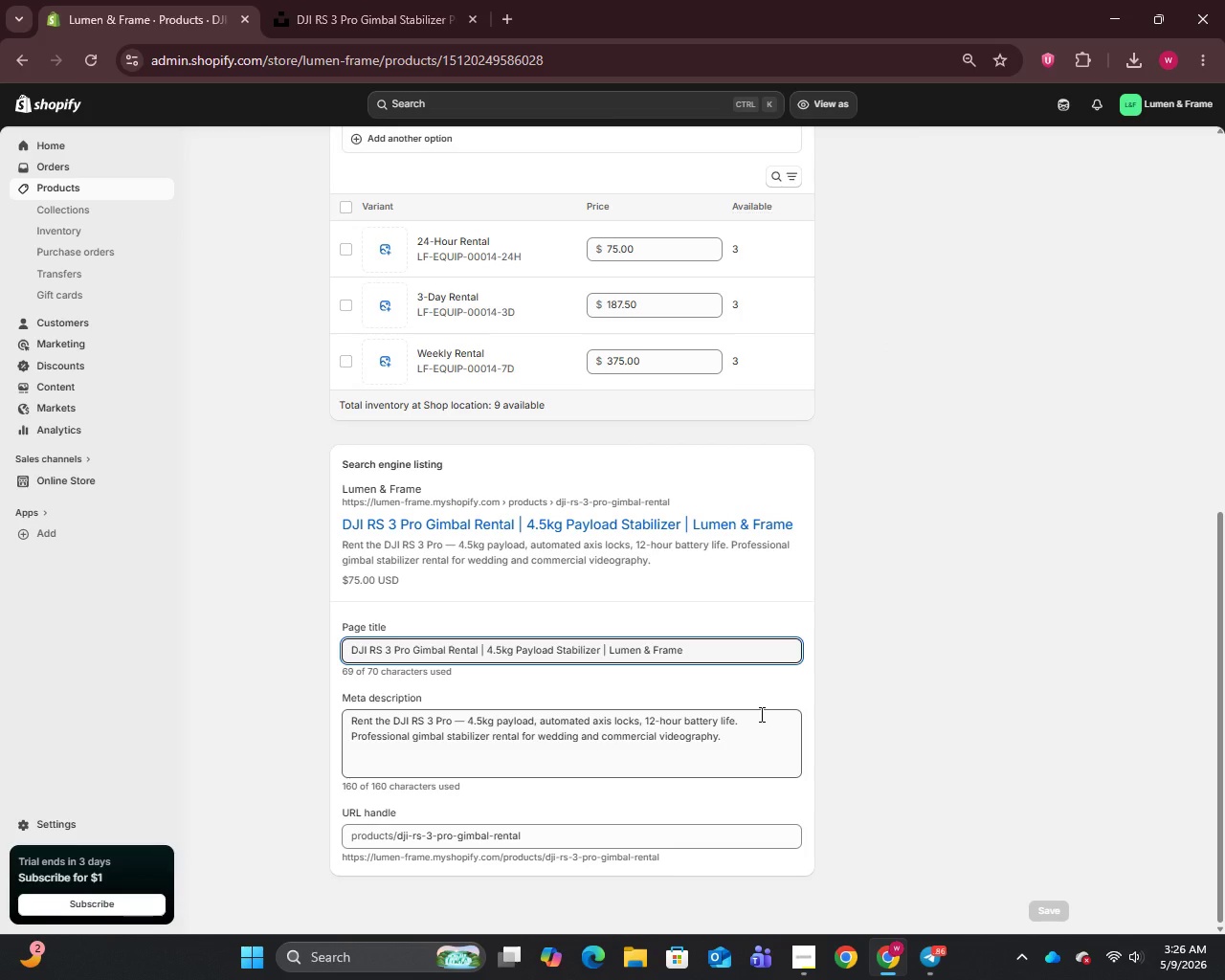 
left_click([462, 722])
 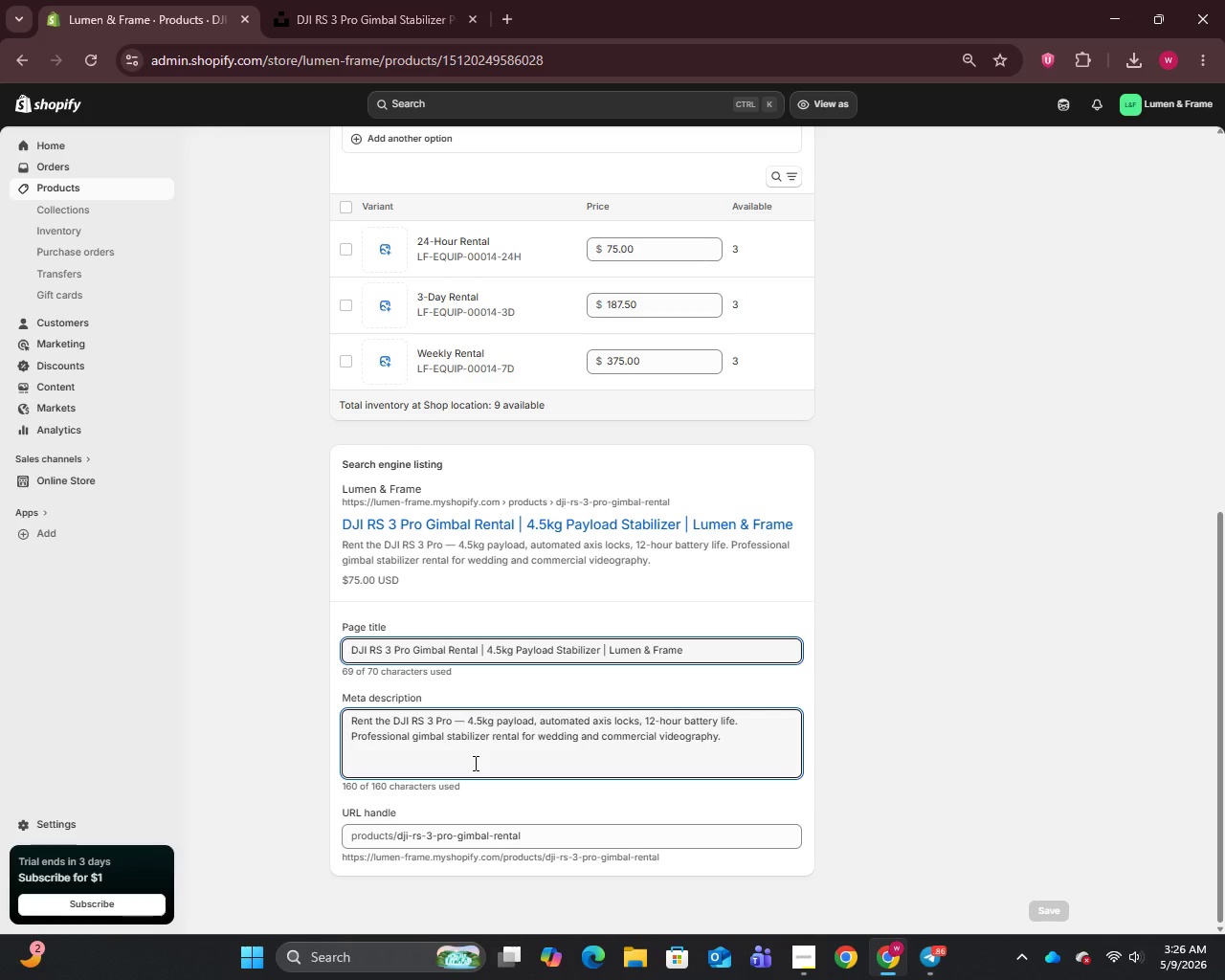 
key(Backspace)
 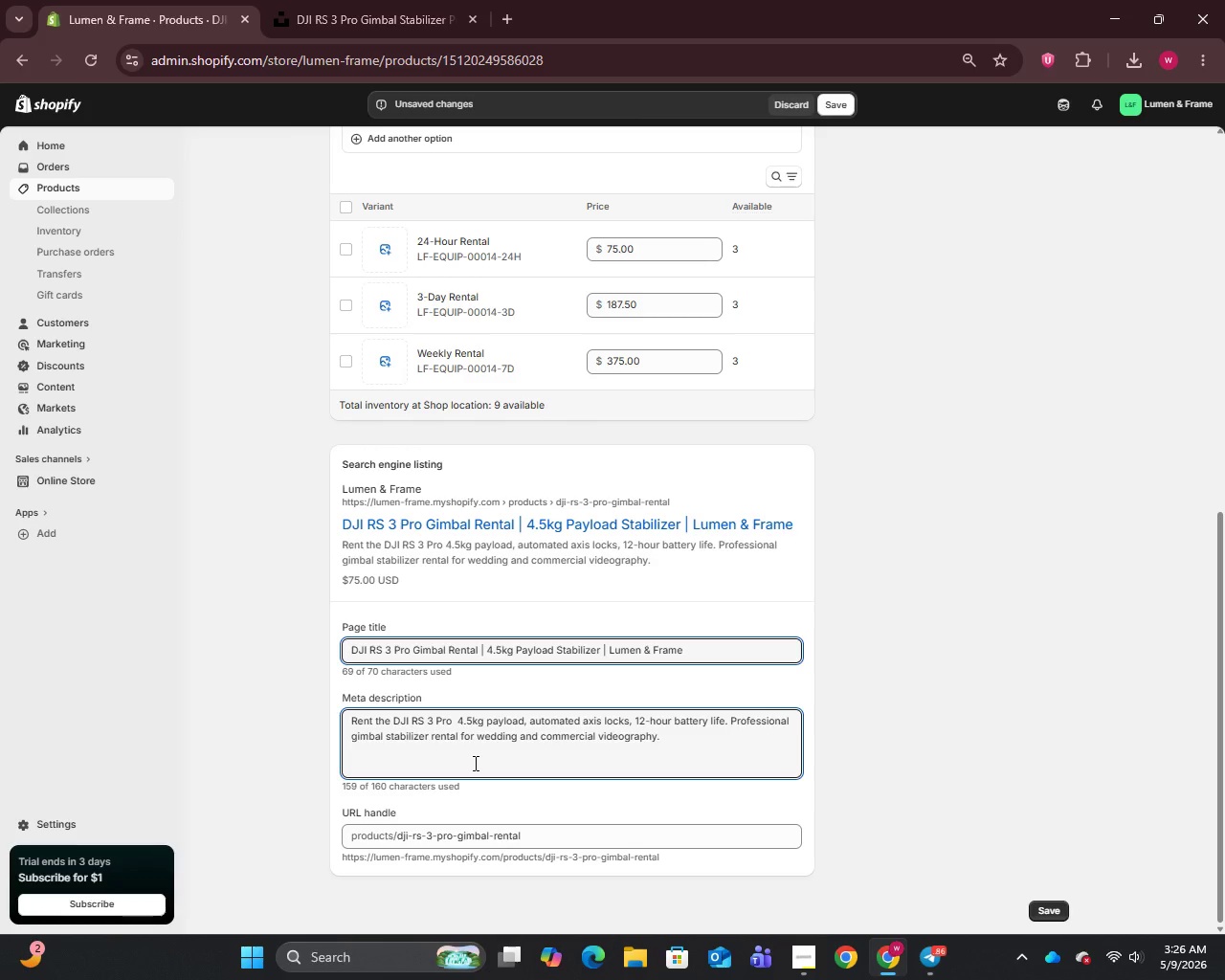 
key(Backspace)
 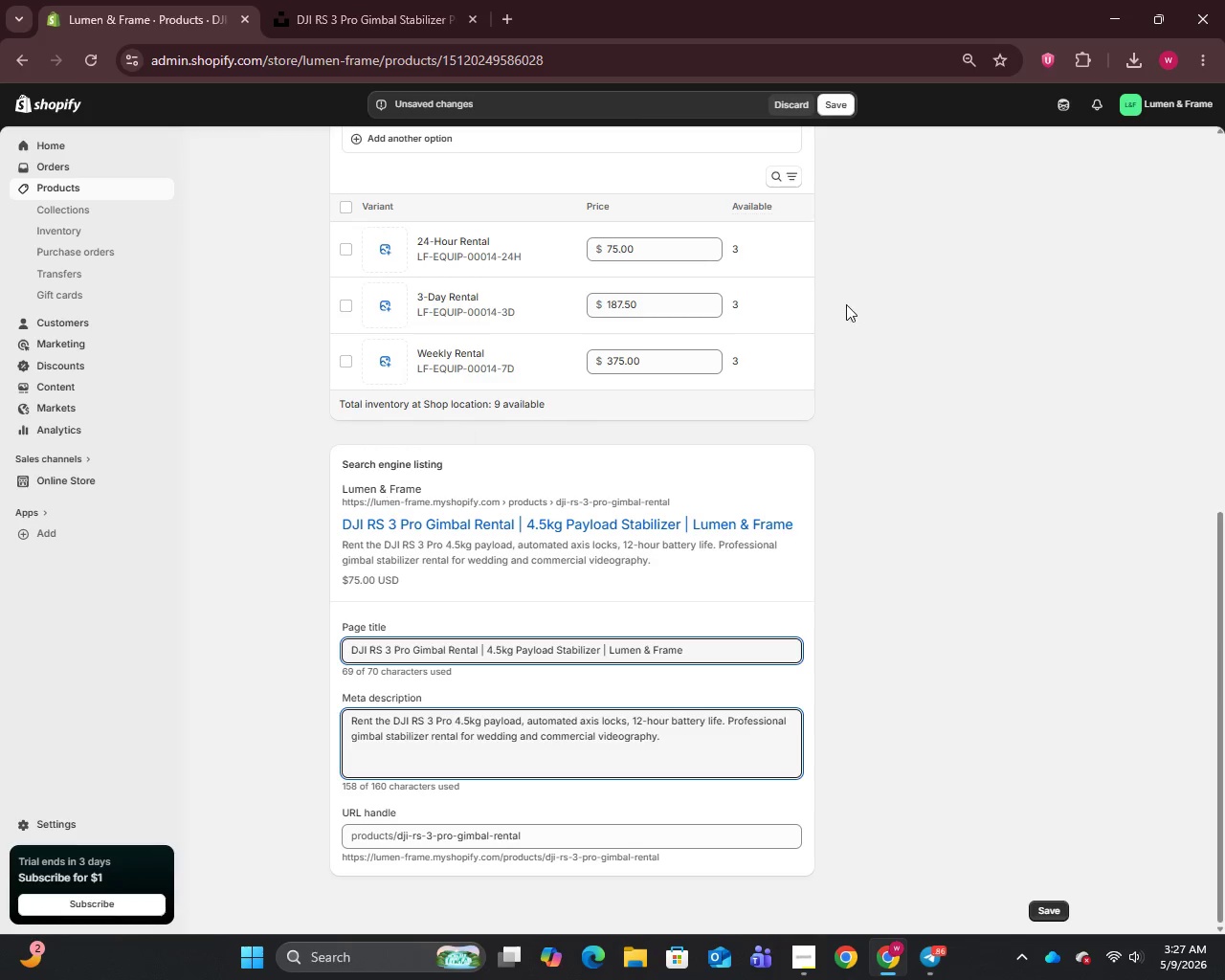 
left_click([840, 104])
 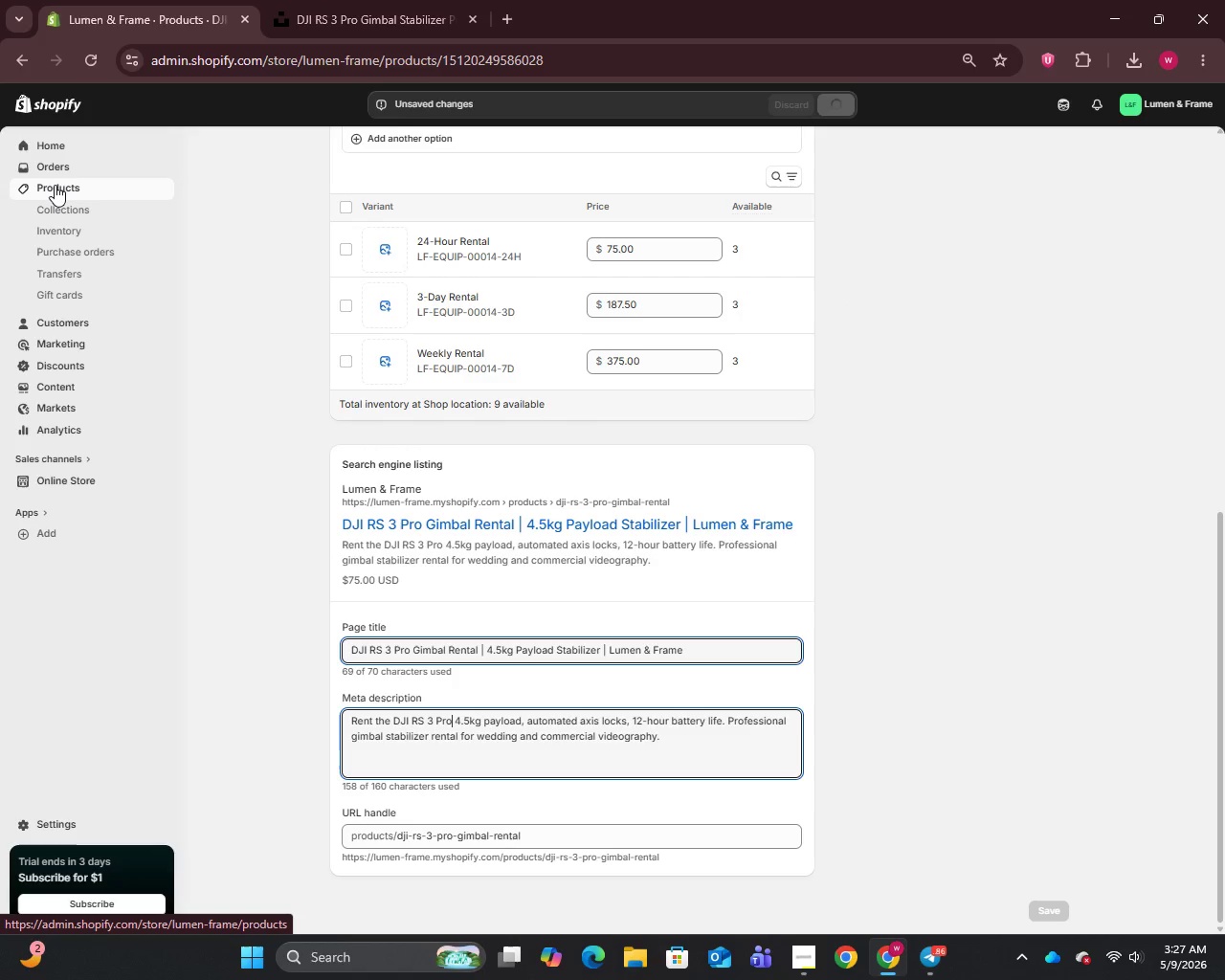 
left_click([55, 185])
 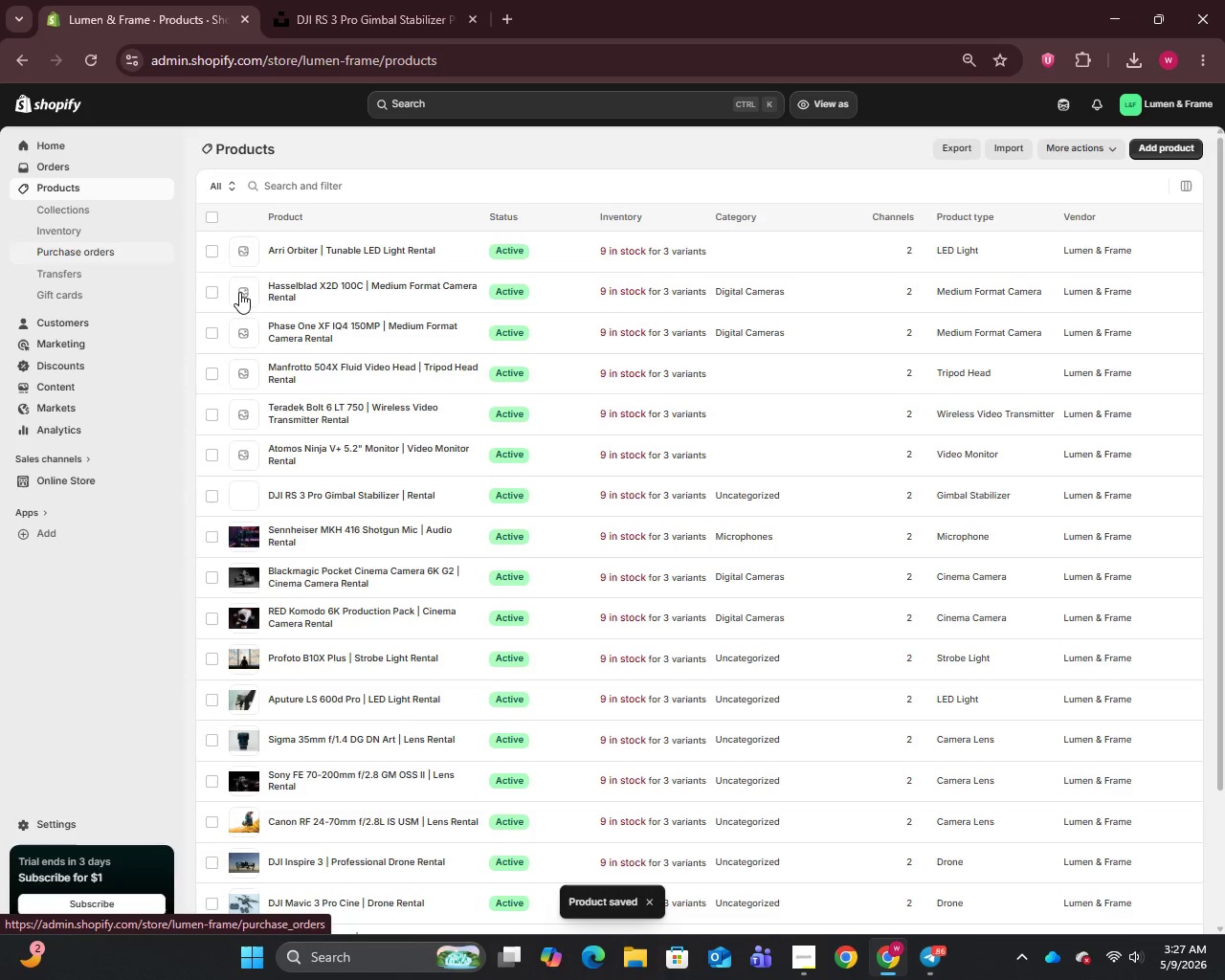 
left_click([283, 451])
 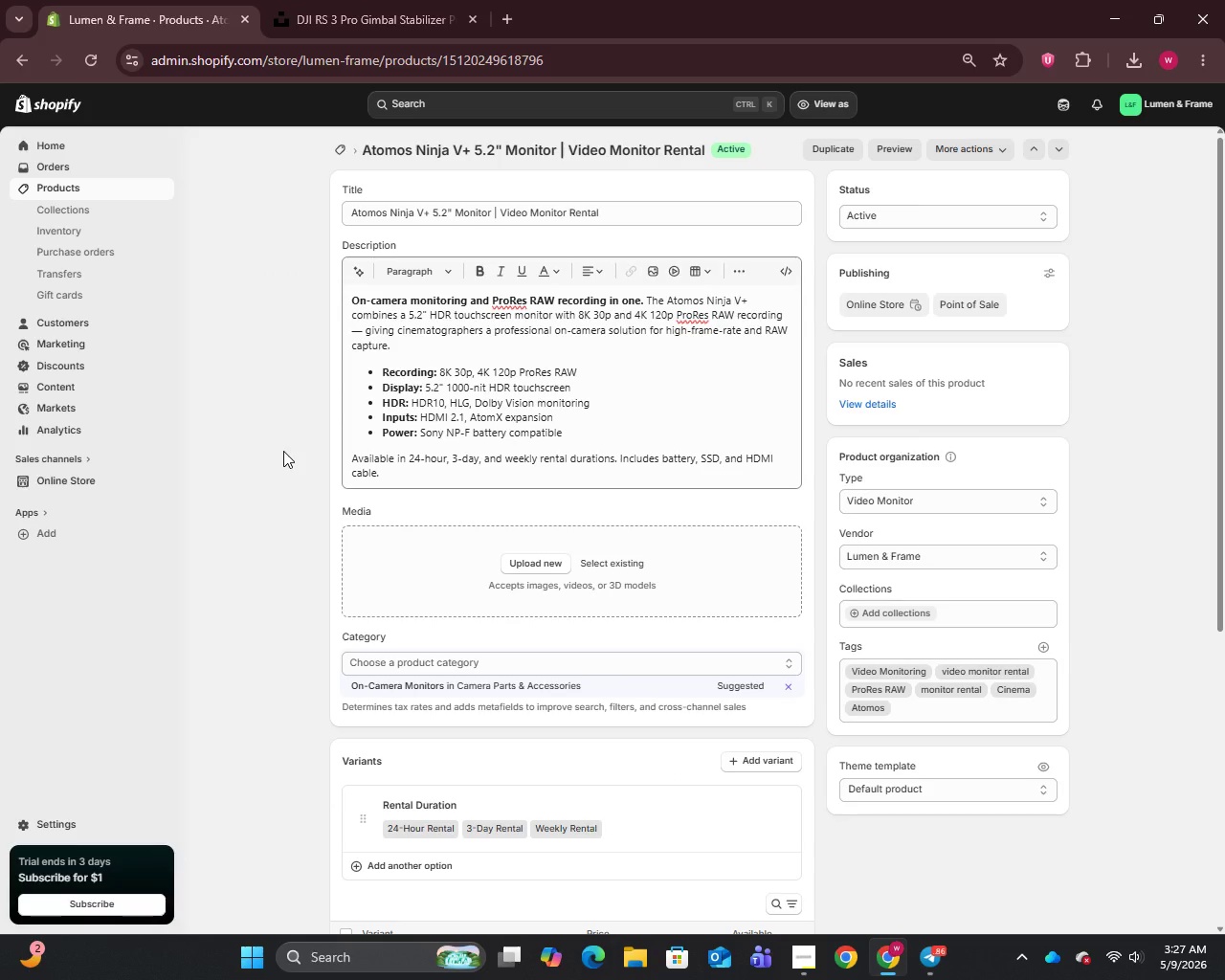 
wait(12.59)
 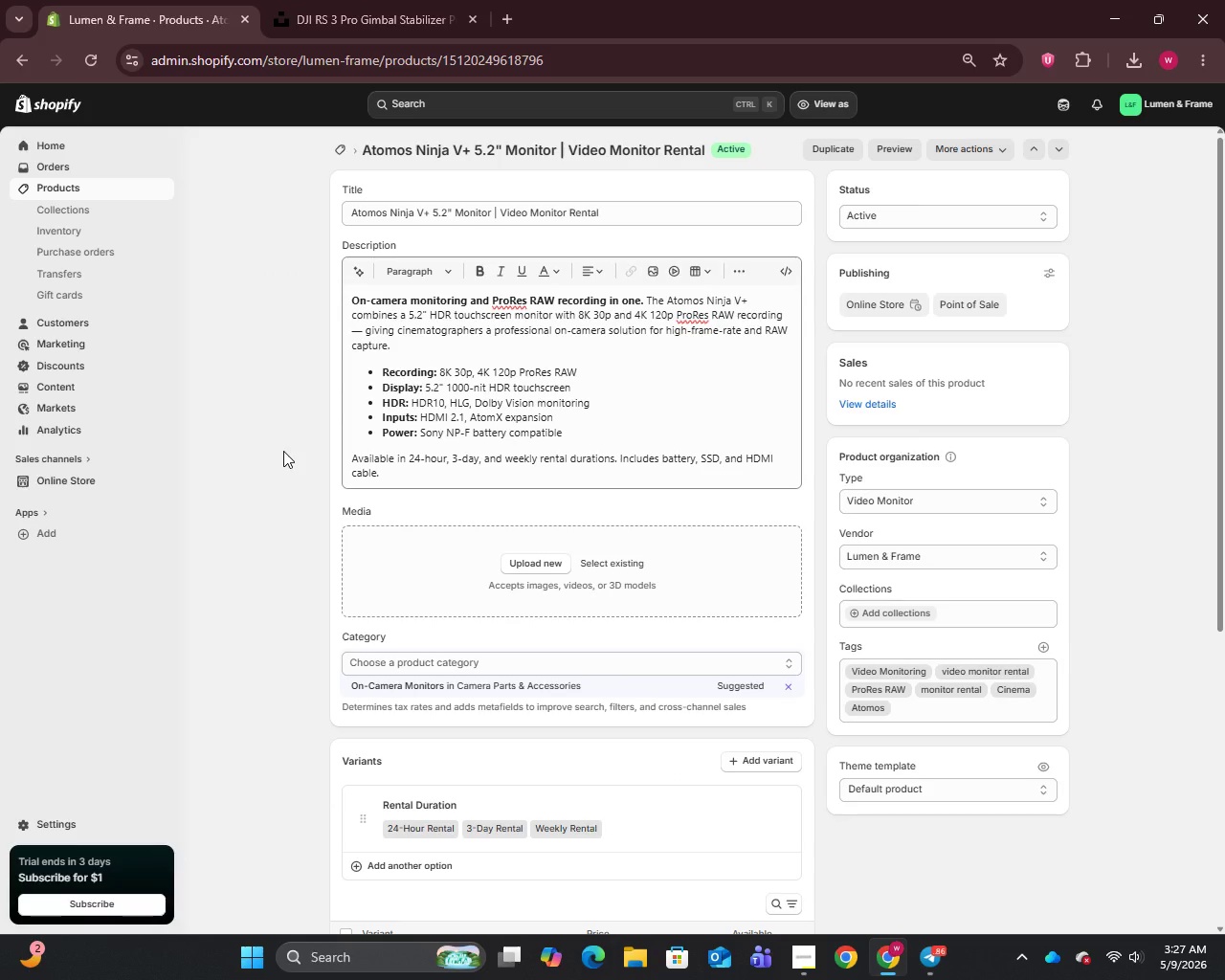 
left_click([365, 336])
 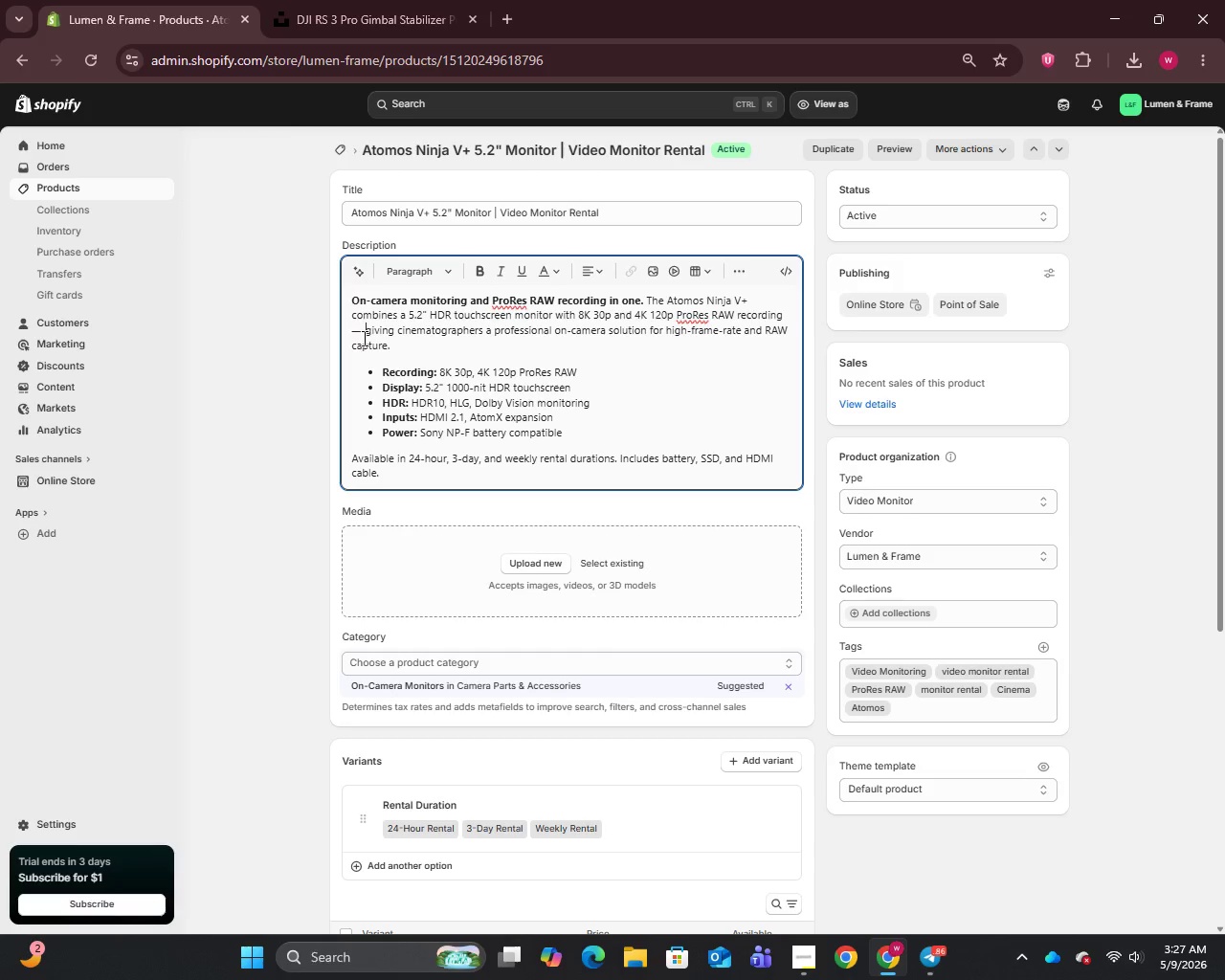 
left_click([362, 336])
 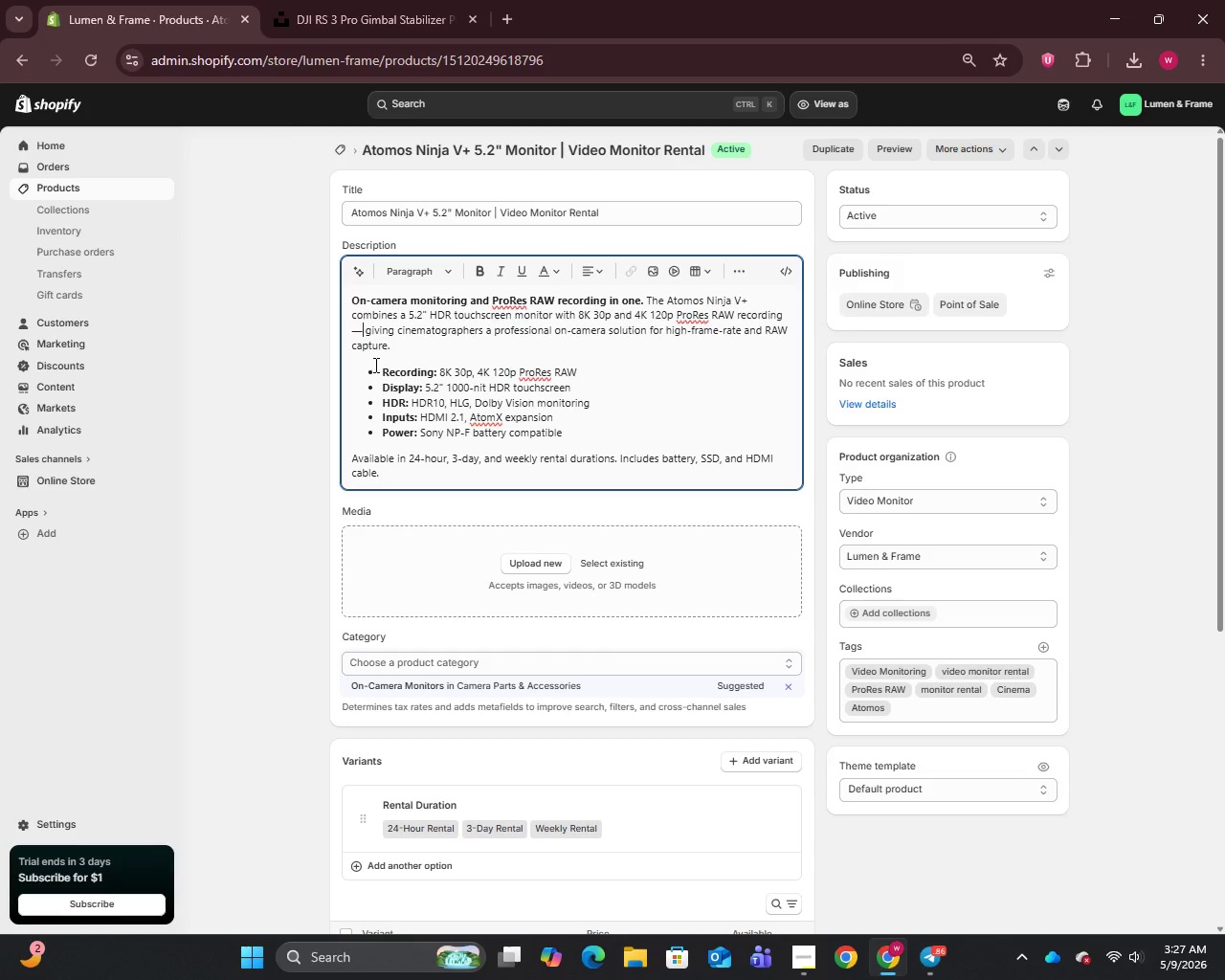 
key(Backspace)
 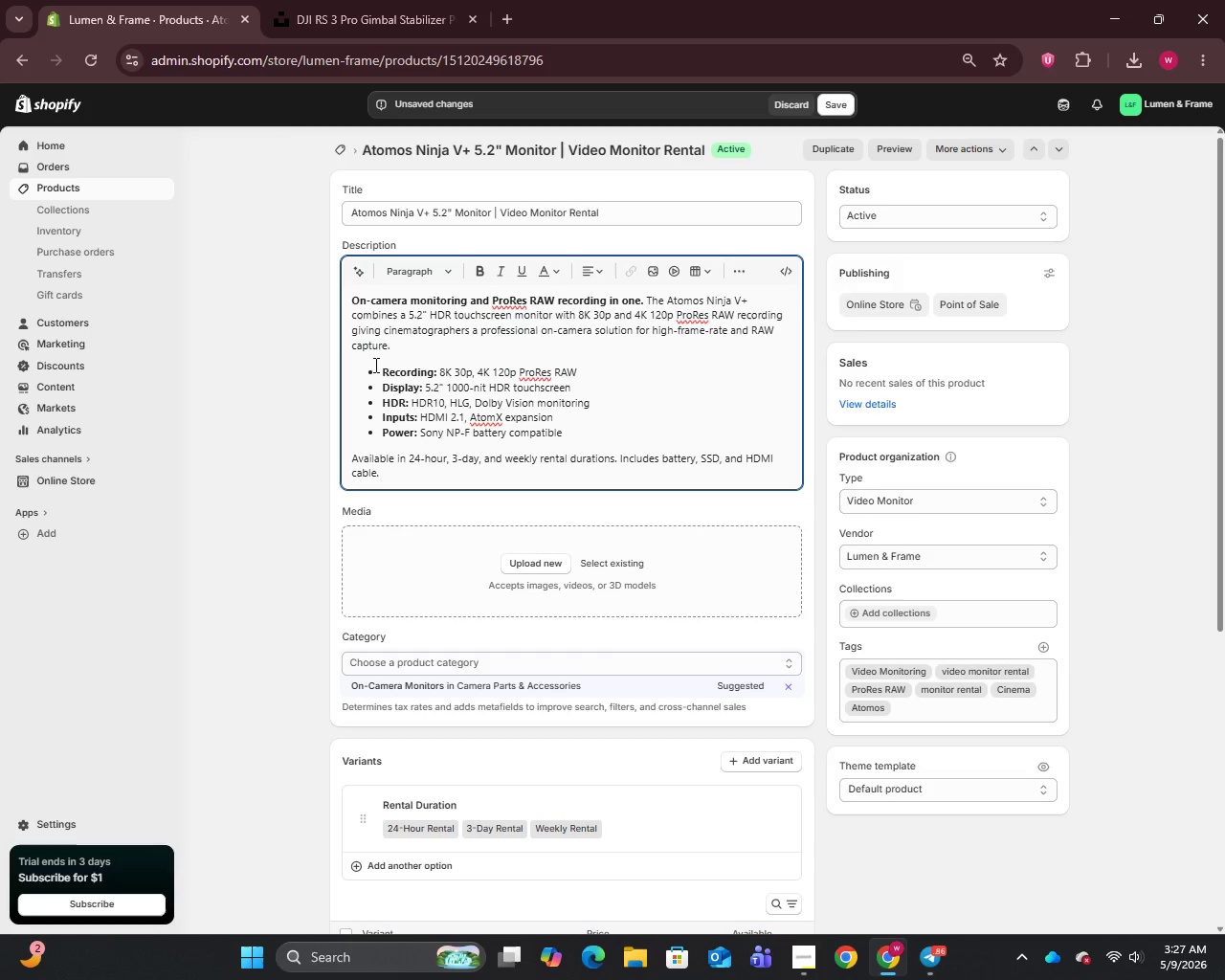 
key(Backspace)
 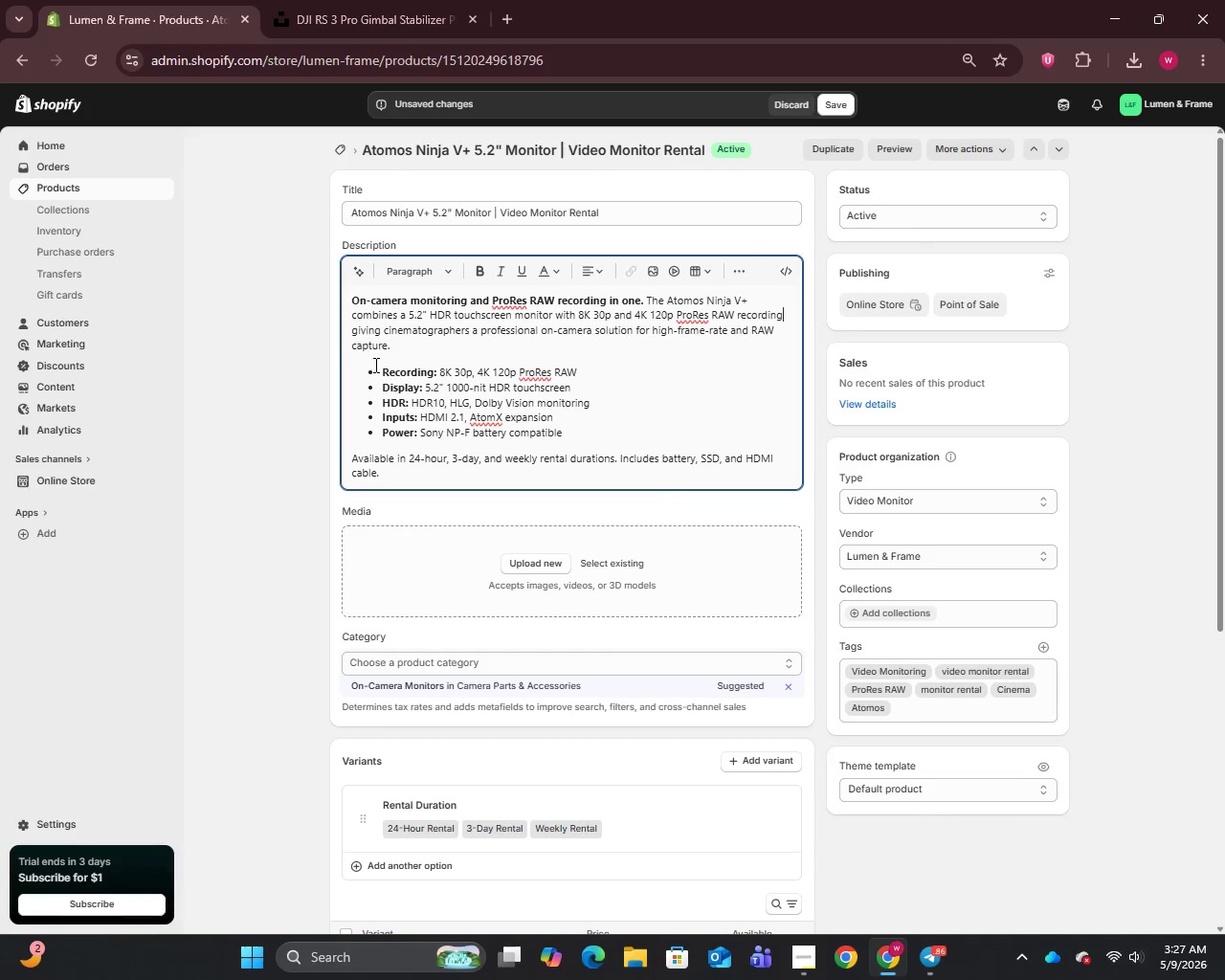 
key(Comma)
 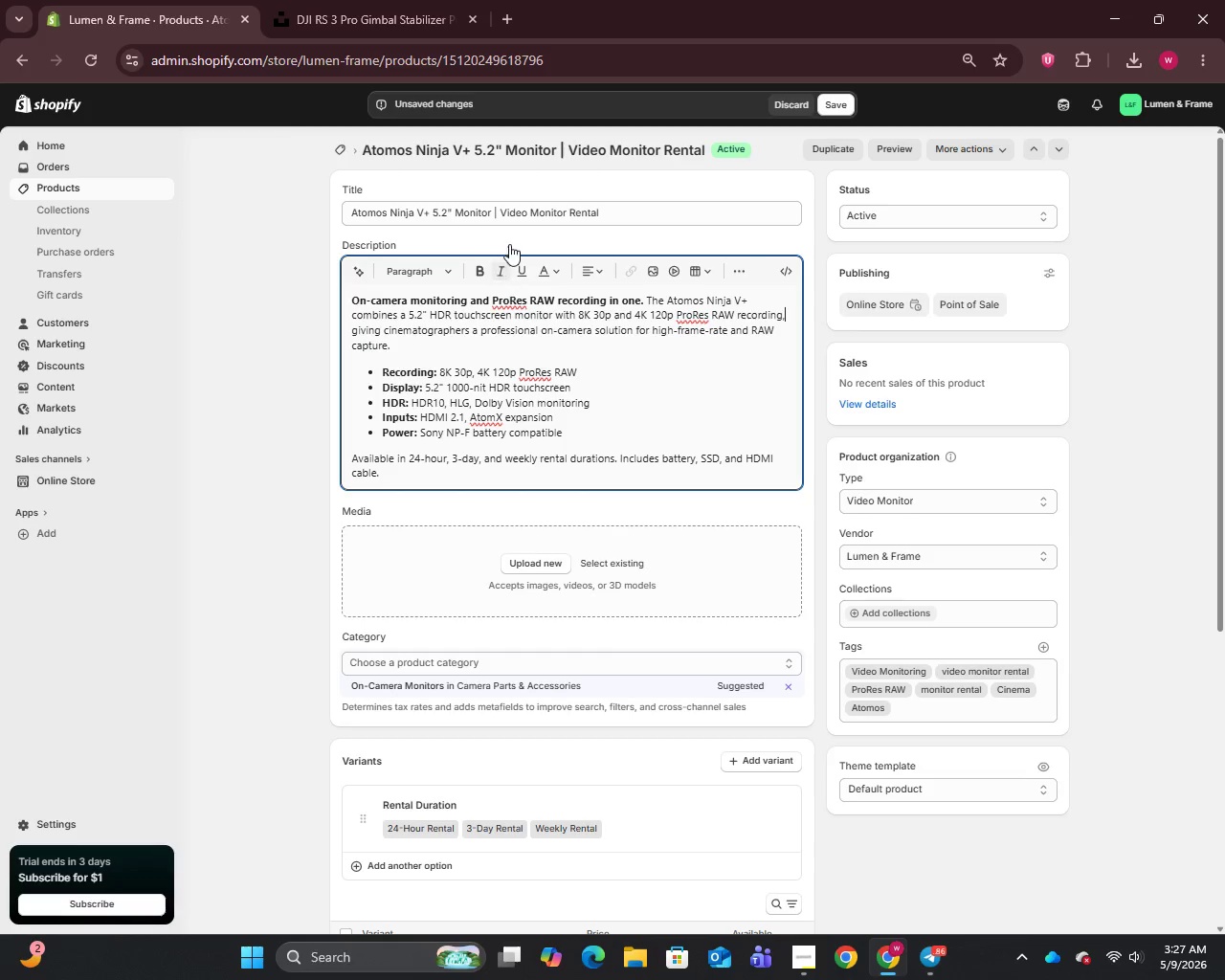 
left_click([494, 212])
 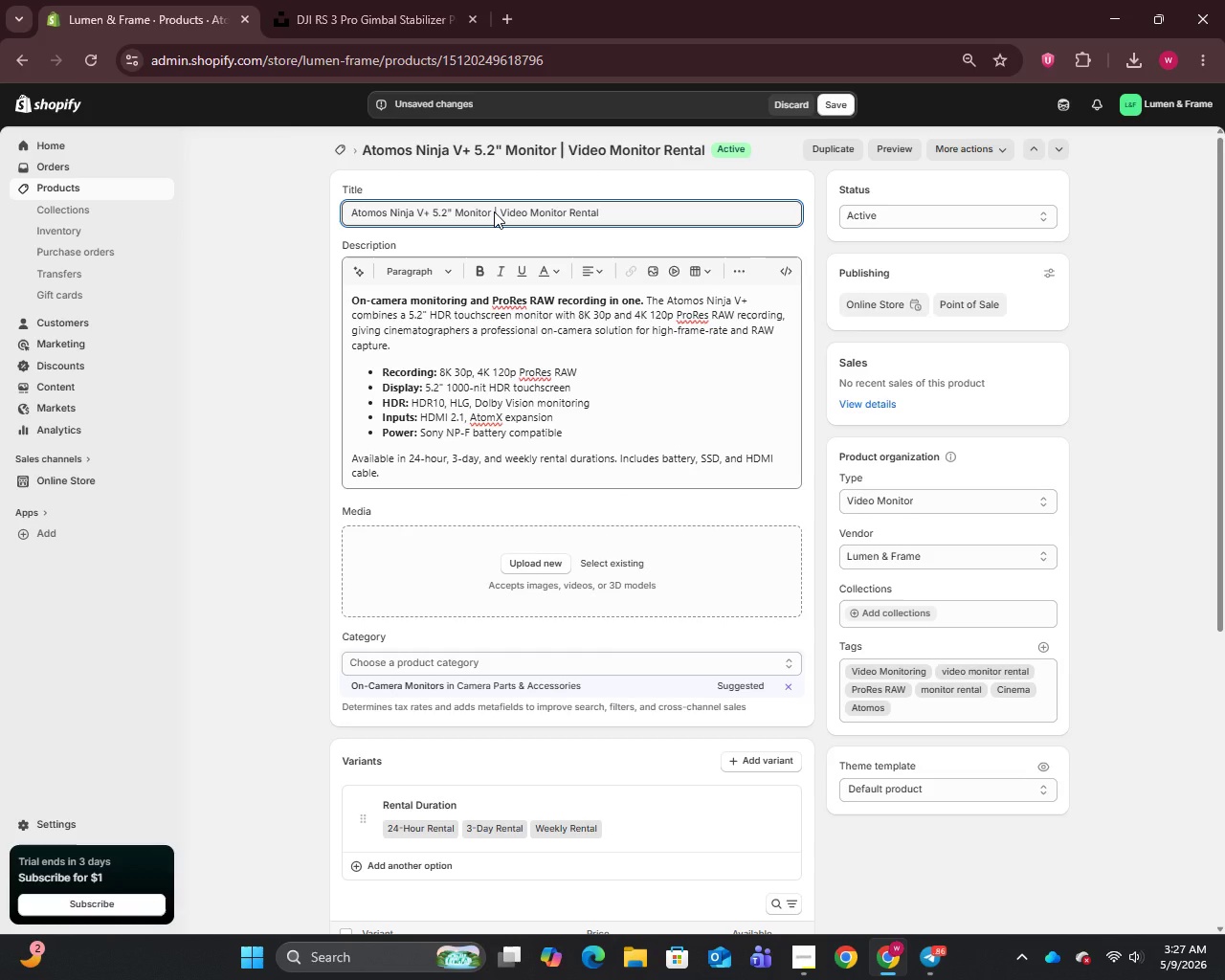 
key(Control+A)
 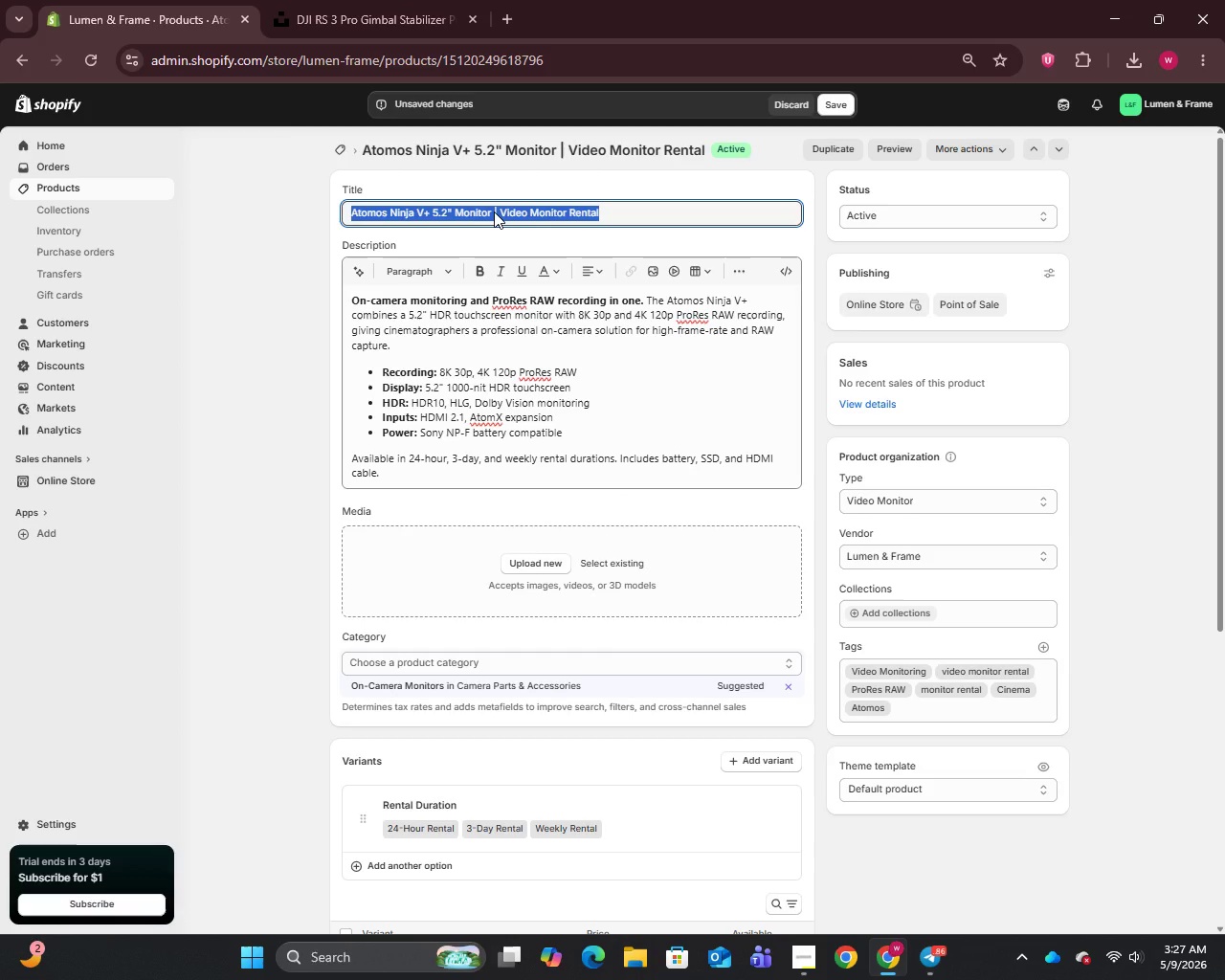 
key(Control+C)
 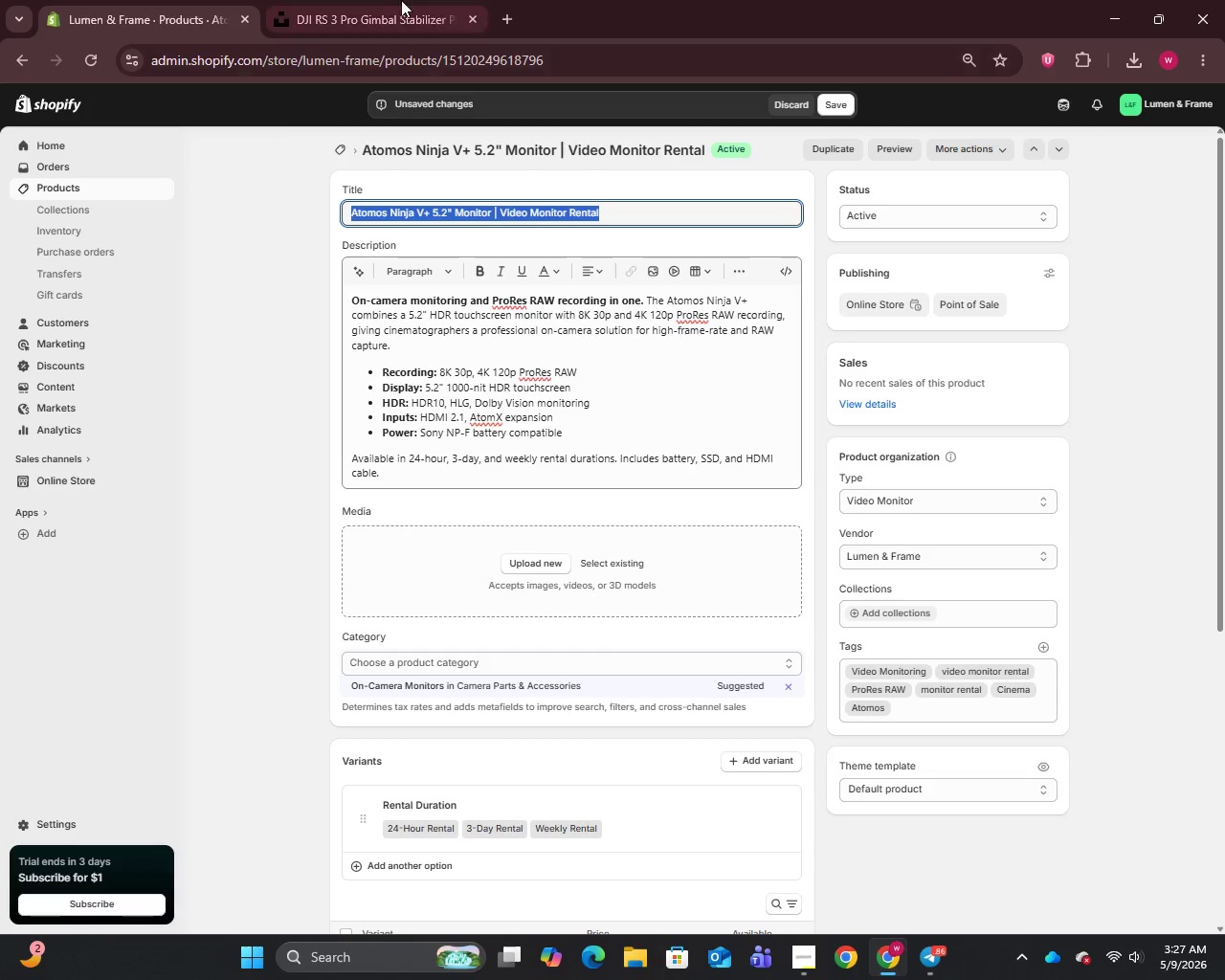 
left_click([366, 0])
 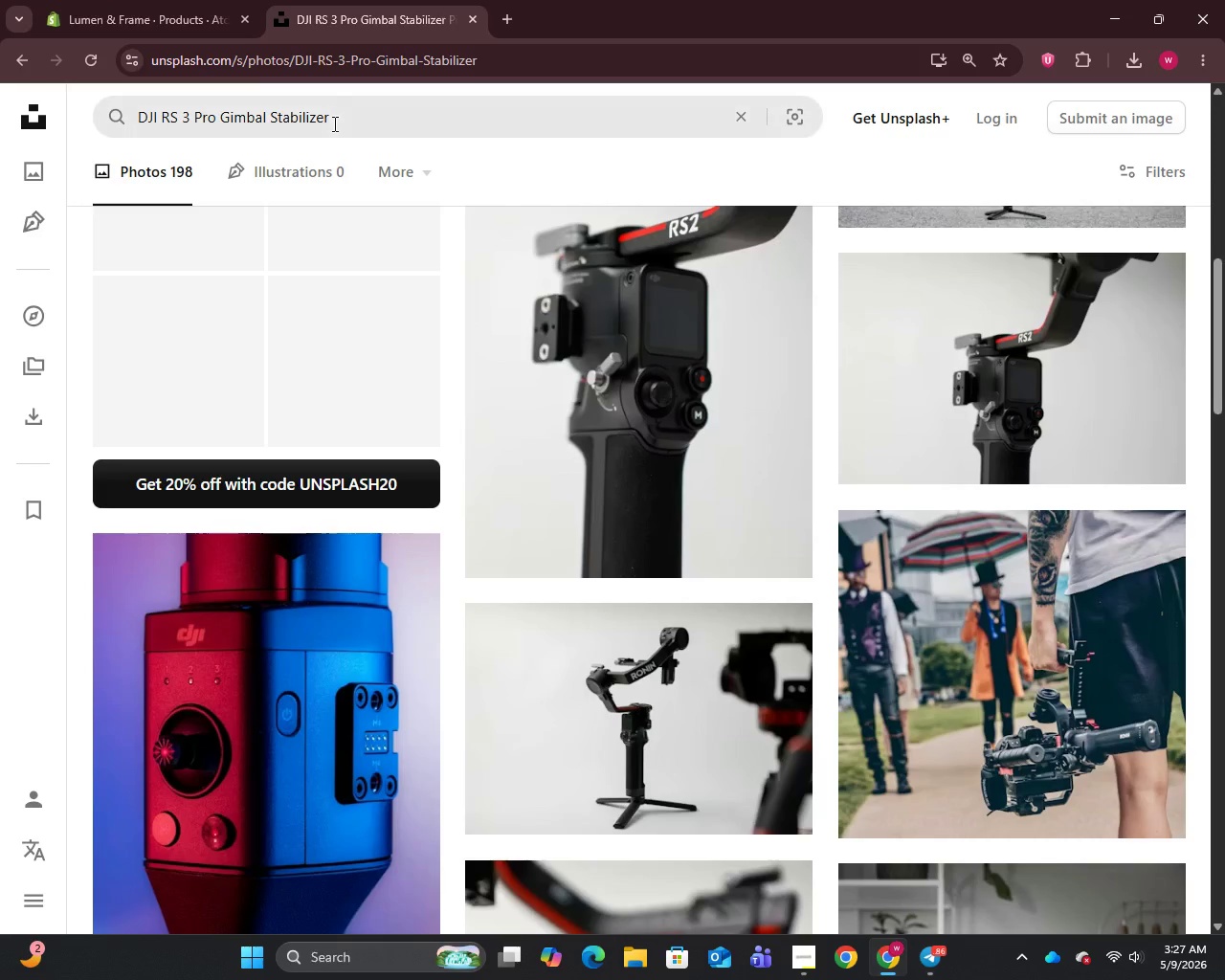 
left_click([333, 126])
 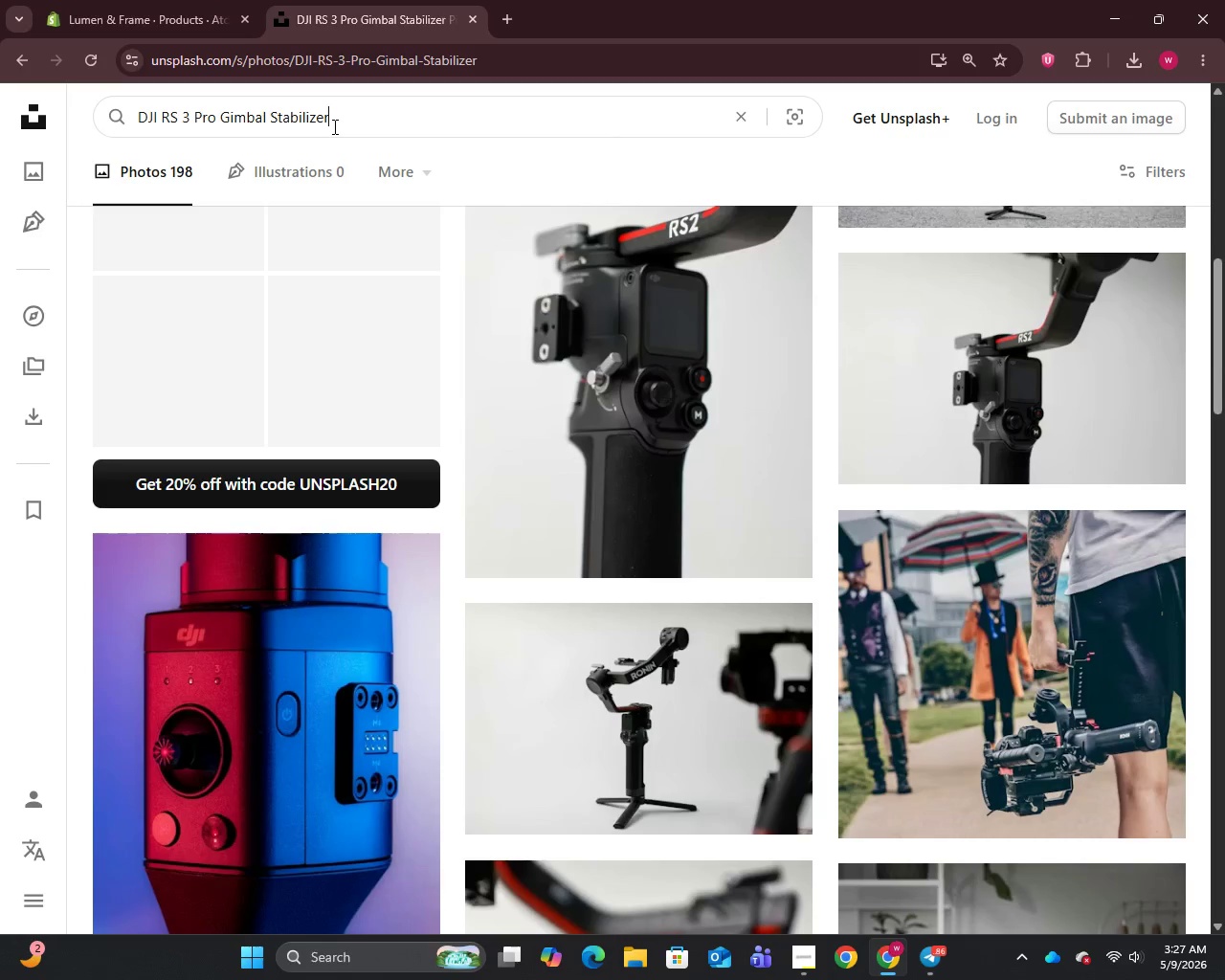 
key(Control+A)
 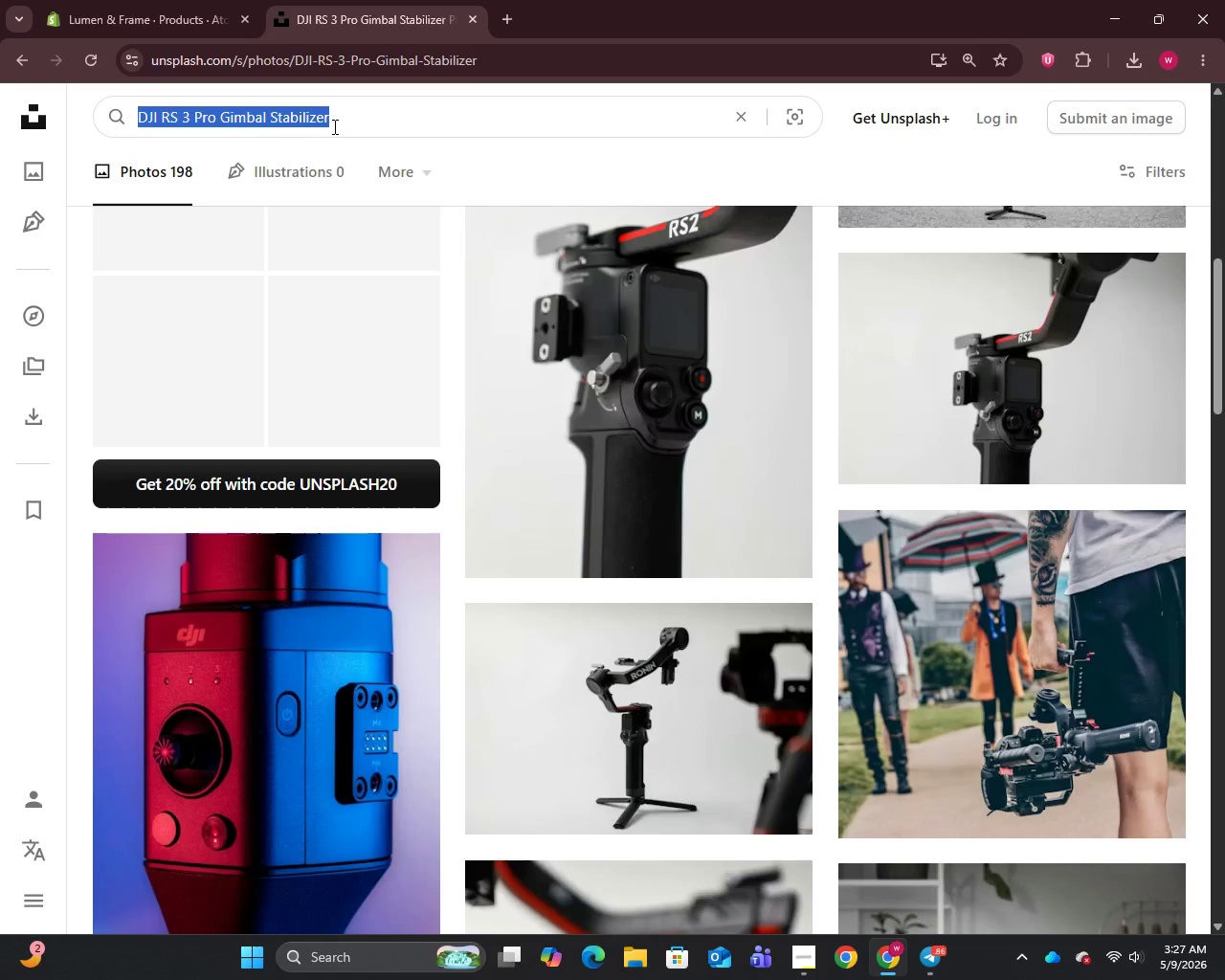 
key(Control+V)
 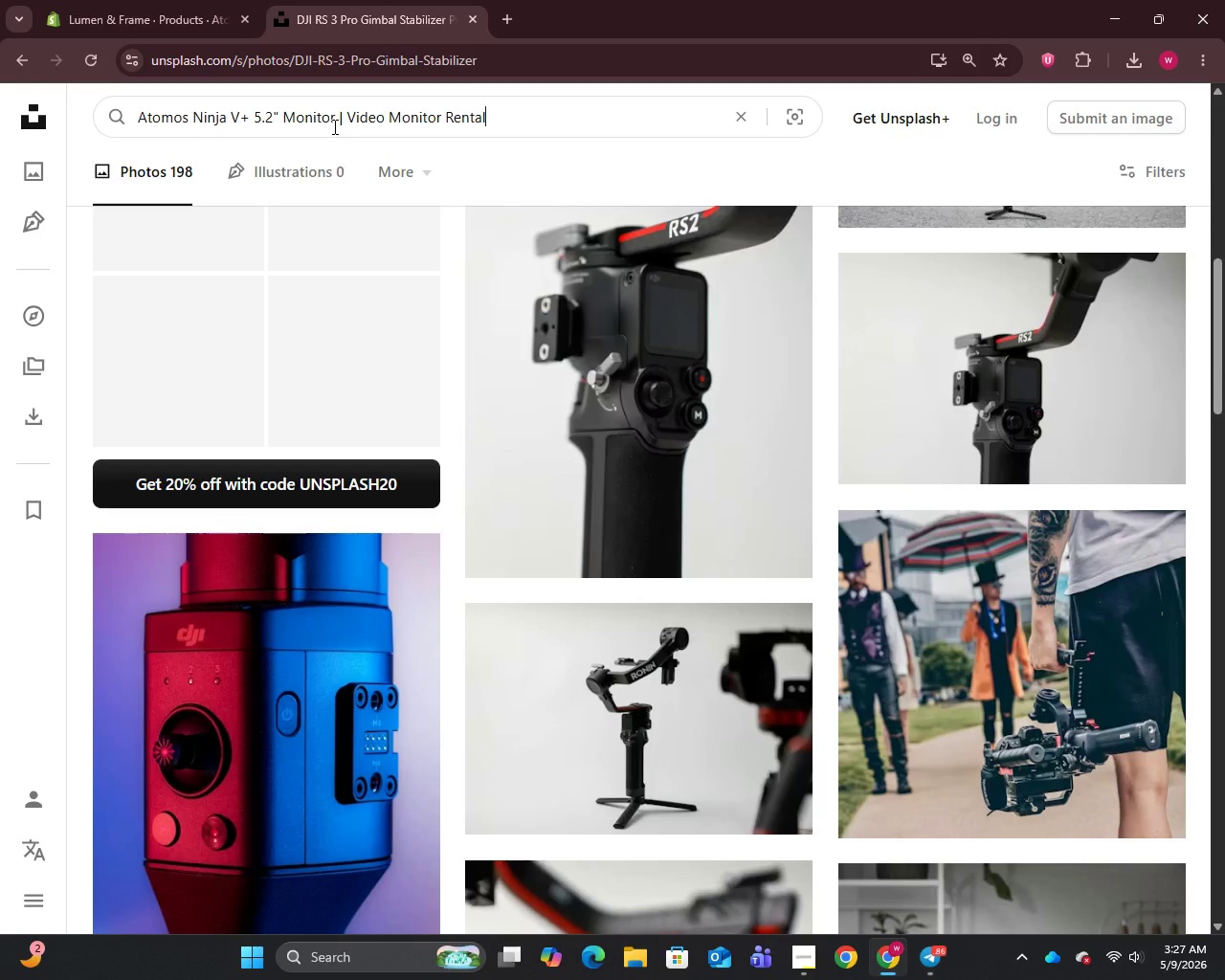 
key(Enter)
 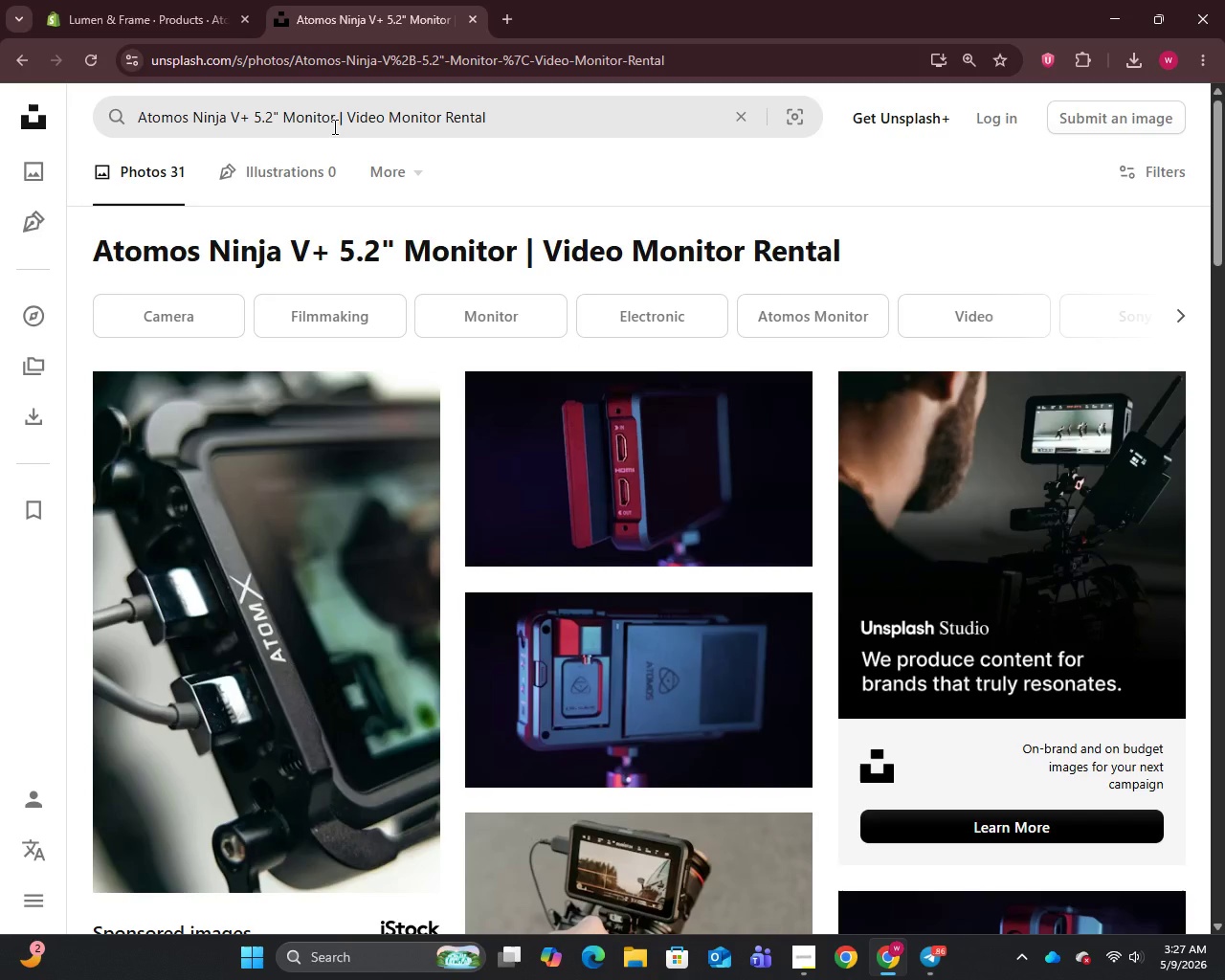 
wait(7.34)
 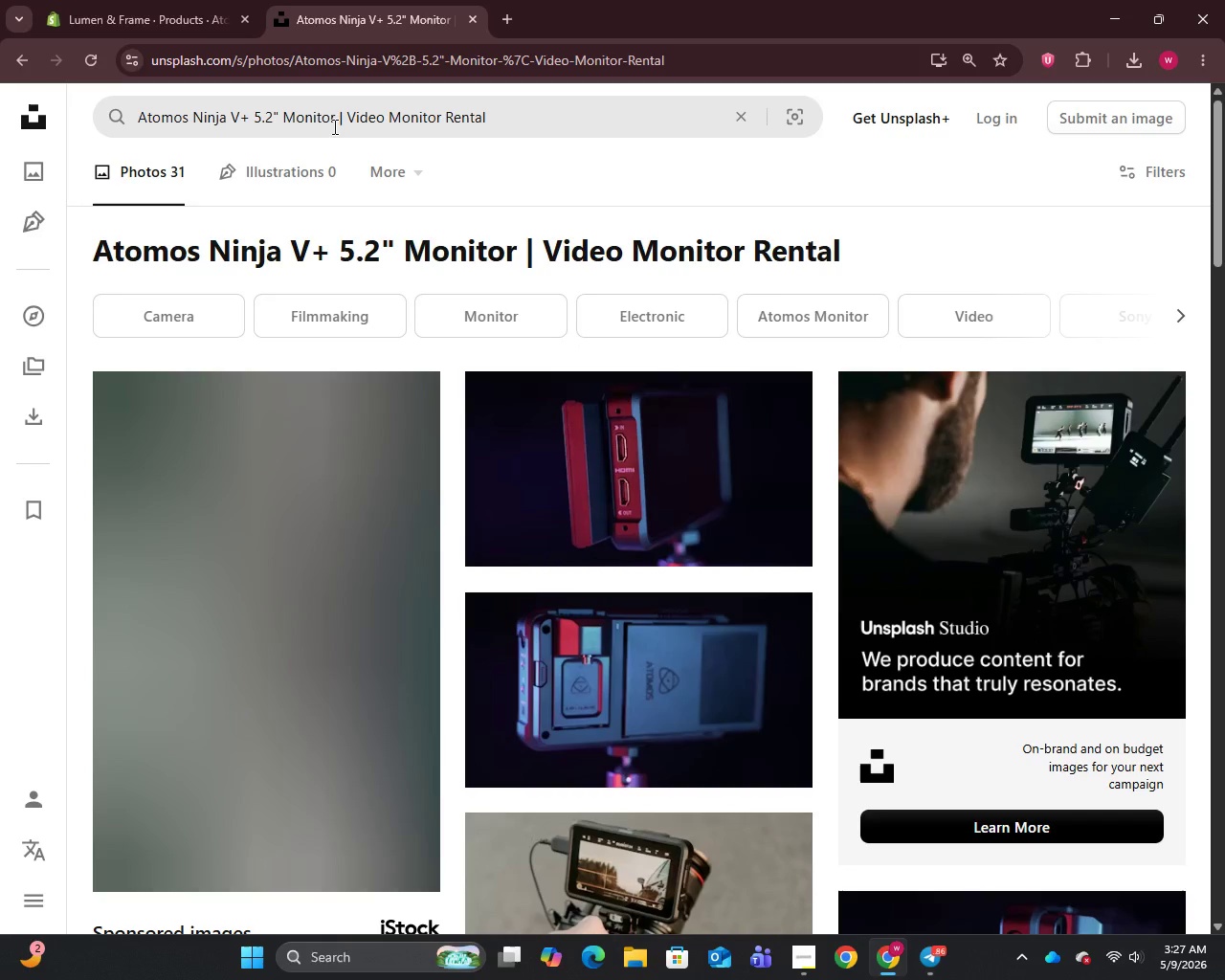 
scroll: coordinate [618, 371], scroll_direction: down, amount: 3.0
 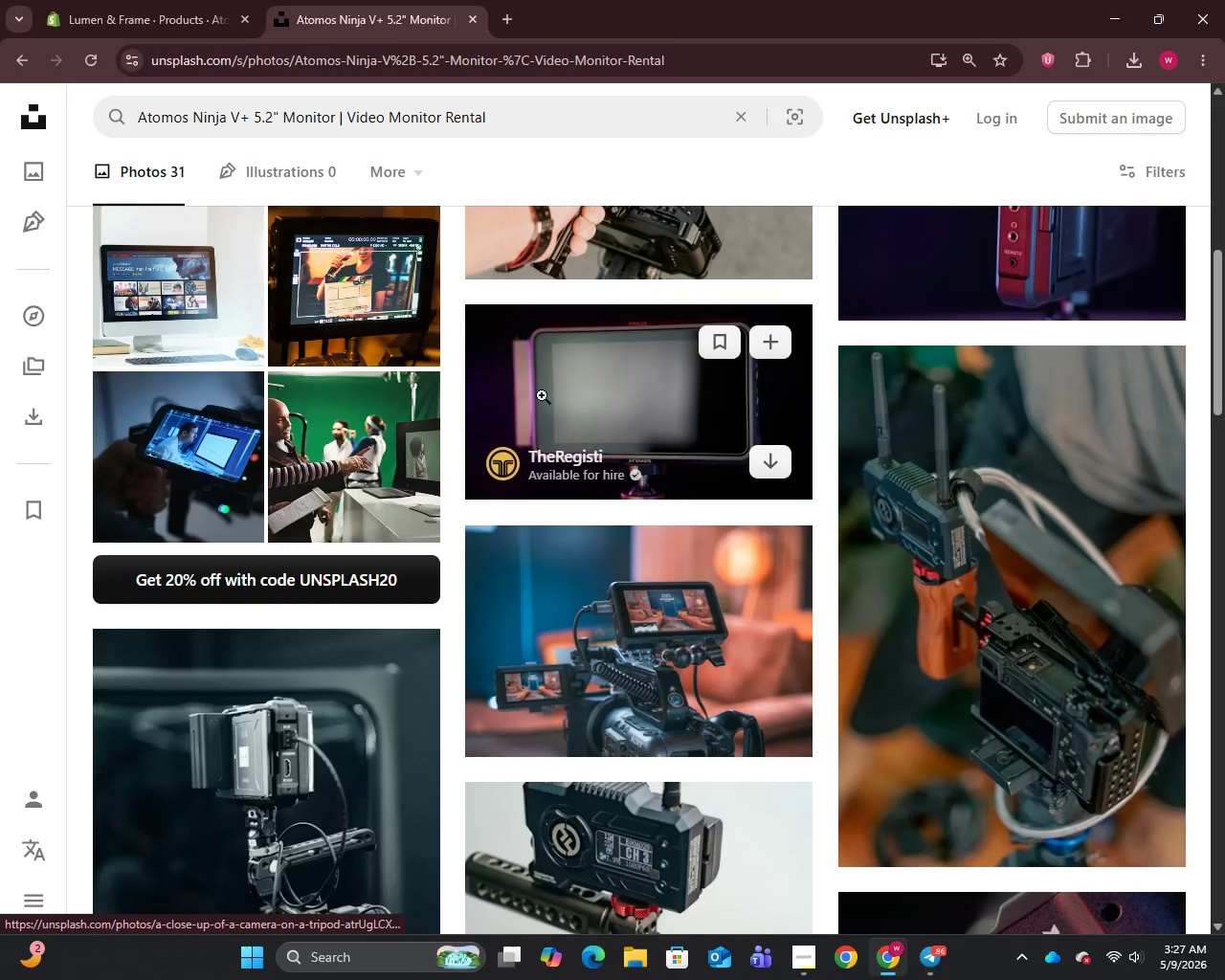 
wait(5.72)
 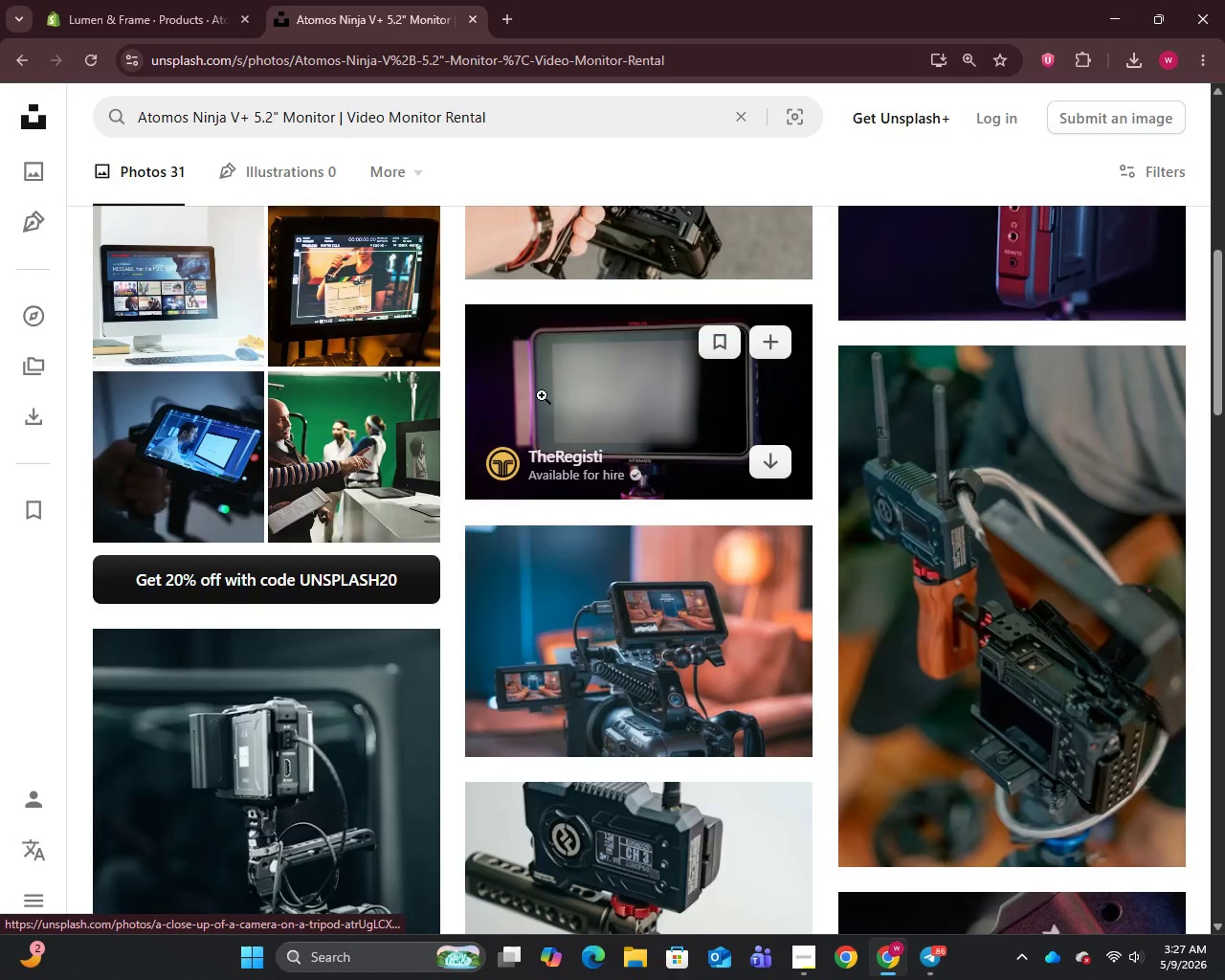 
right_click([542, 395])
 